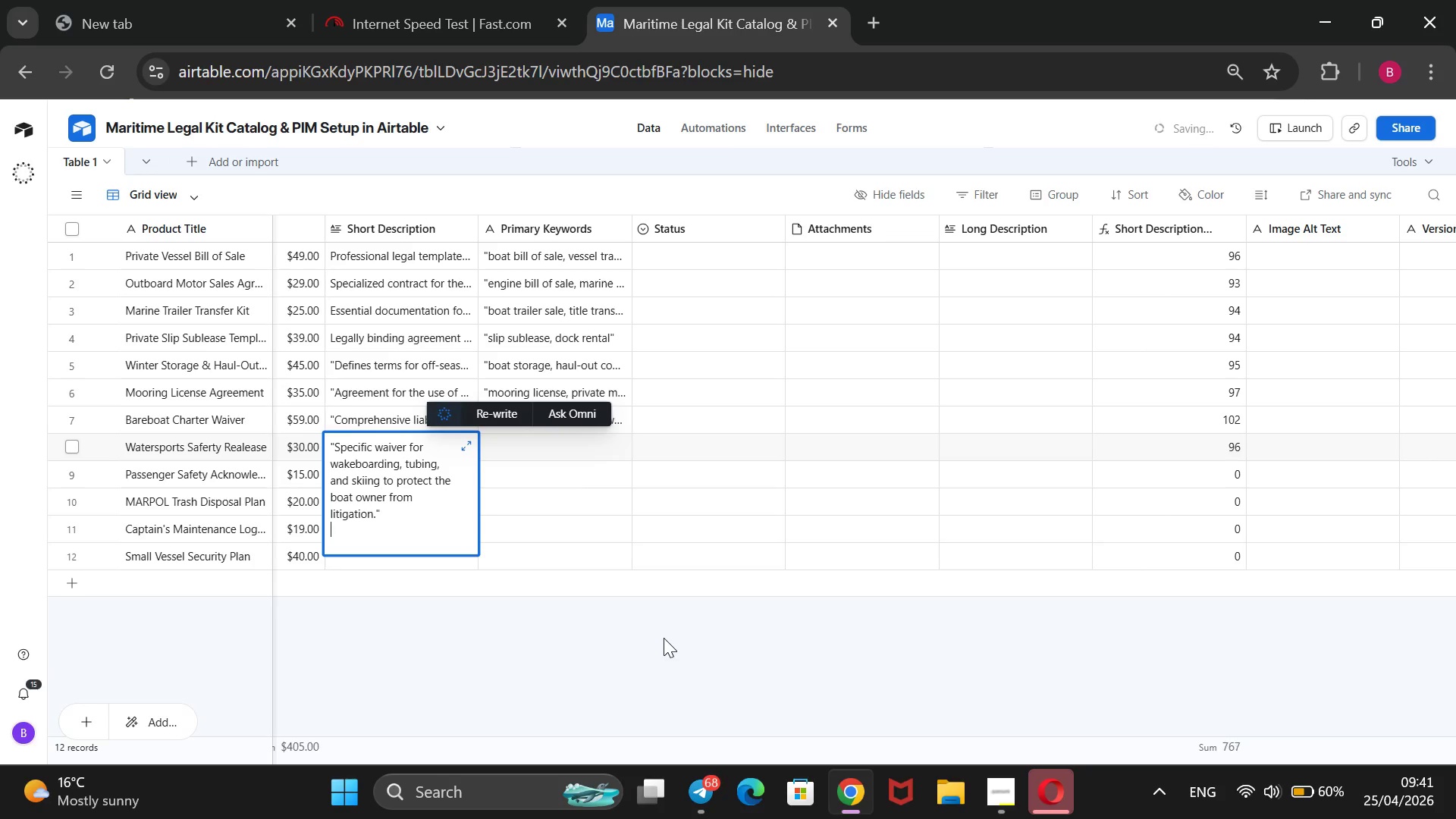 
left_click([661, 647])
 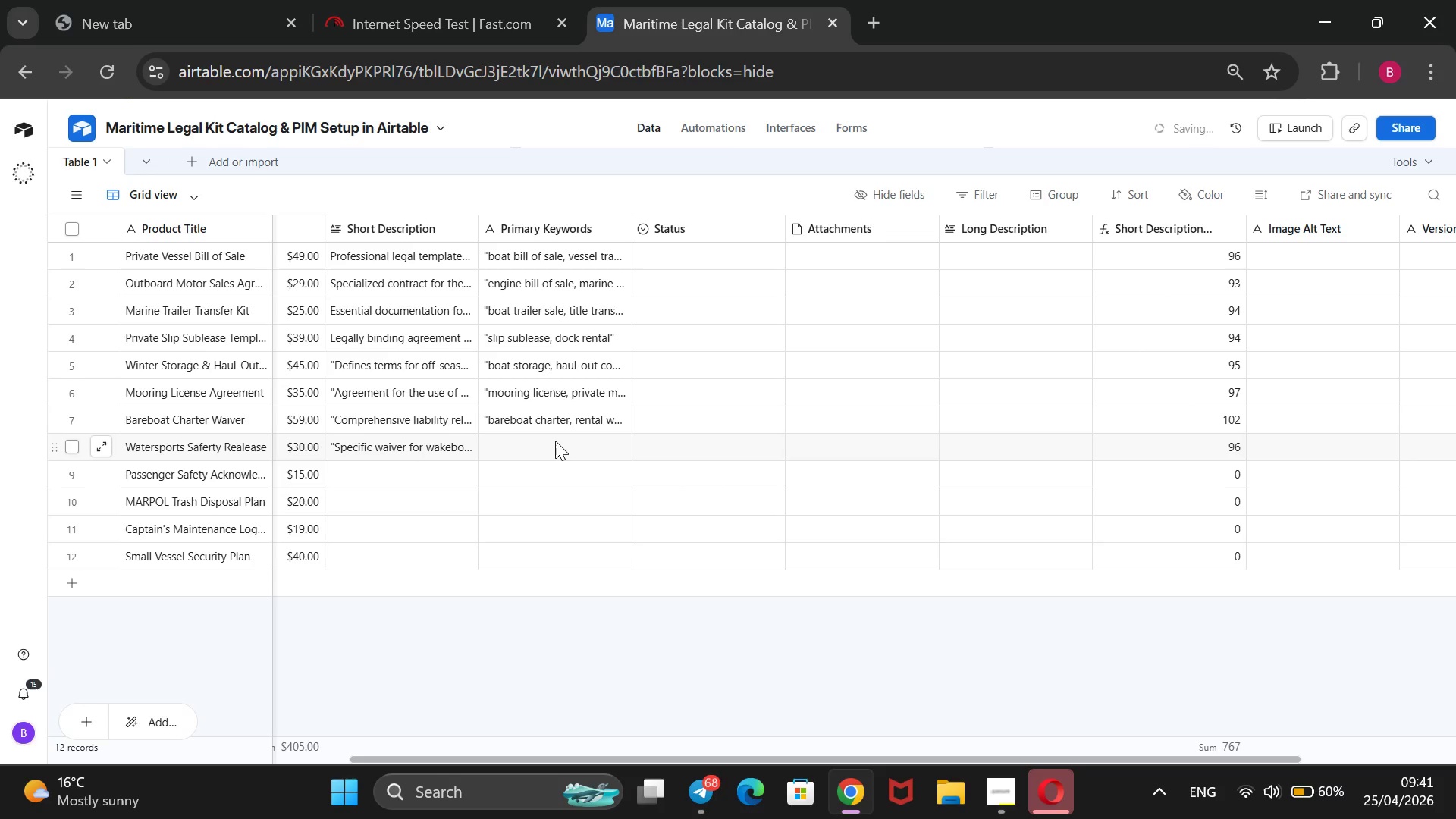 
left_click([555, 441])
 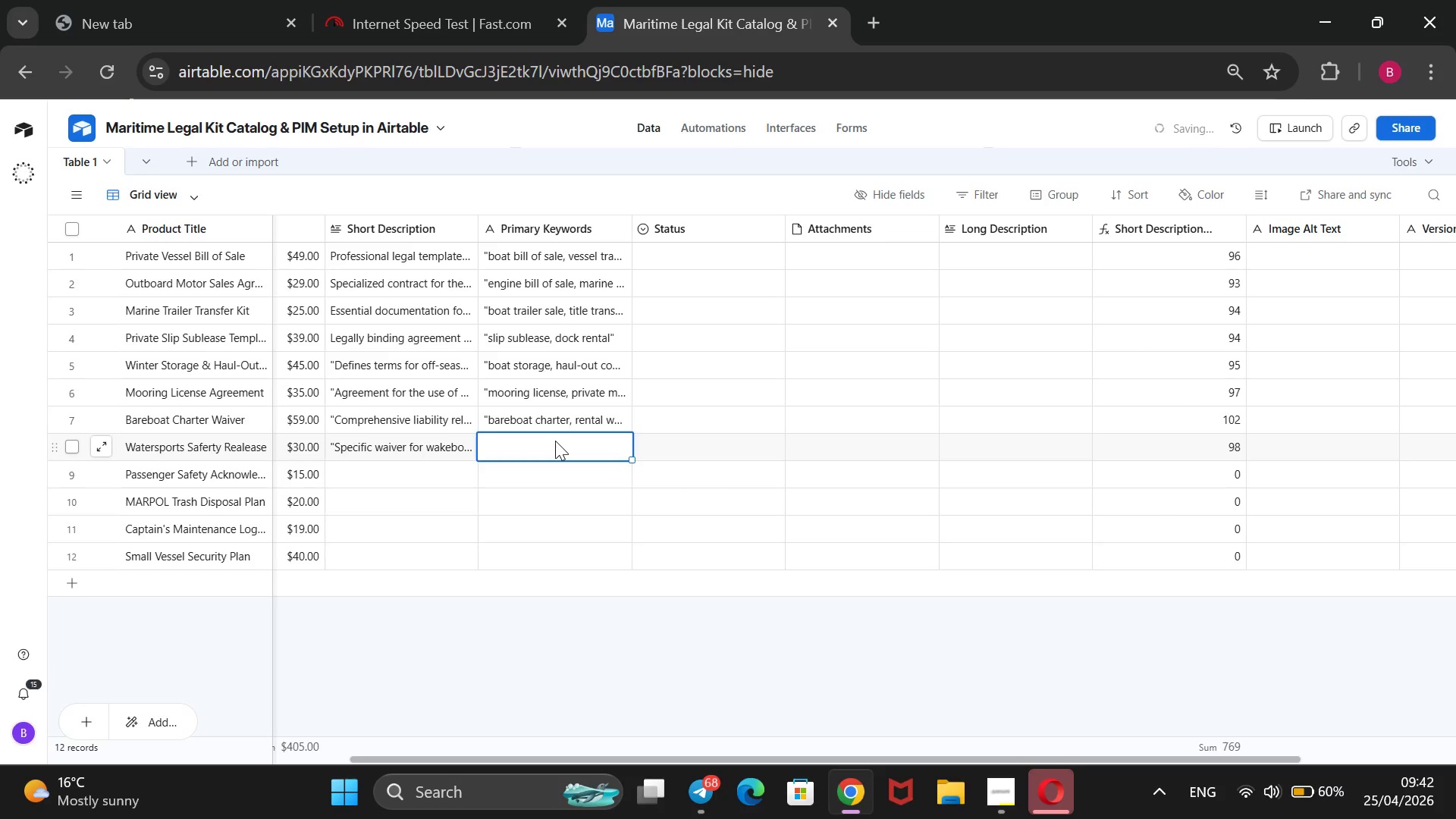 
type(@@)
 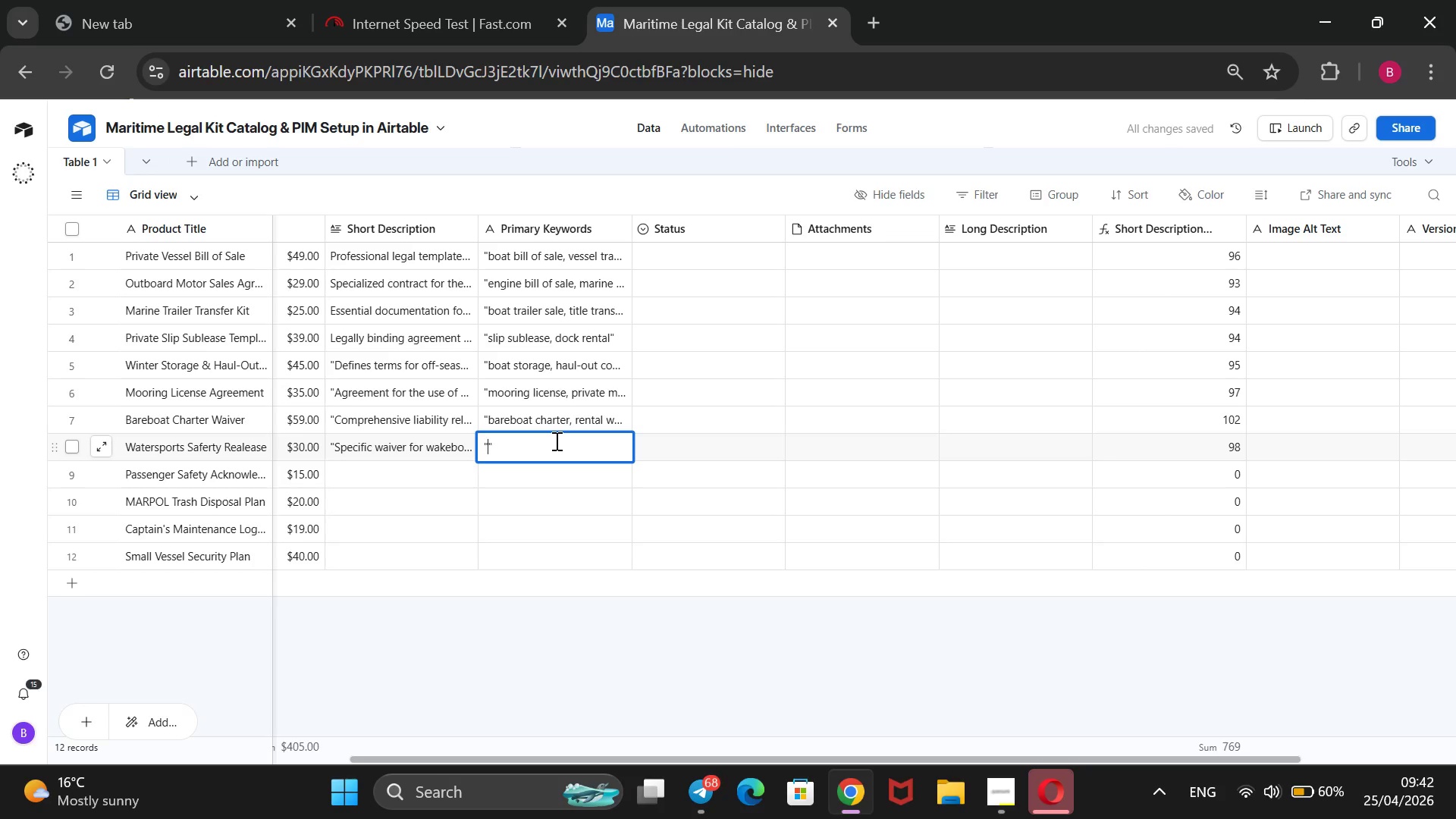 
 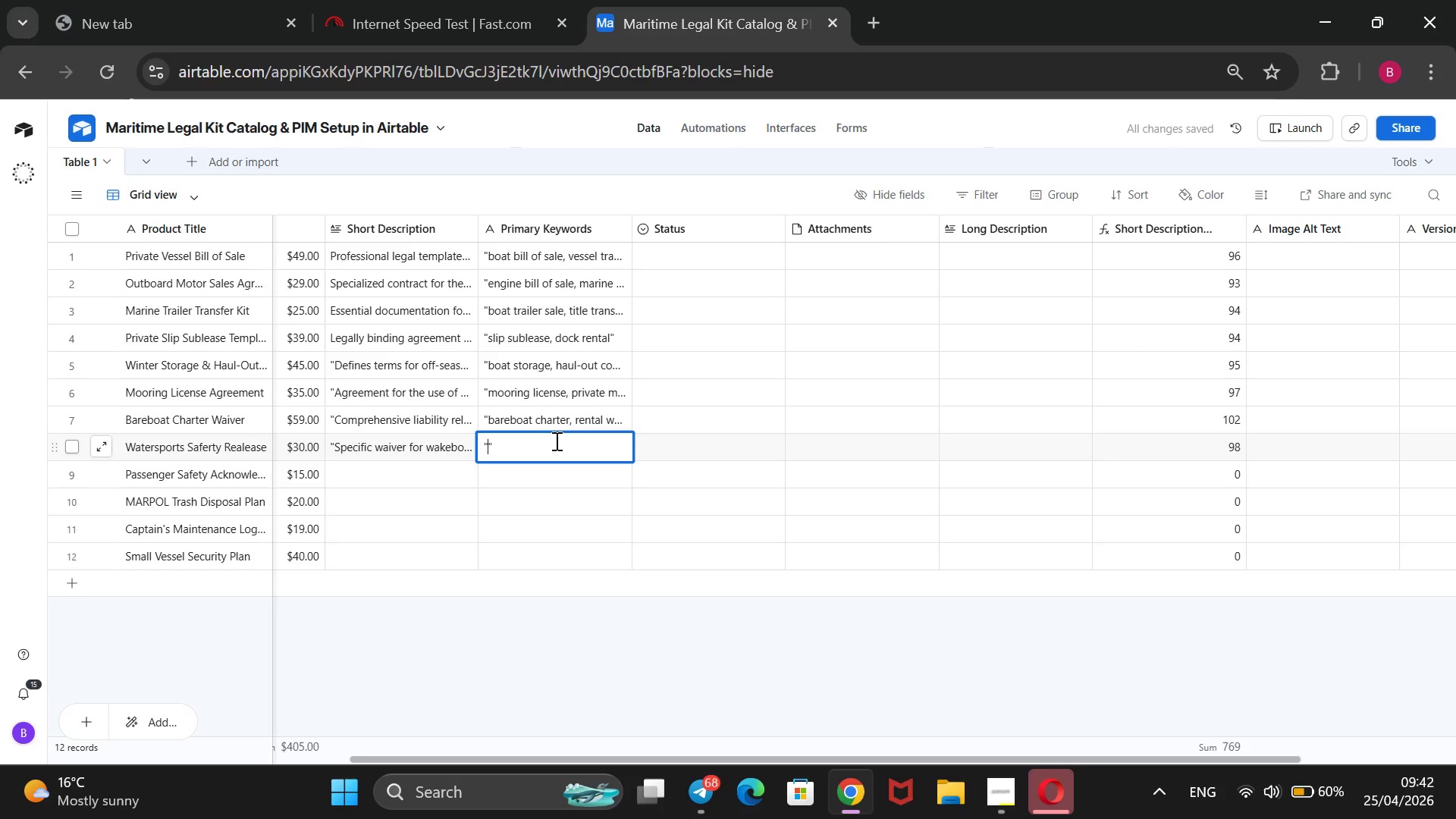 
key(ArrowLeft)
 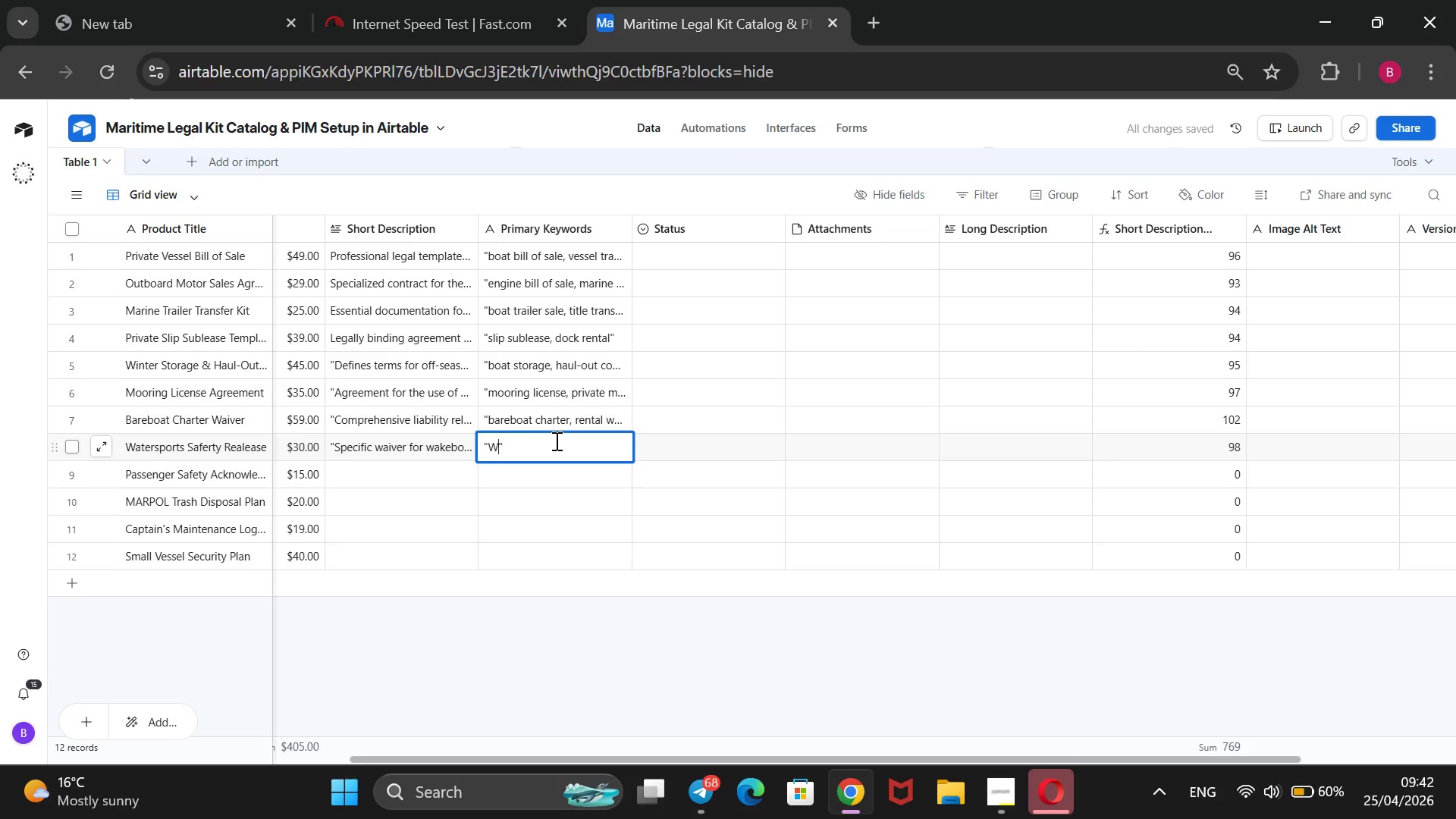 
type(W)
key(Backspace)
type(wakeboard waiver, watersports safety)
 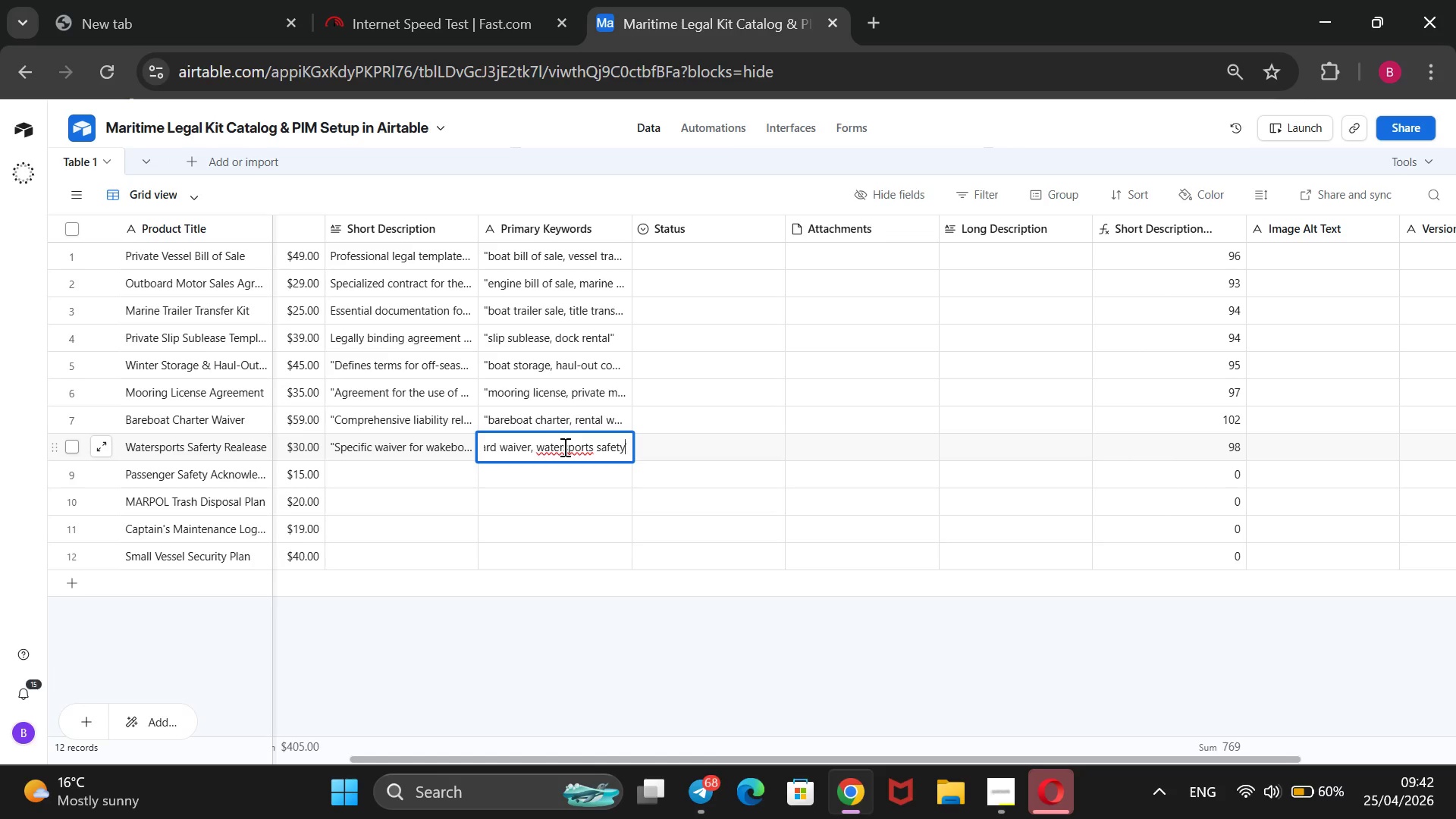 
left_click([563, 447])
 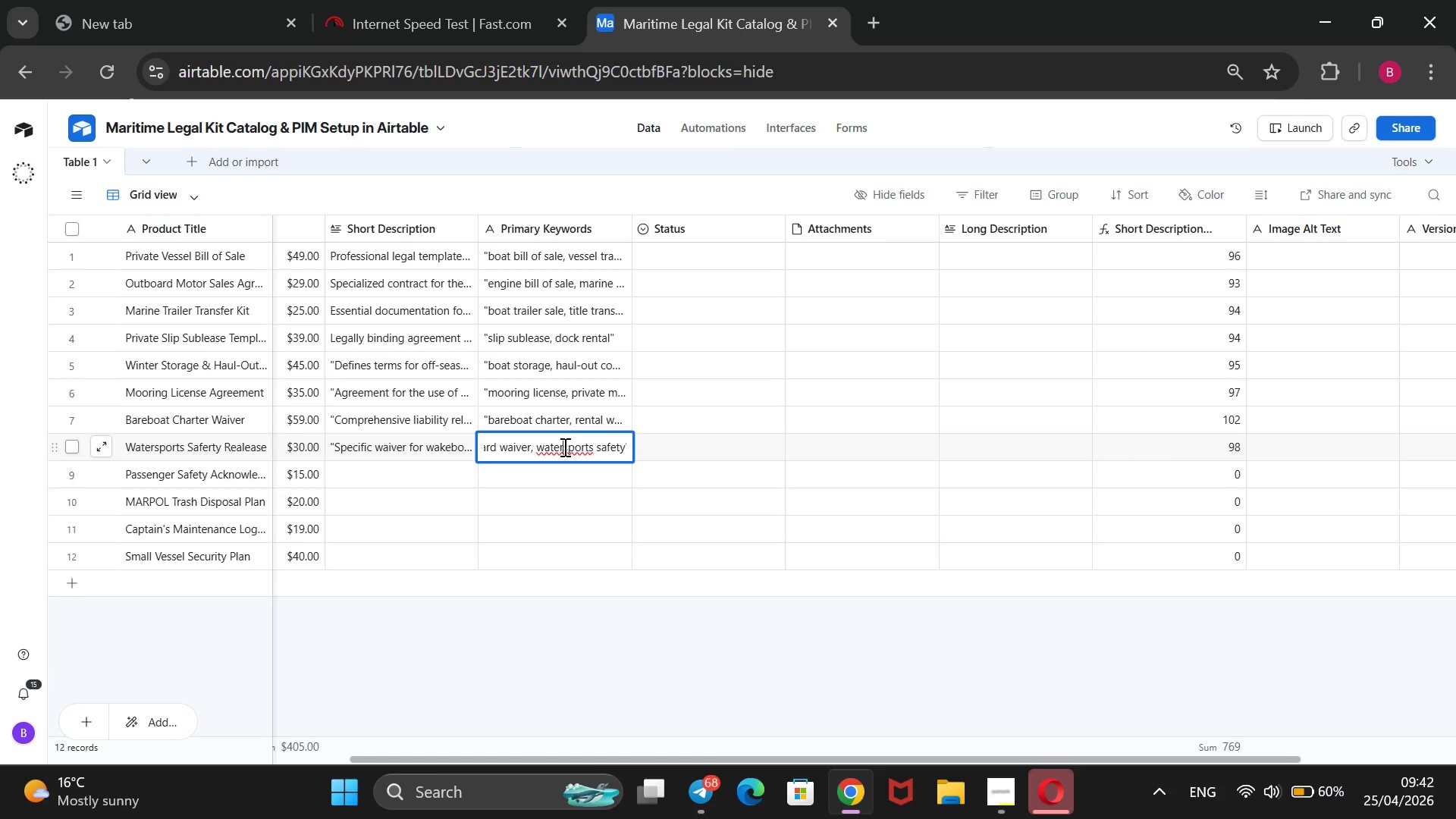 
key(ArrowRight)
 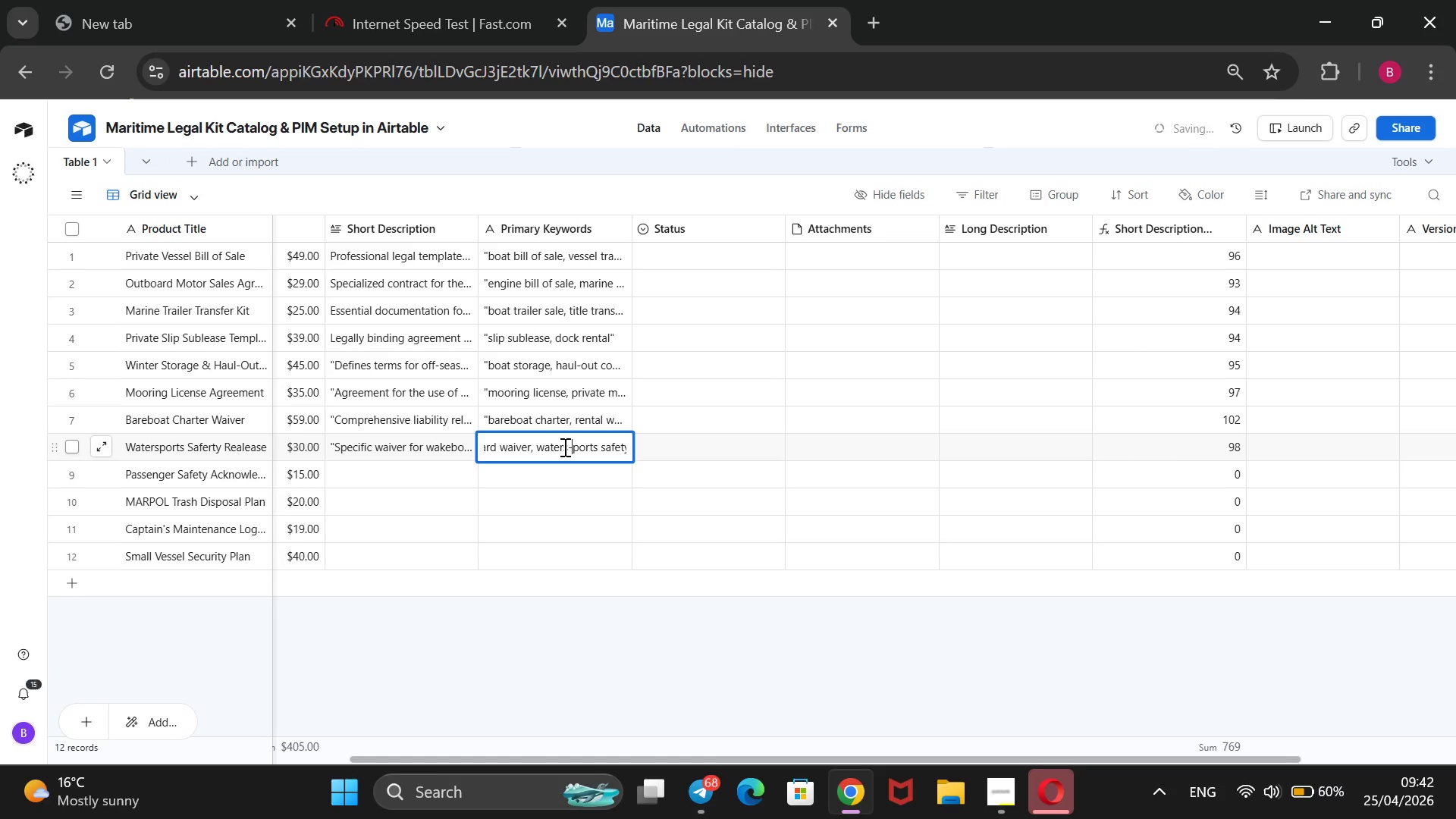 
key(Minus)
 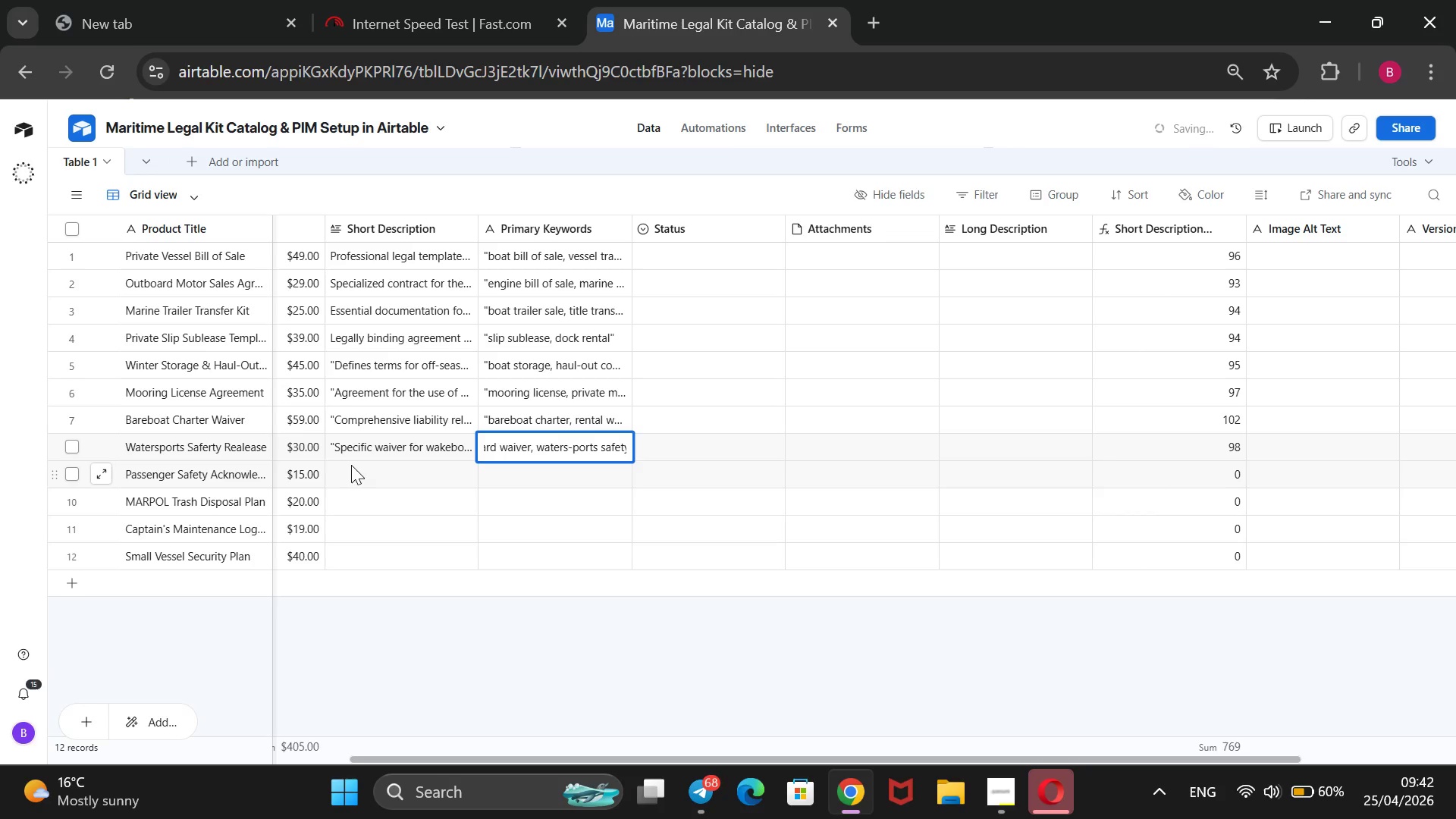 
key(Backspace)
 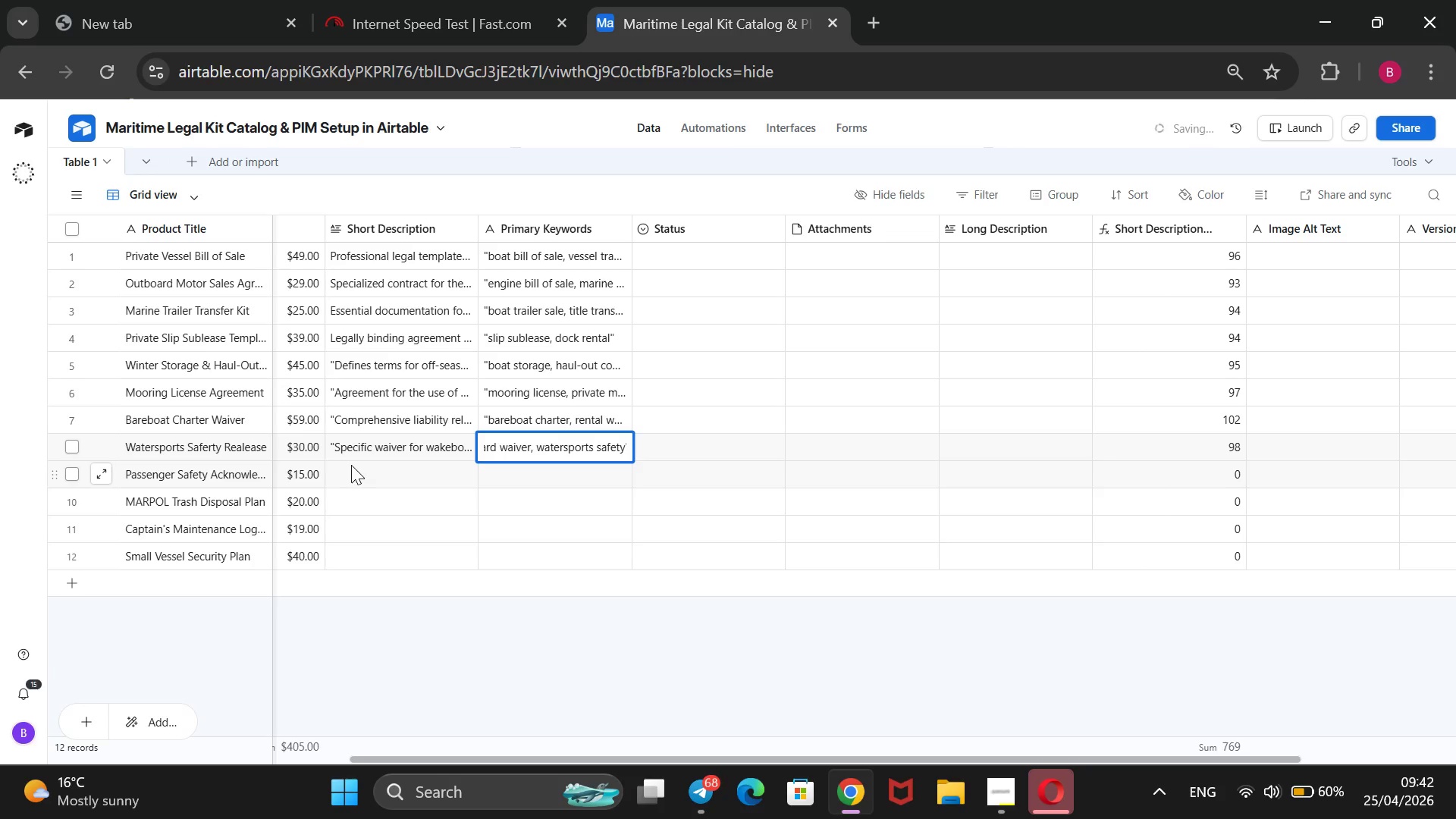 
key(ArrowLeft)
 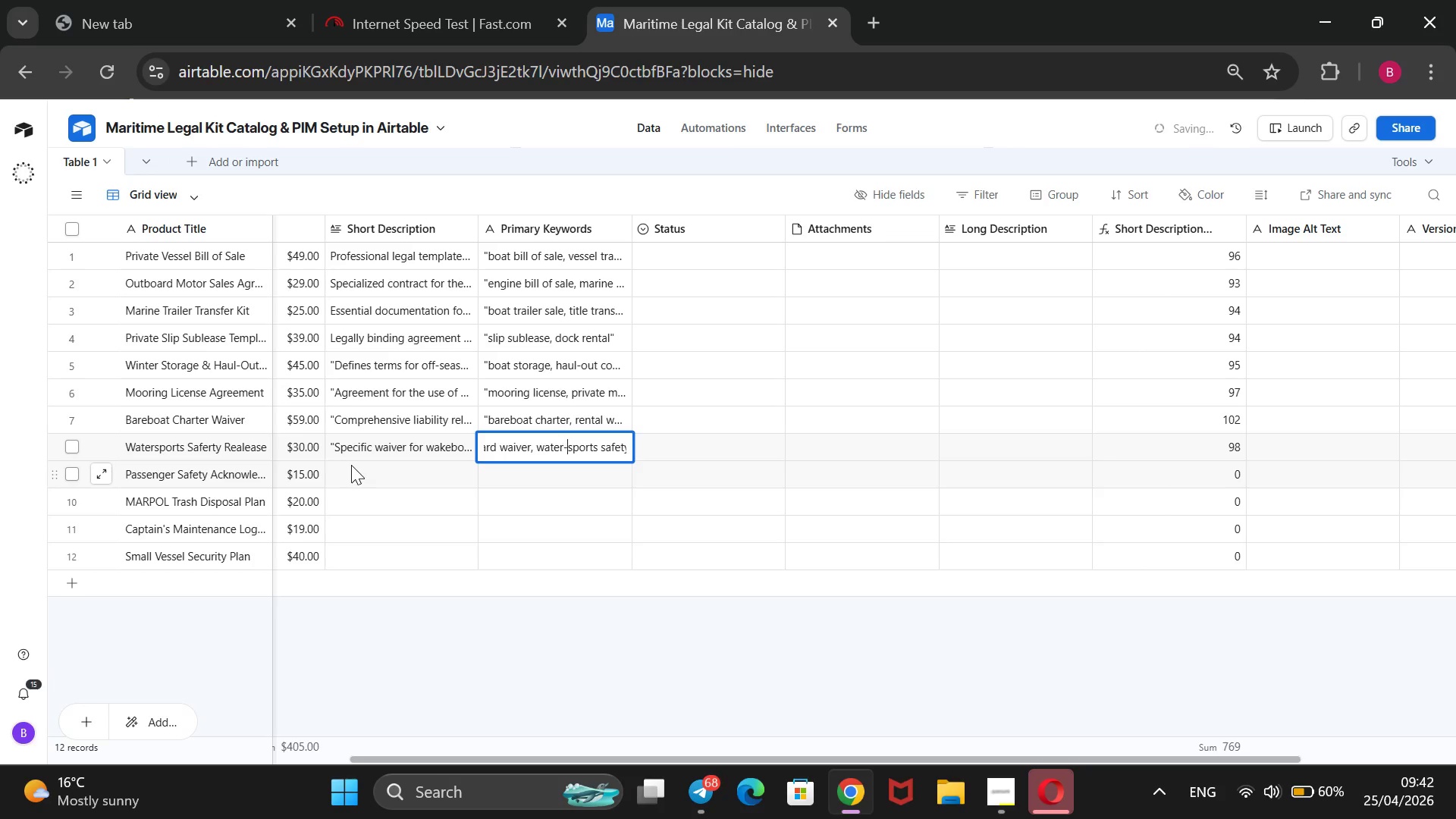 
key(Minus)
 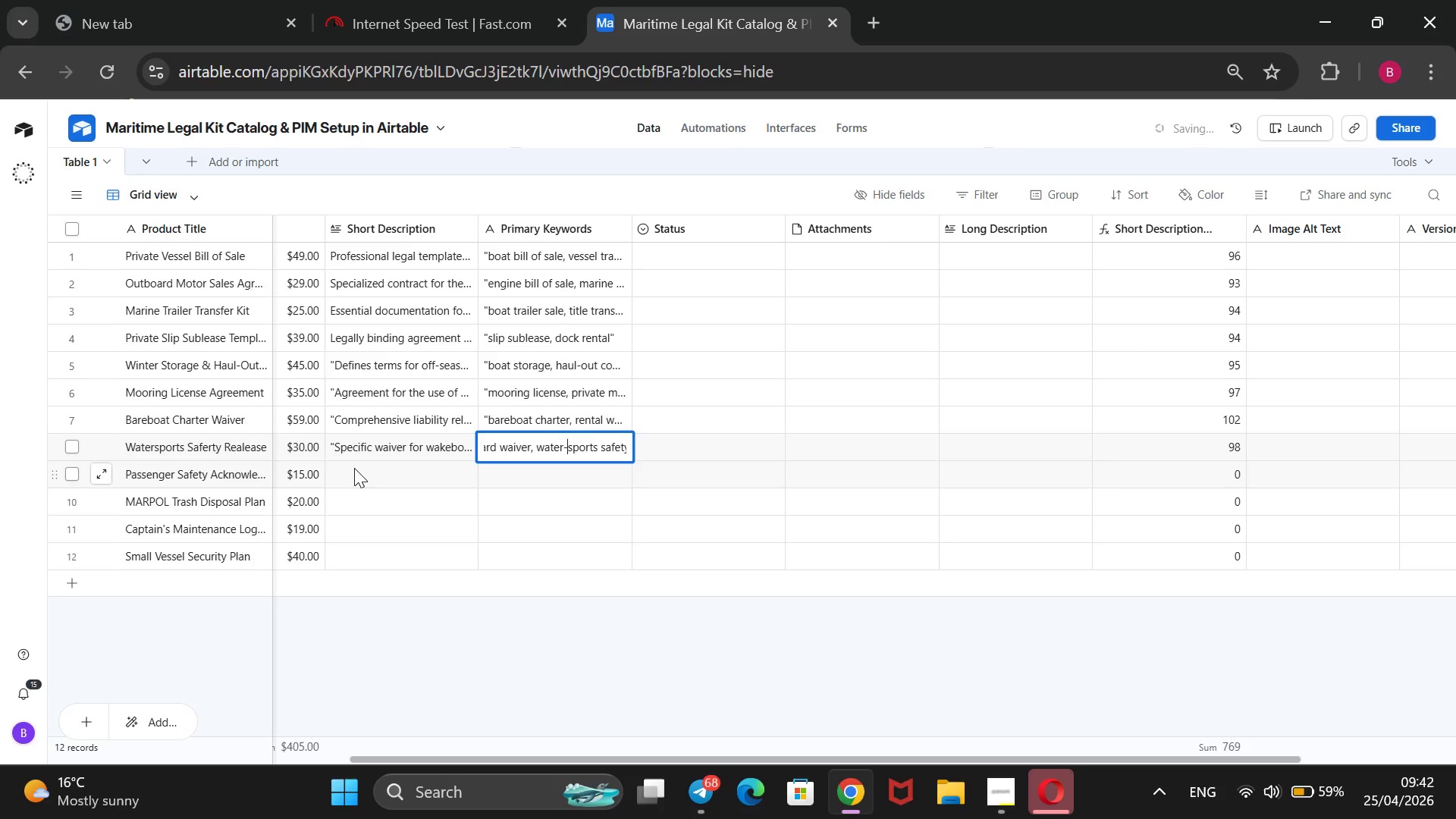 
left_click([354, 468])
 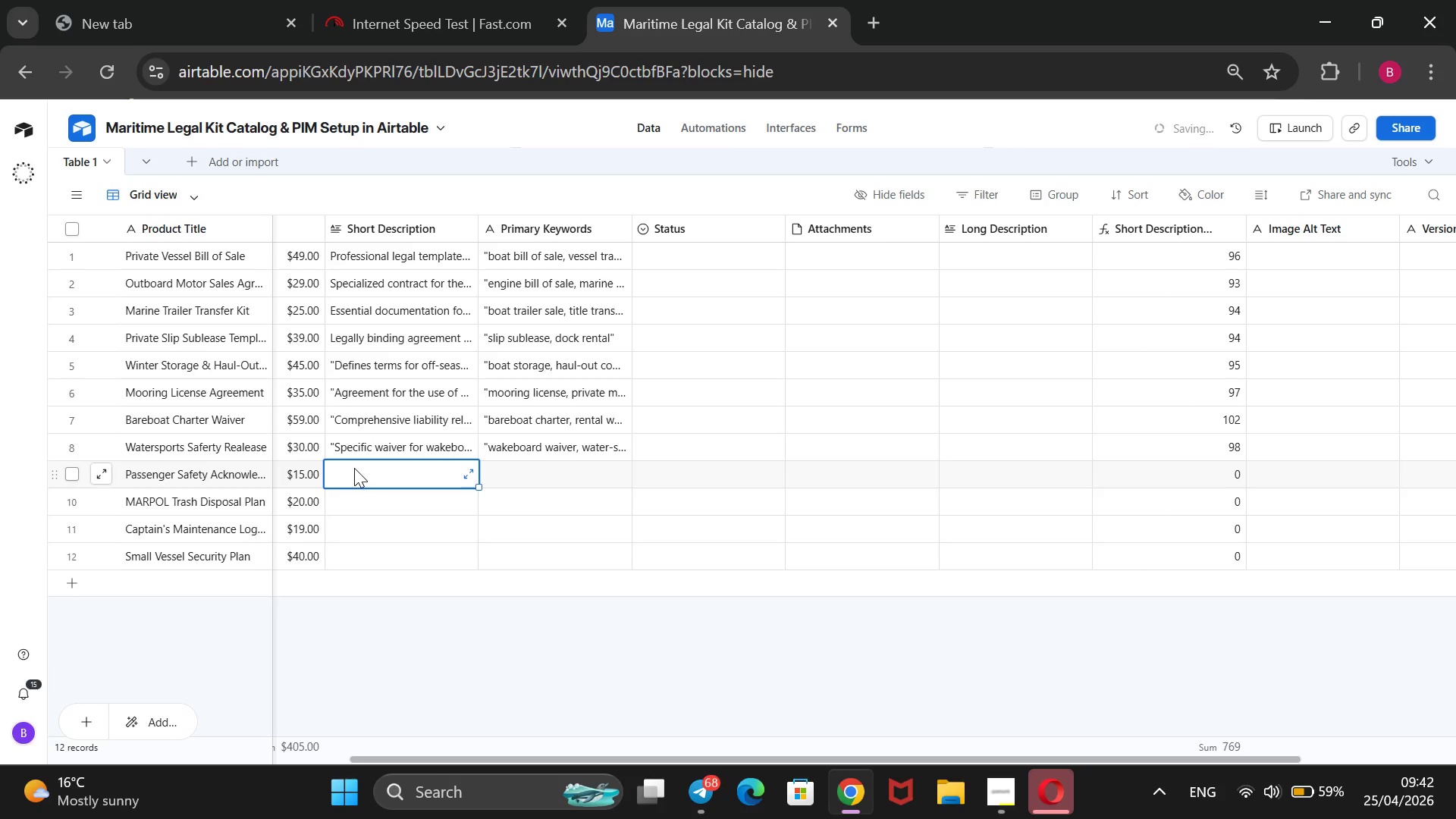 
type(Professional form for )
 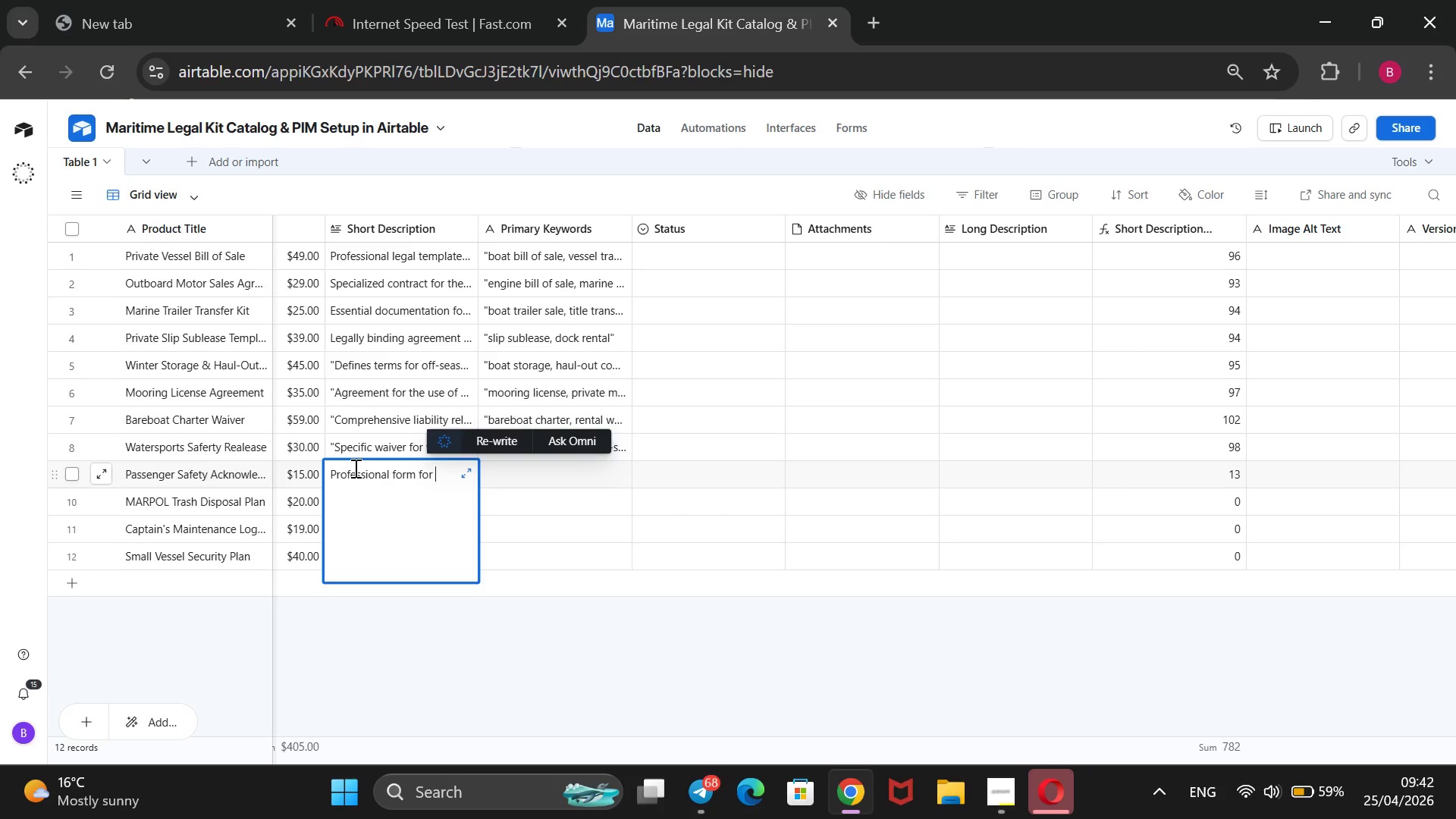 
type(guests to acknowledeg safet)
 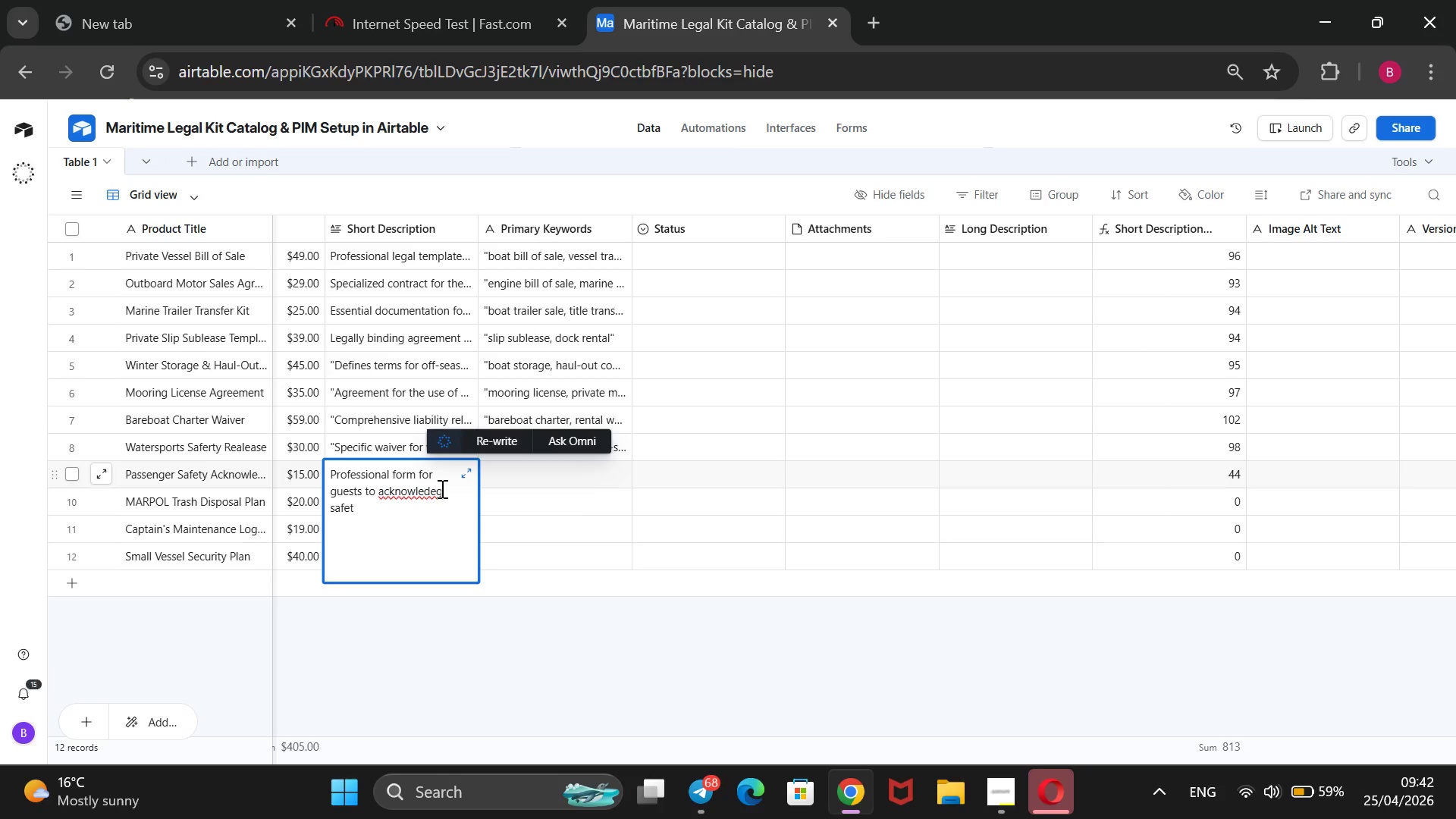 
wait(5.03)
 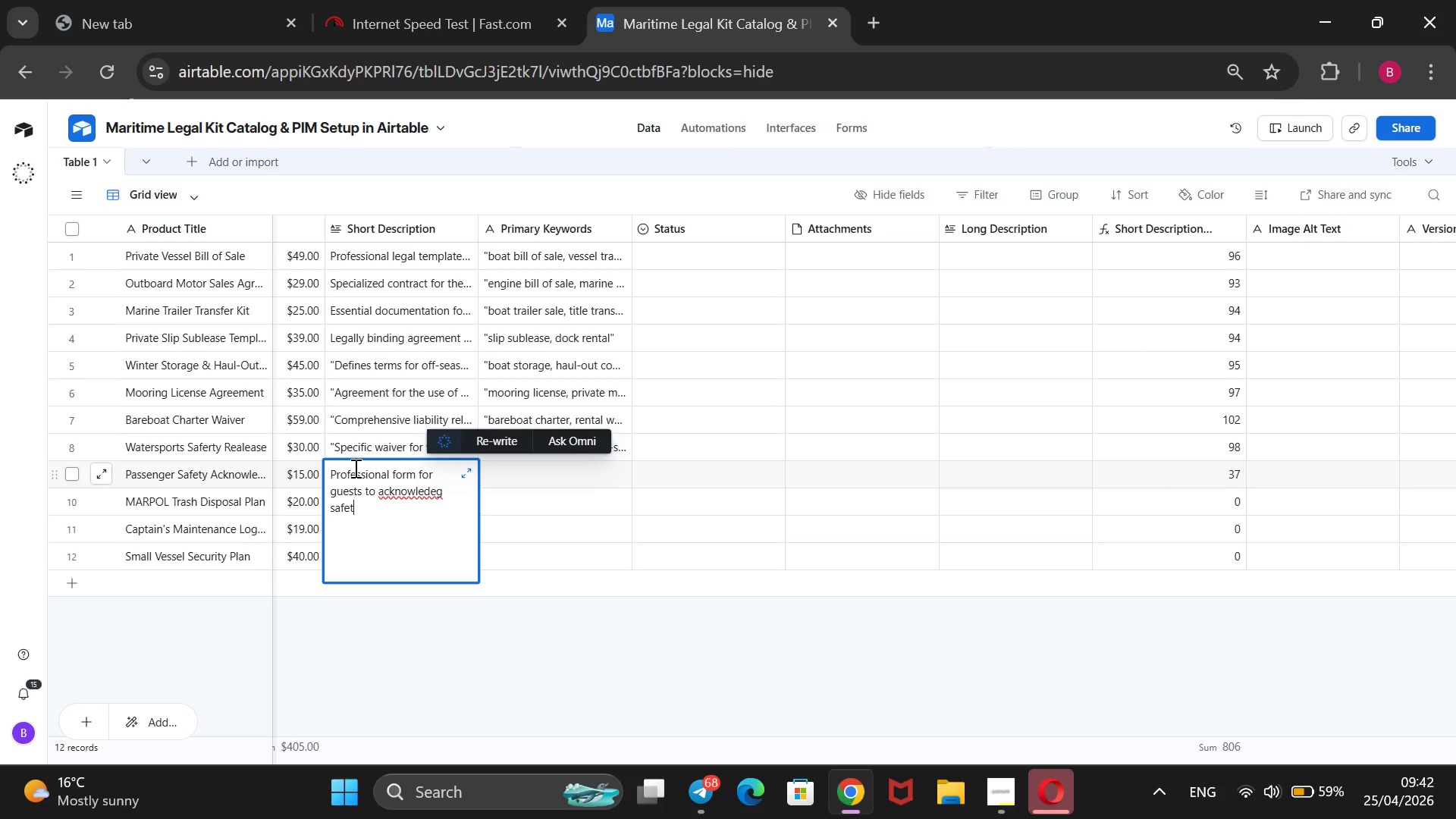 
left_click([438, 491])
 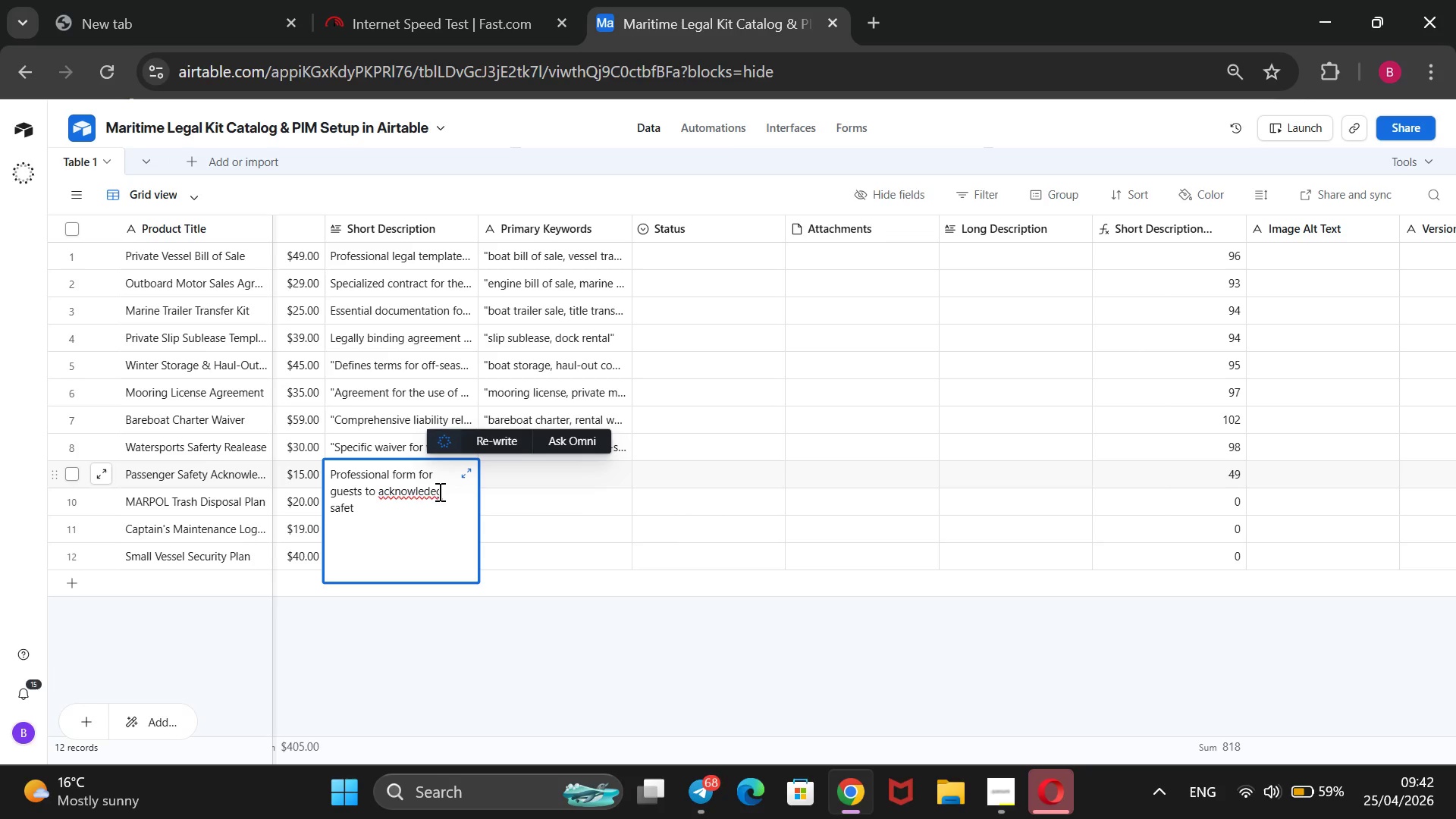 
key(Backspace)
 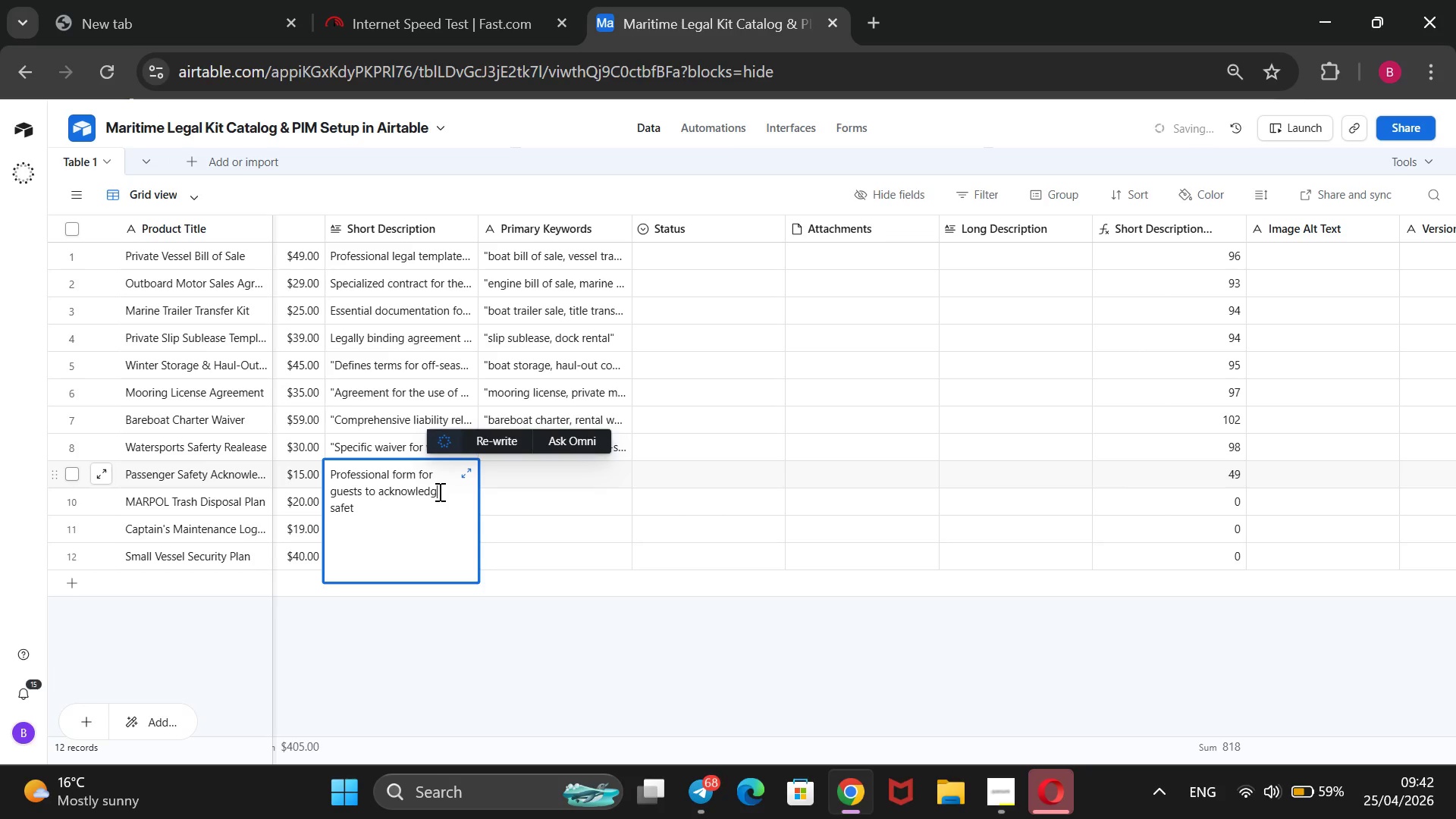 
key(ArrowRight)
 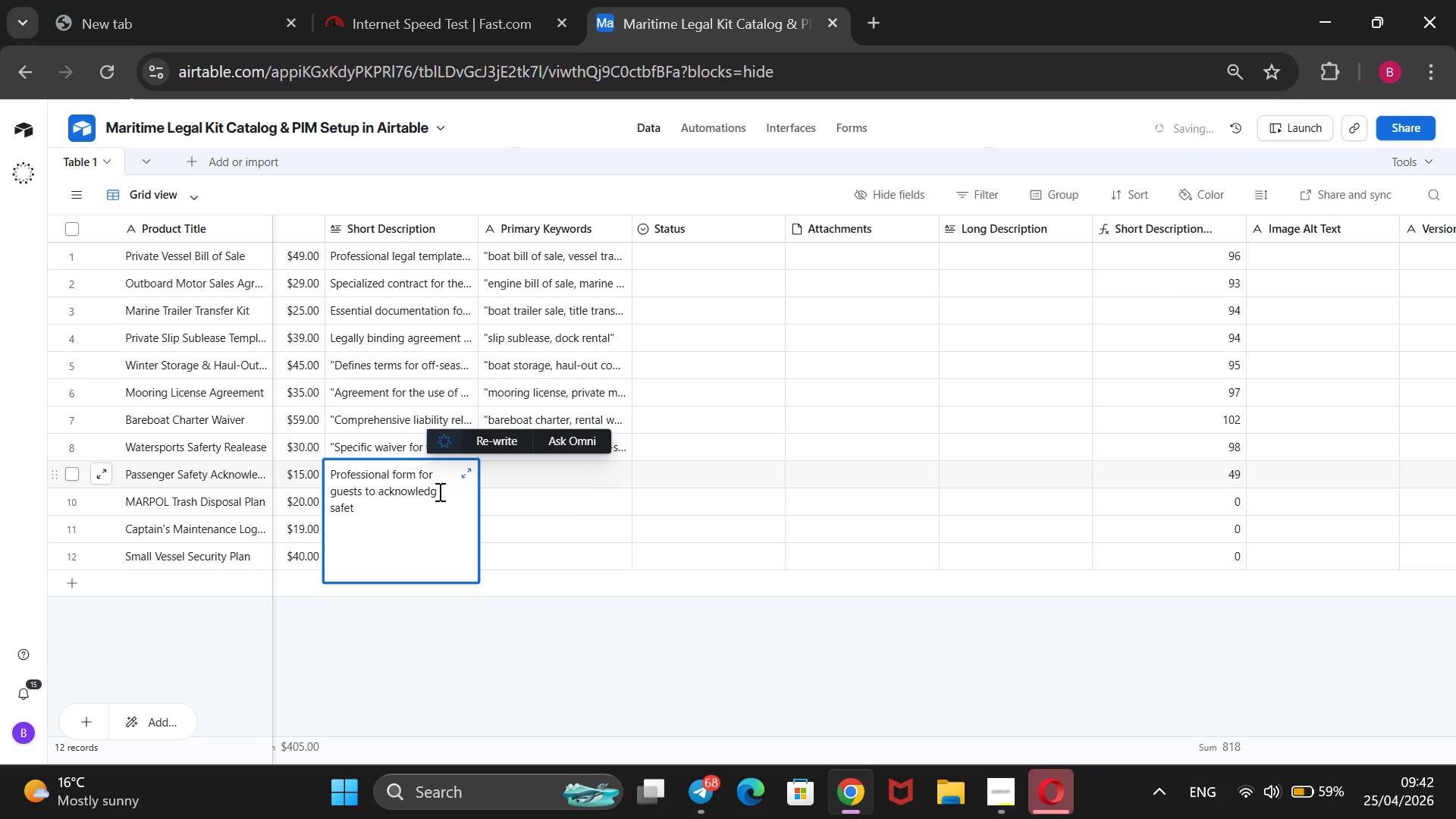 
key(E)
 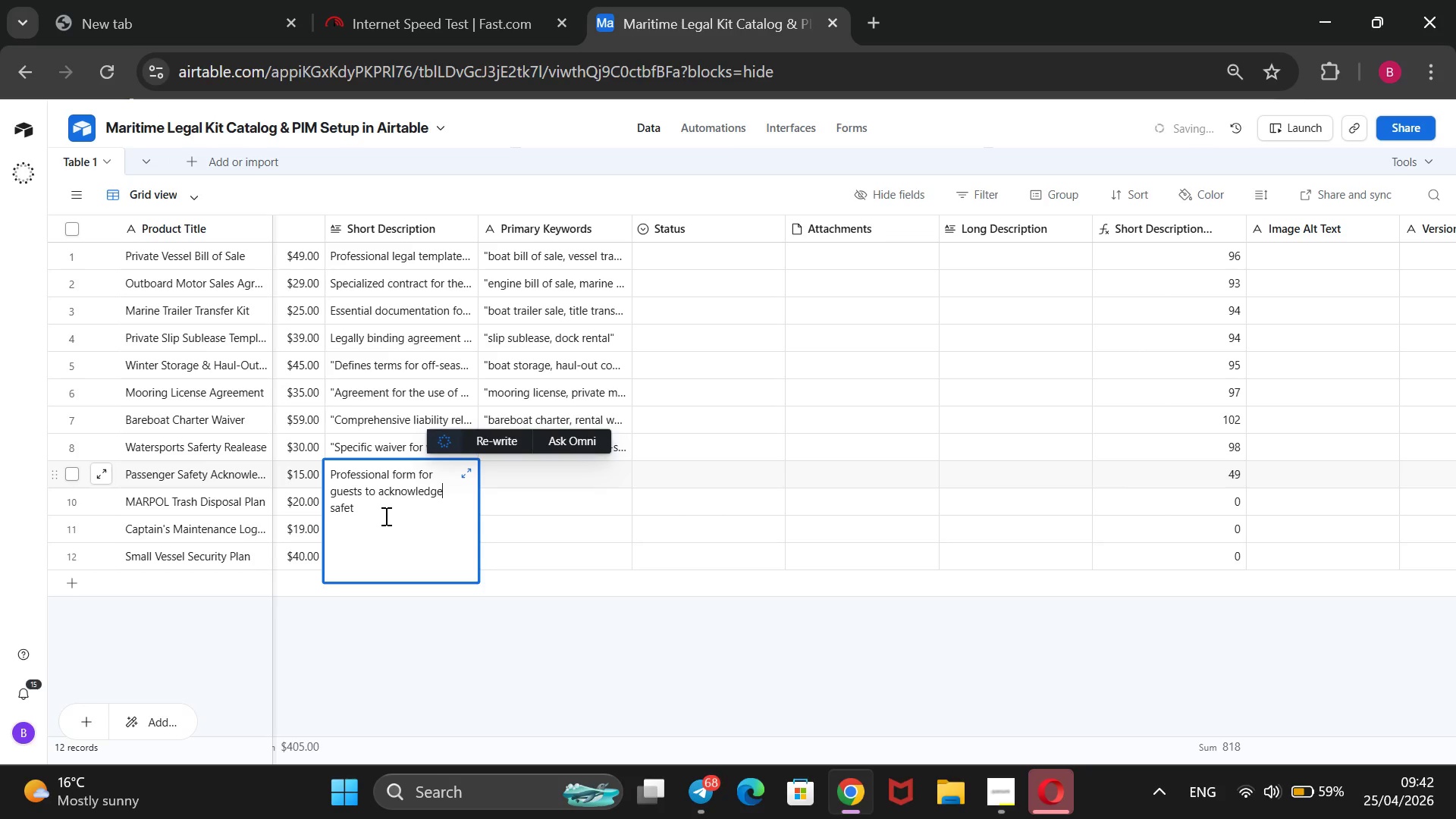 
left_click([384, 516])
 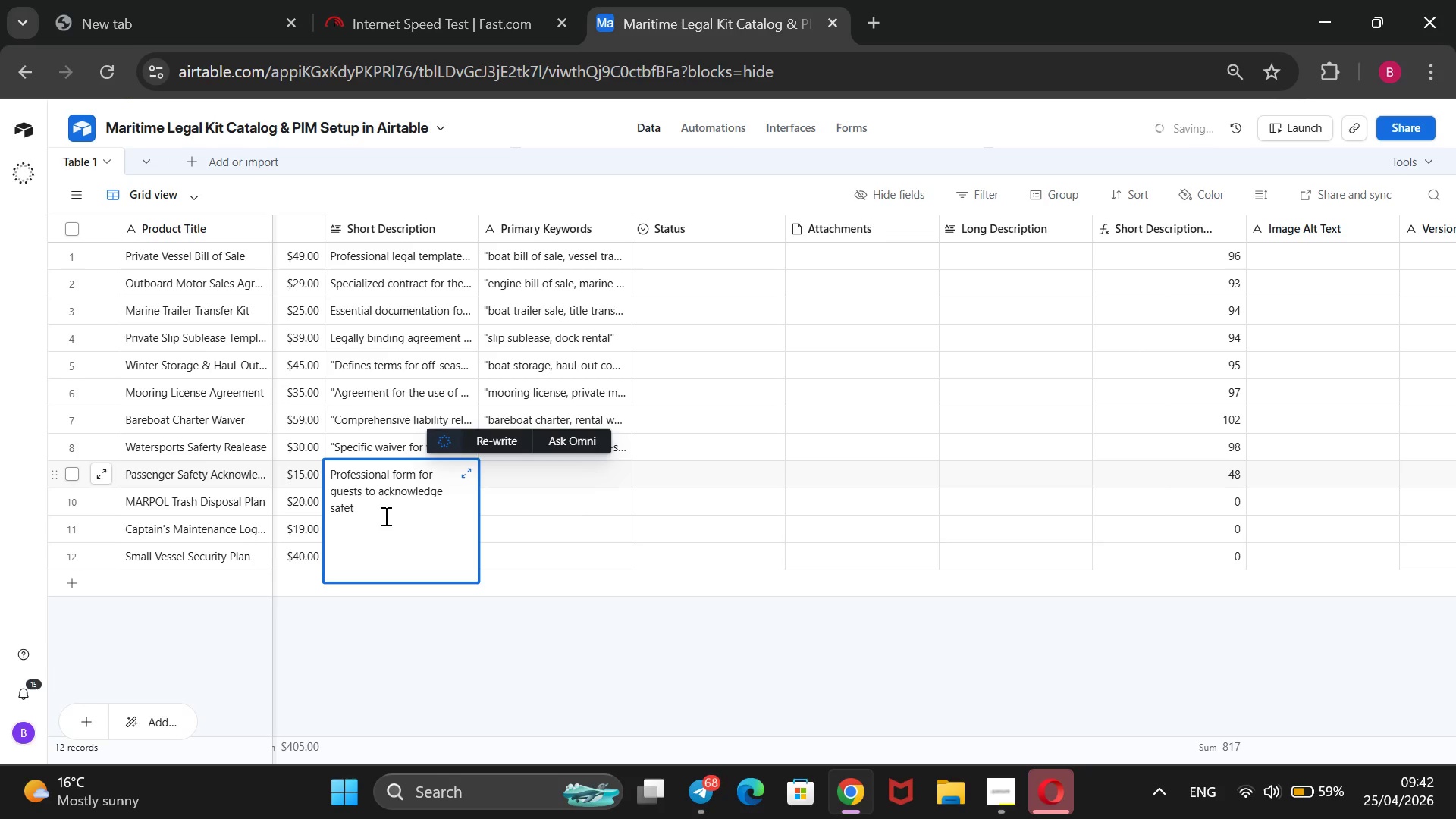 
type(y briefings and lifejacket locations.)
 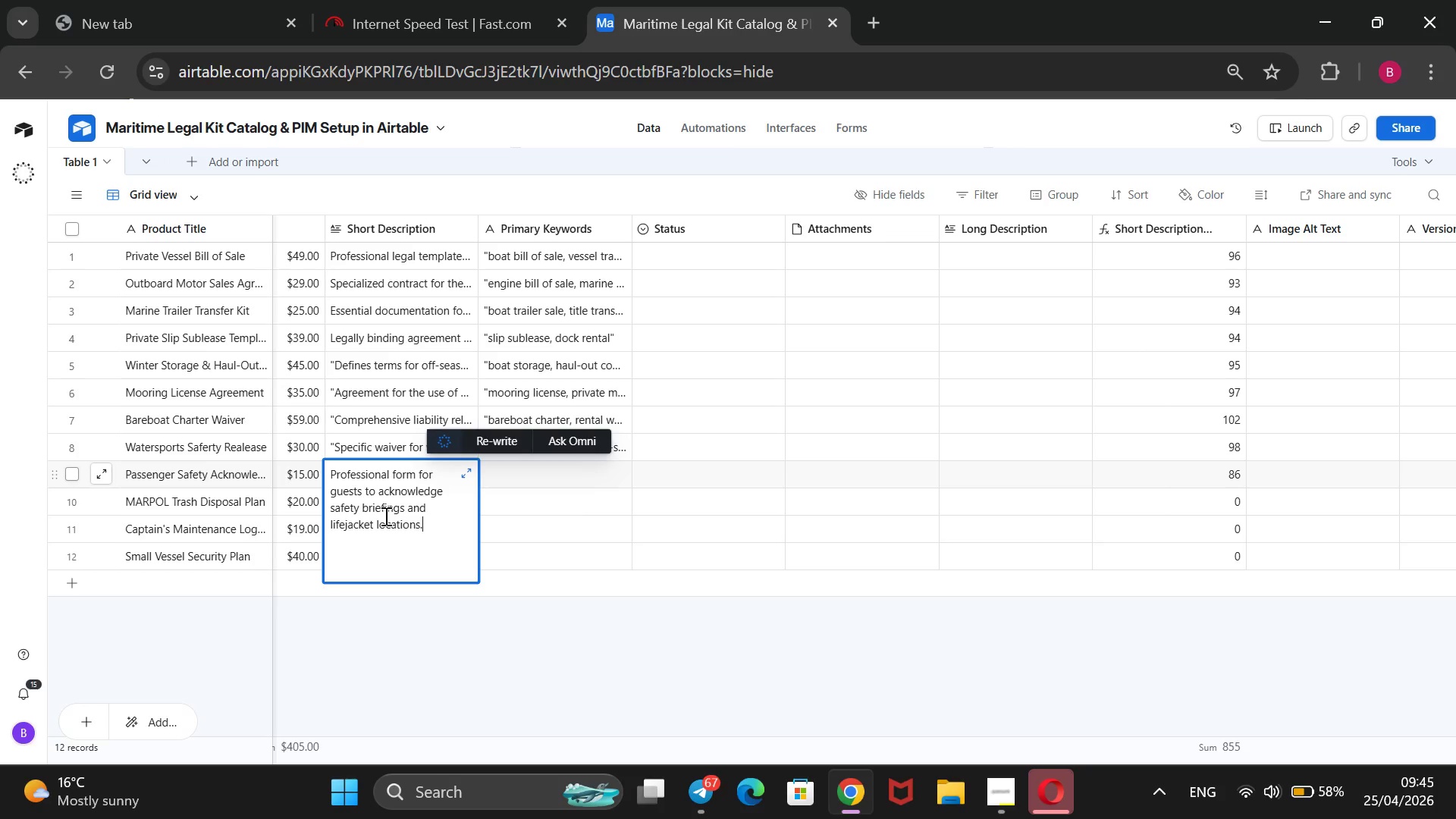 
wait(149.08)
 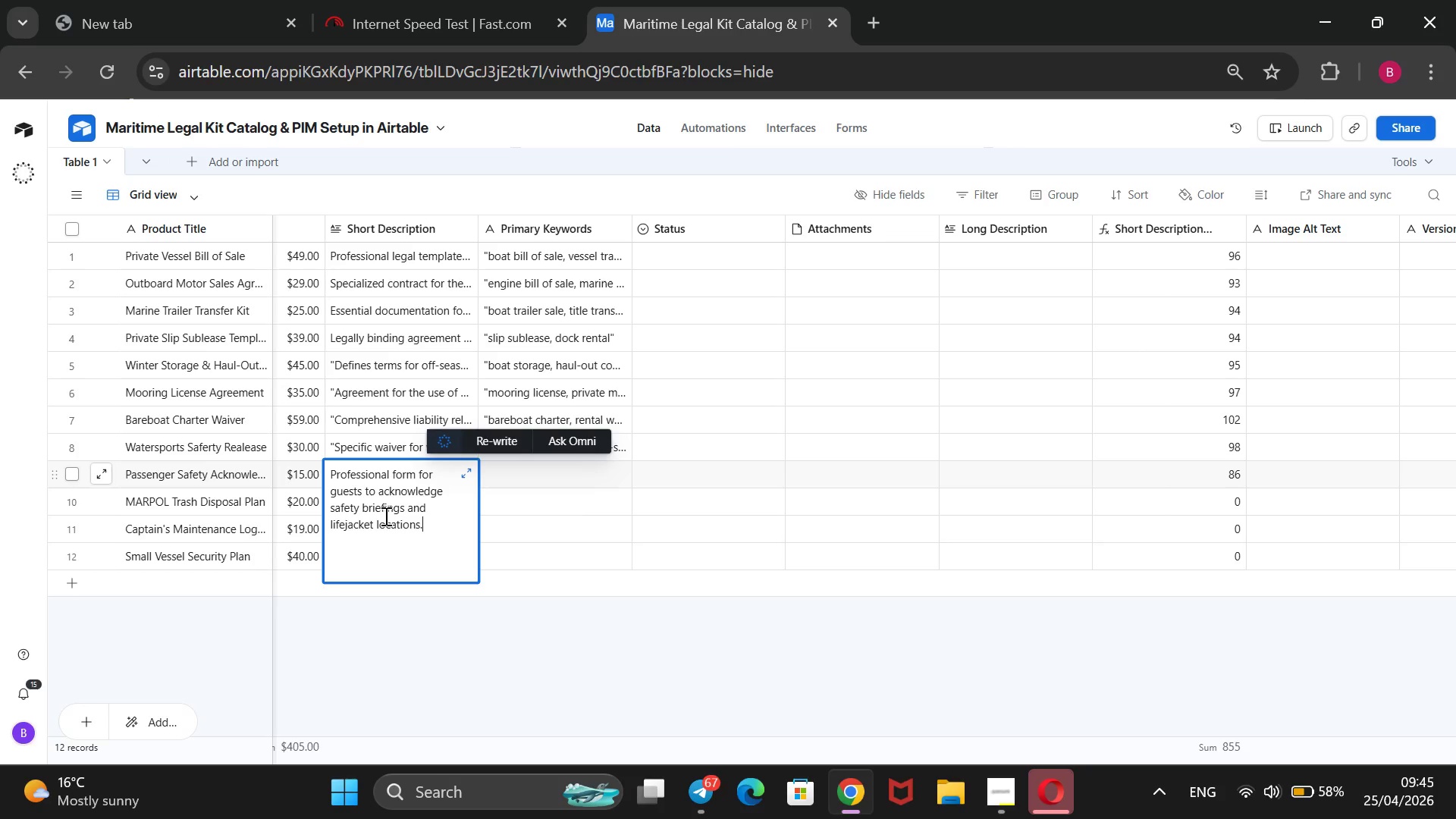 
left_click([989, 789])
 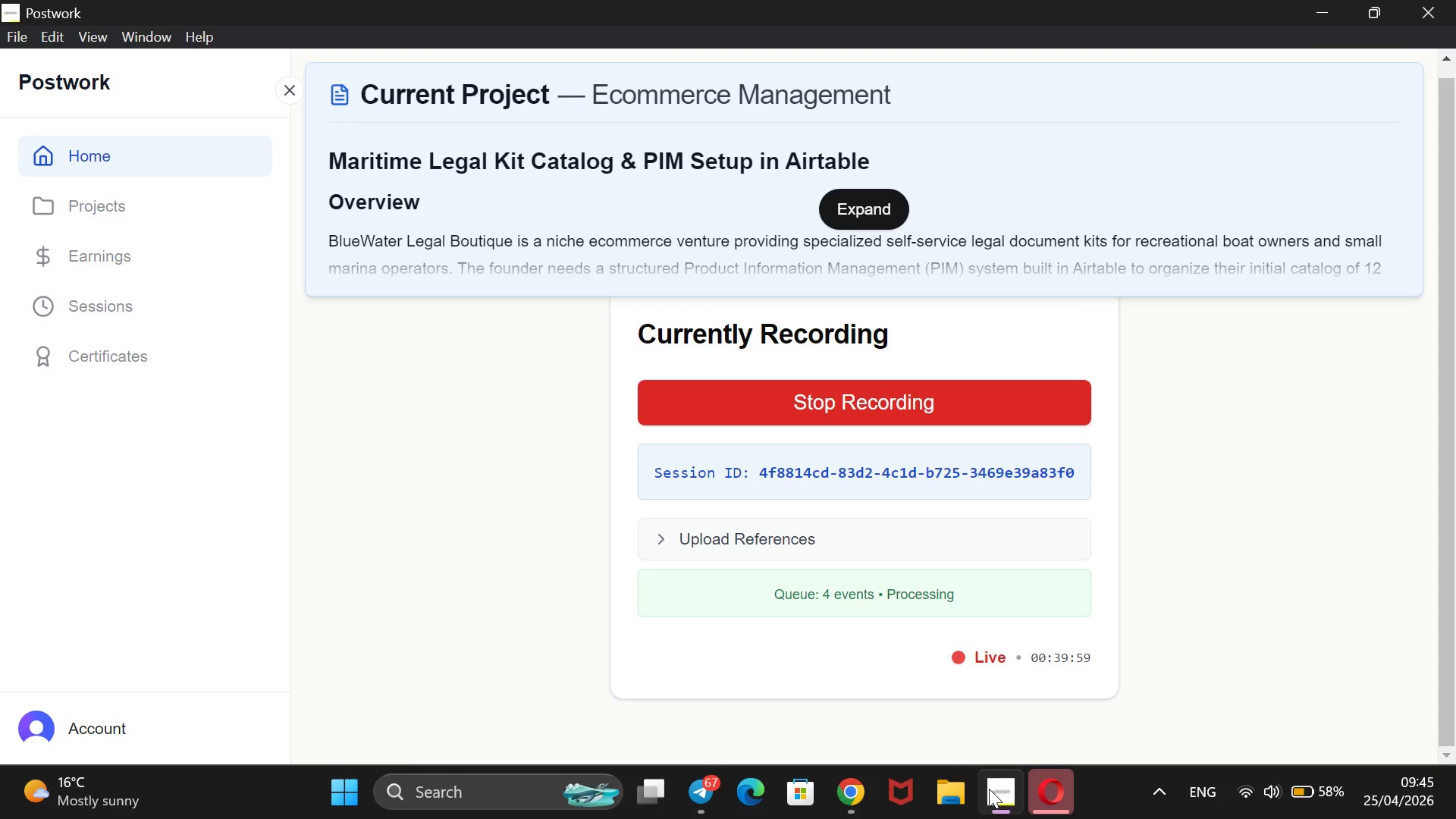 
left_click([989, 789])
 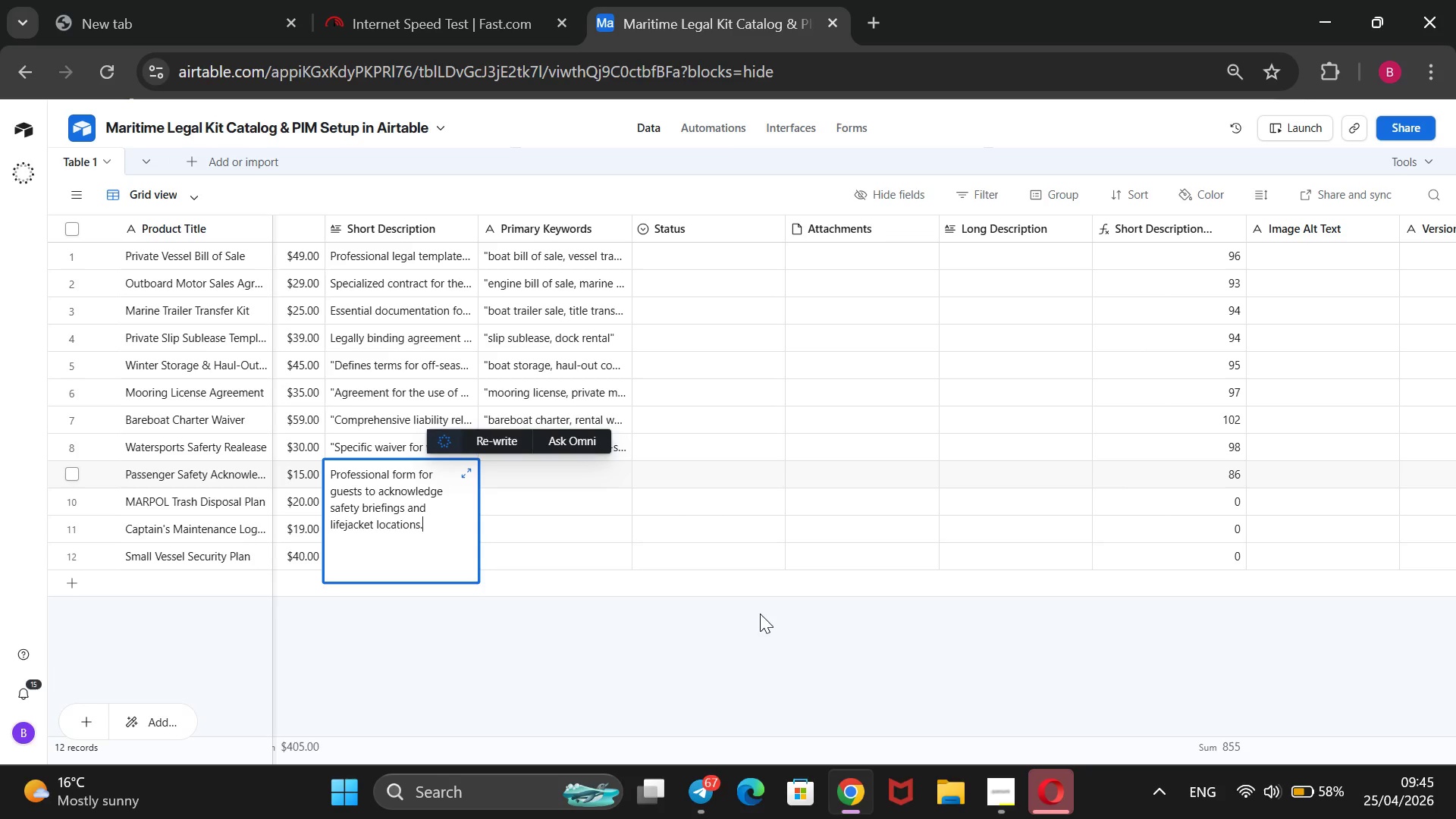 
wait(18.83)
 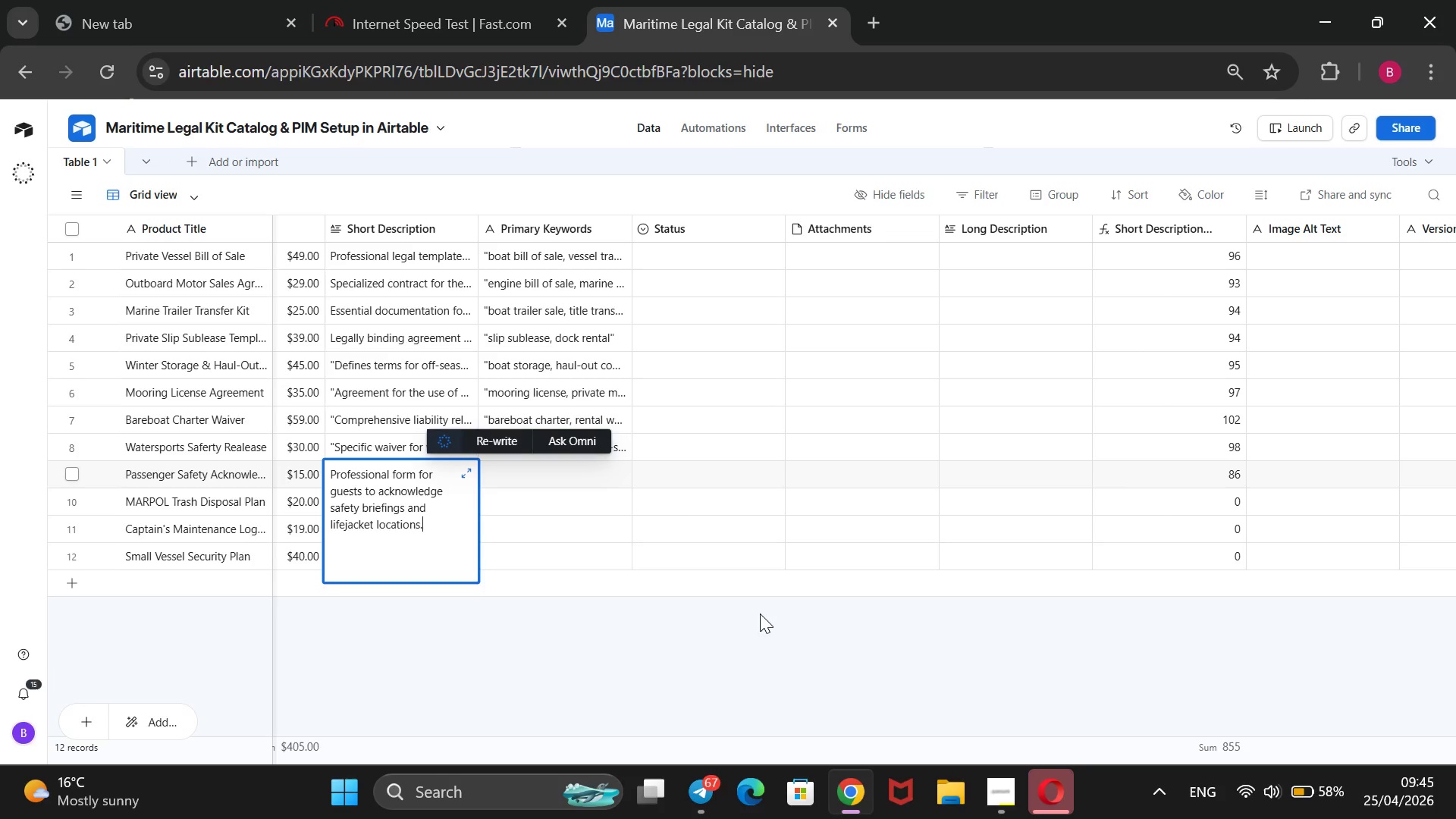 
left_click([532, 466])
 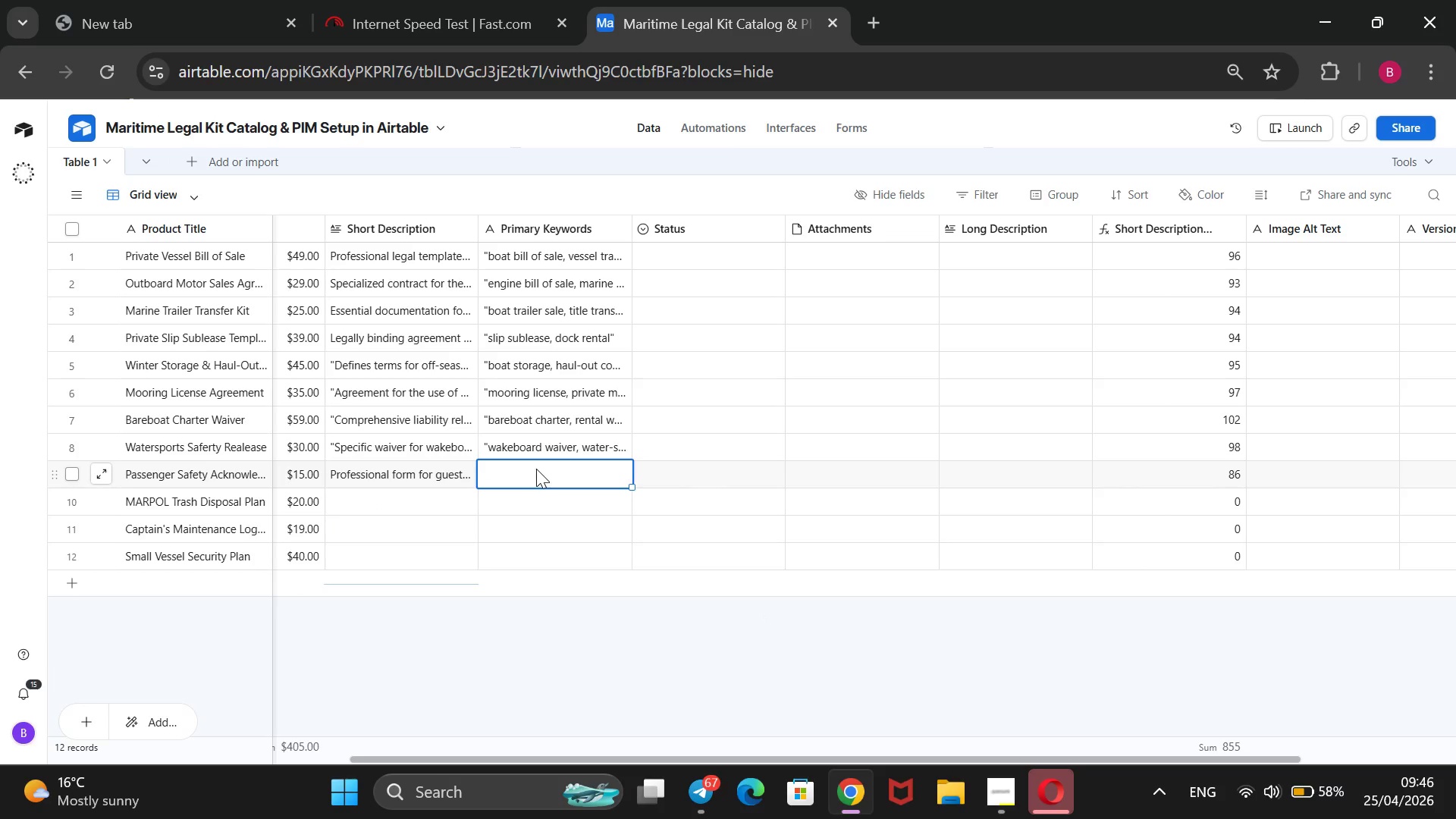 
type(@@)
 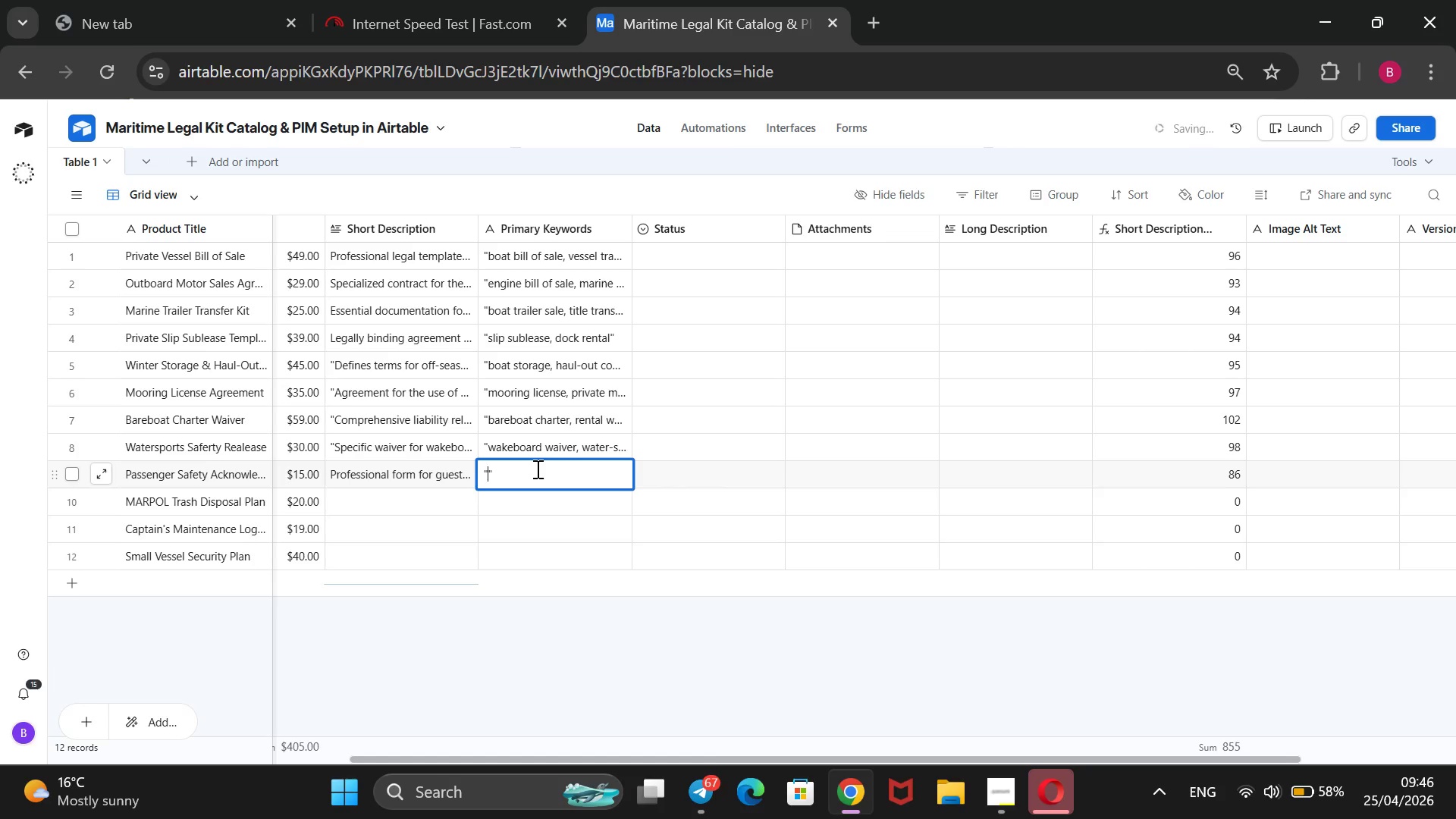 
key(ArrowLeft)
 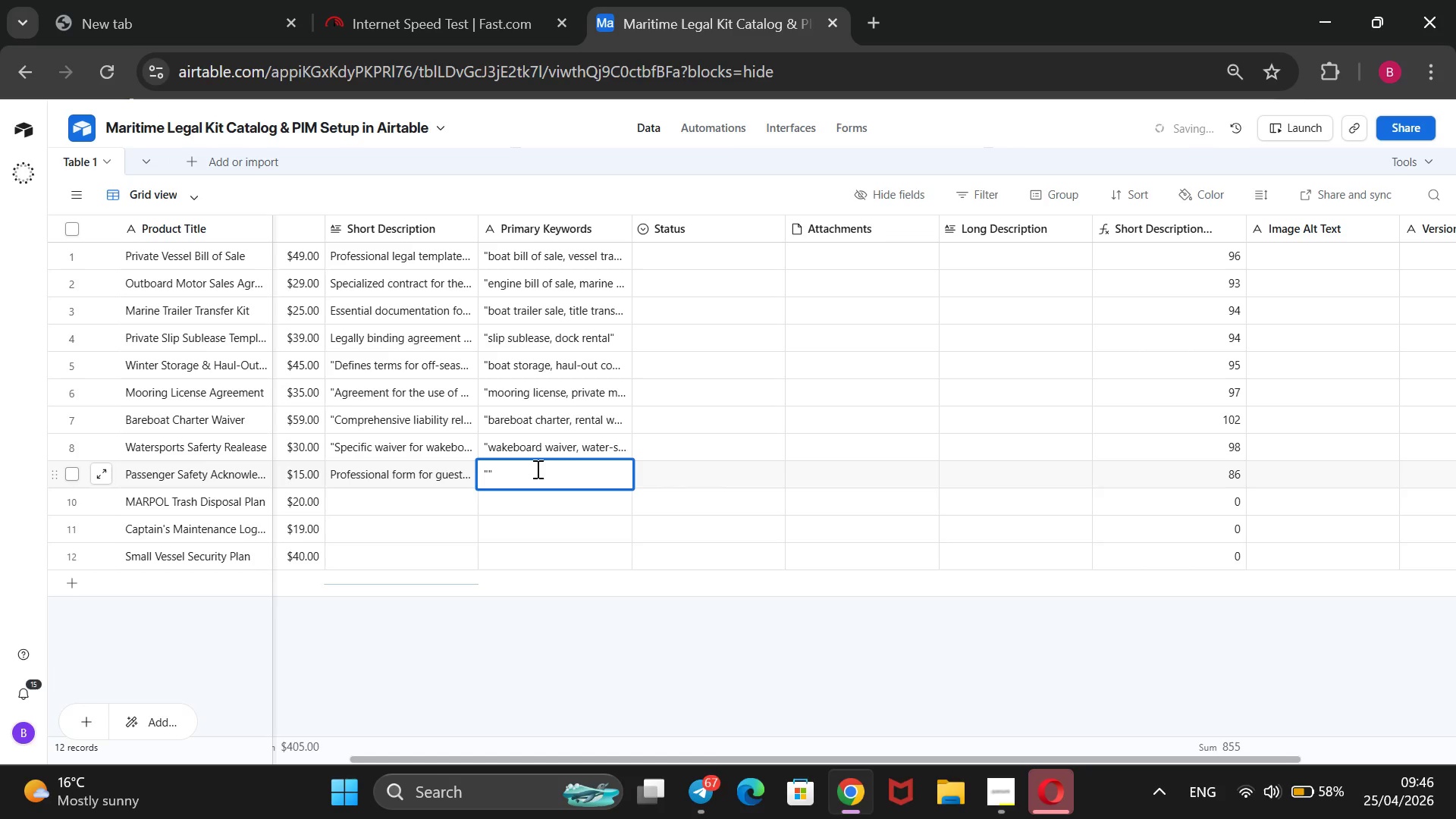 
type(guest sa)
 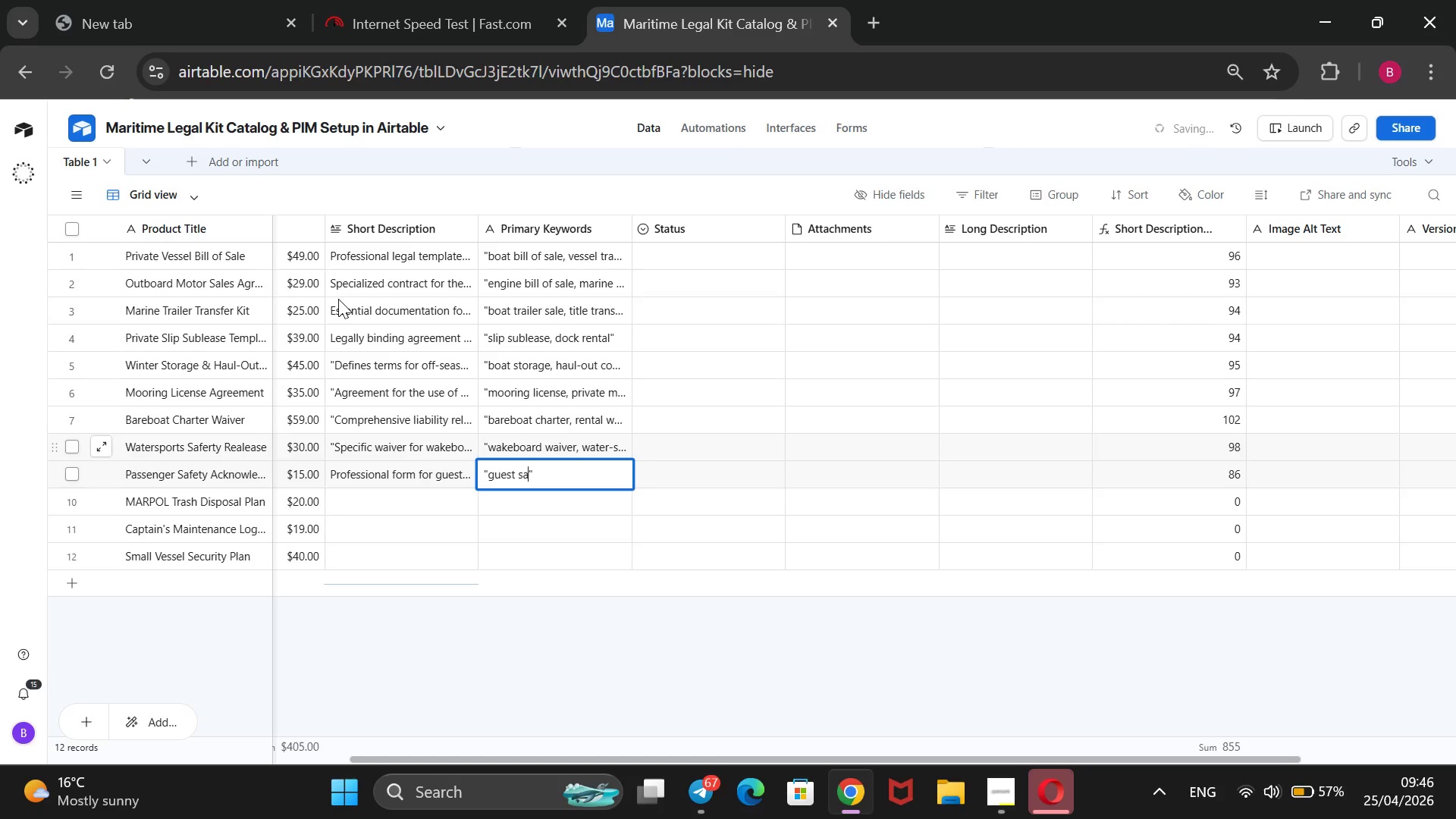 
type(fety form, boating waiver)
 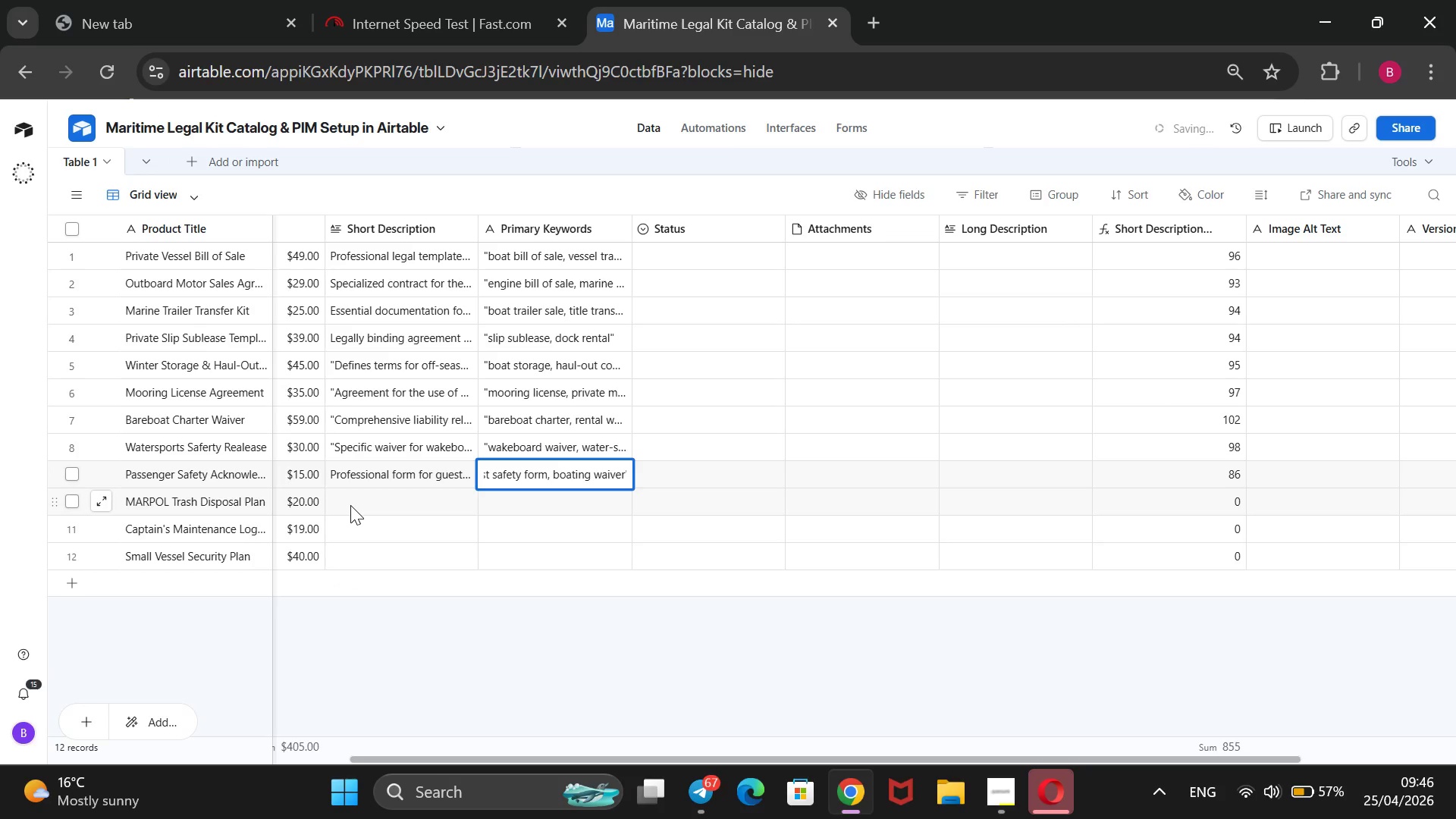 
wait(9.19)
 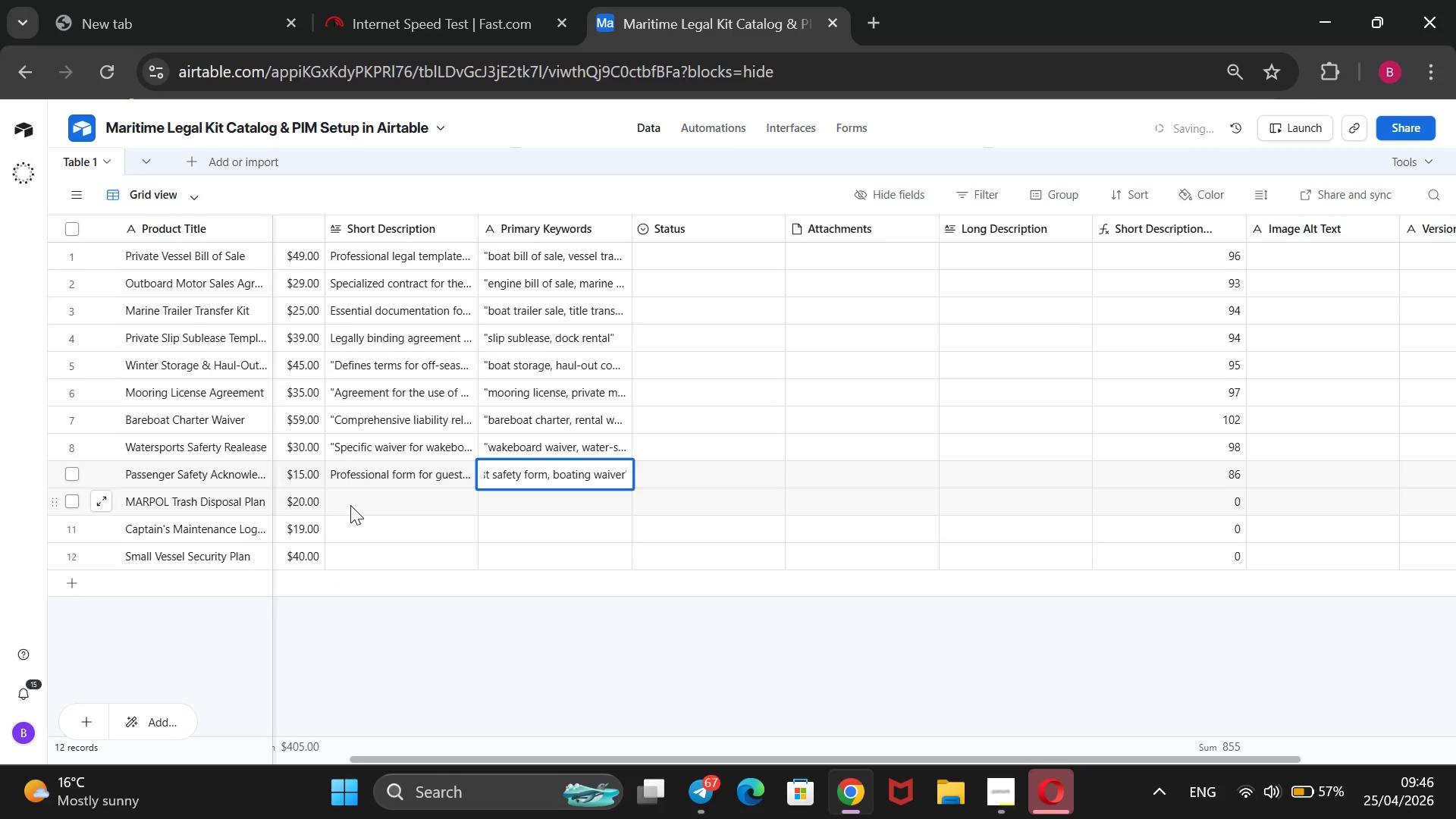 
type(Required documents)
key(Backspace)
type(ation for vessels to demonstrate compliance to demonstrate complai)
key(Backspace)
key(Backspace)
type(iance with international a)
 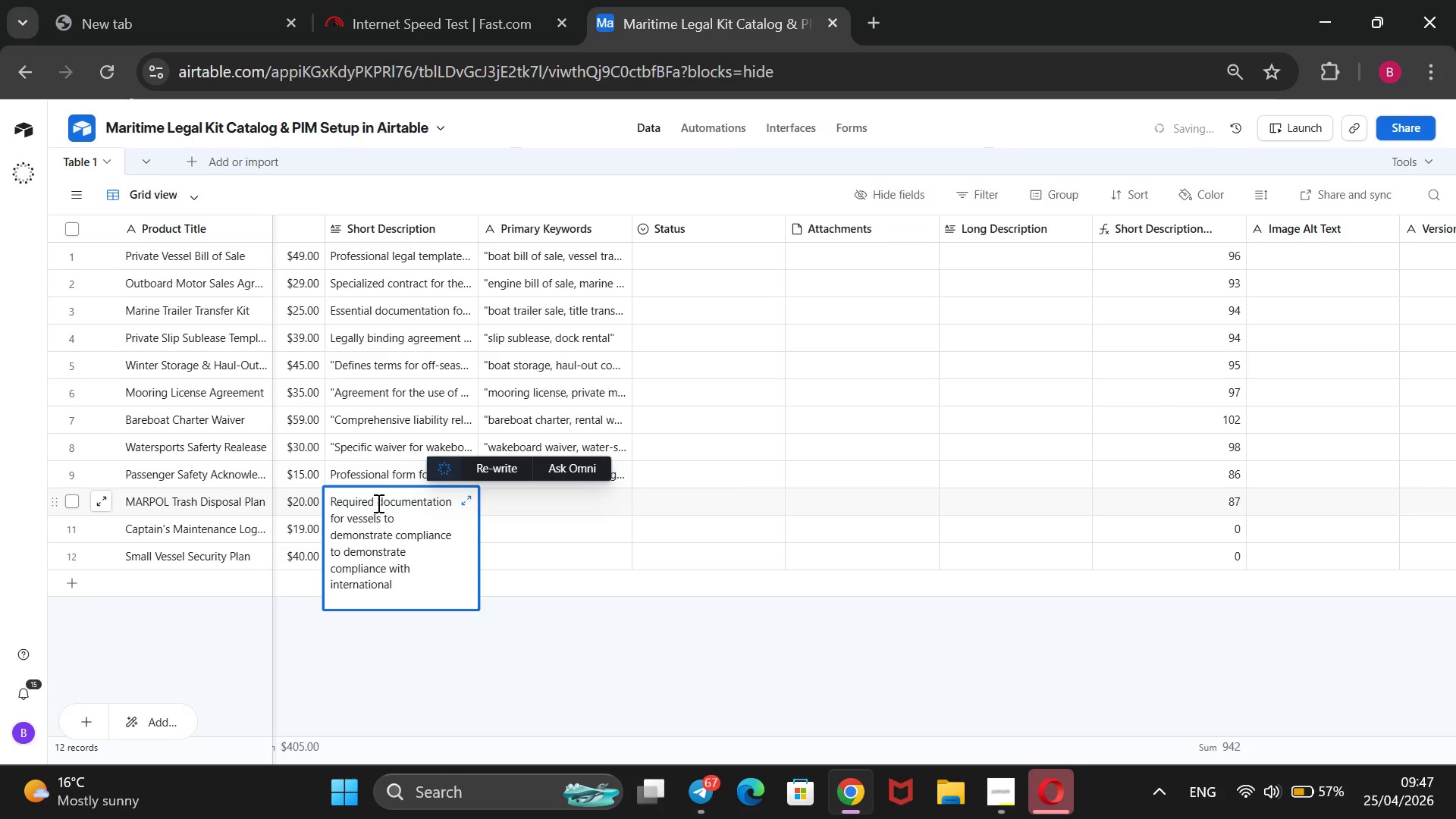 
key(Backspace)
type(waste disposal laws.)
 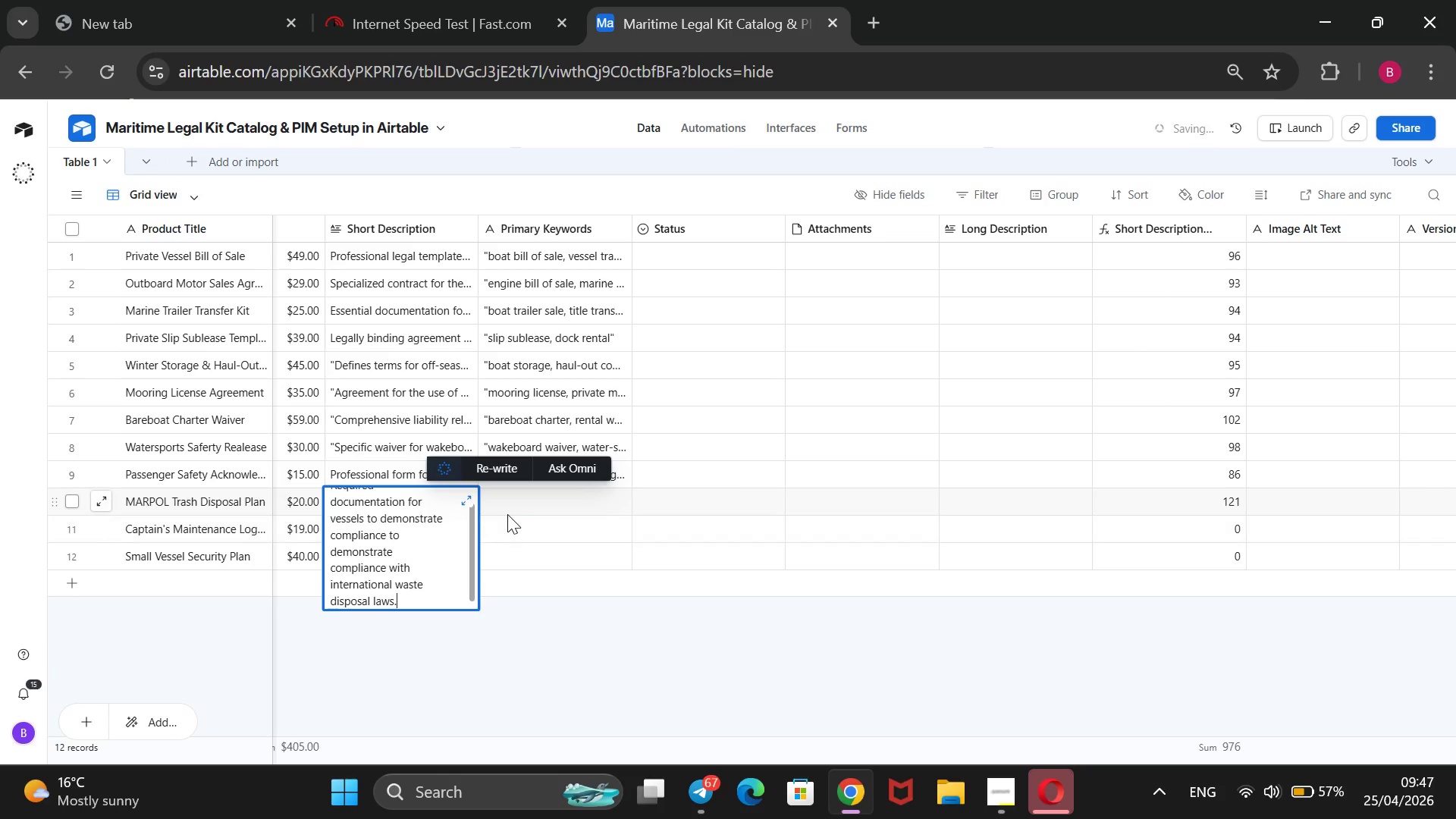 
left_click([510, 511])
 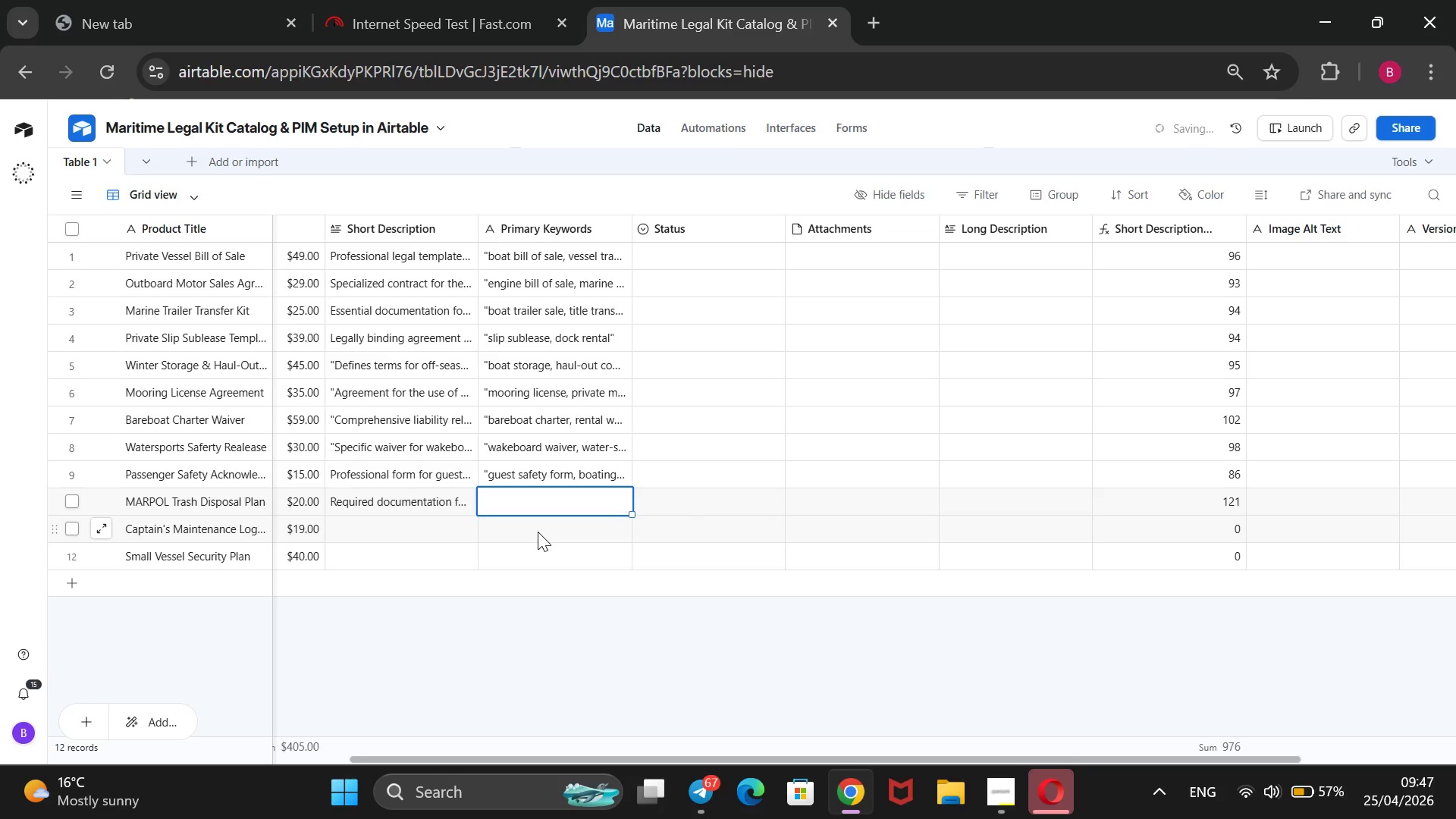 
type(@@)
 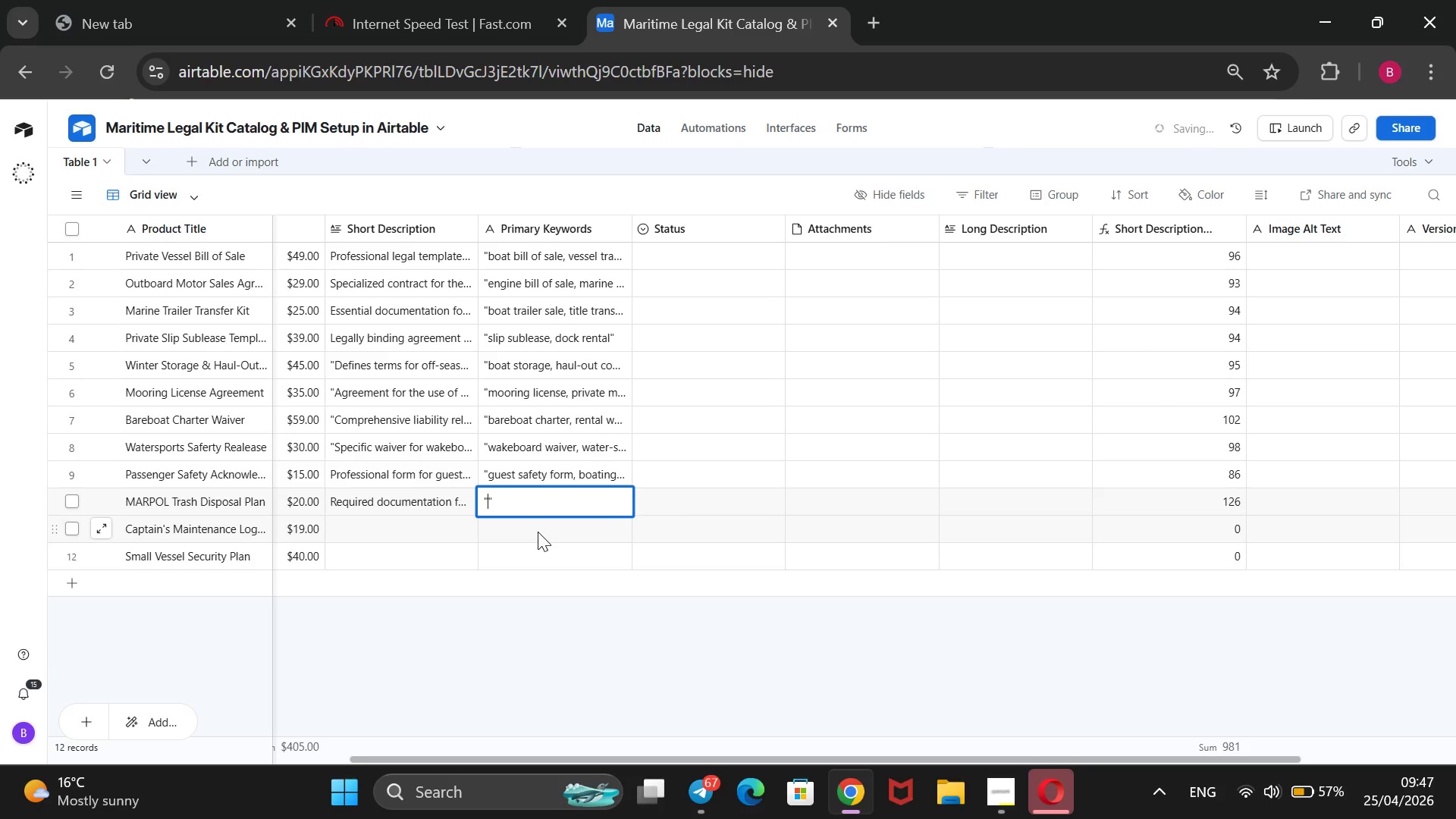 
 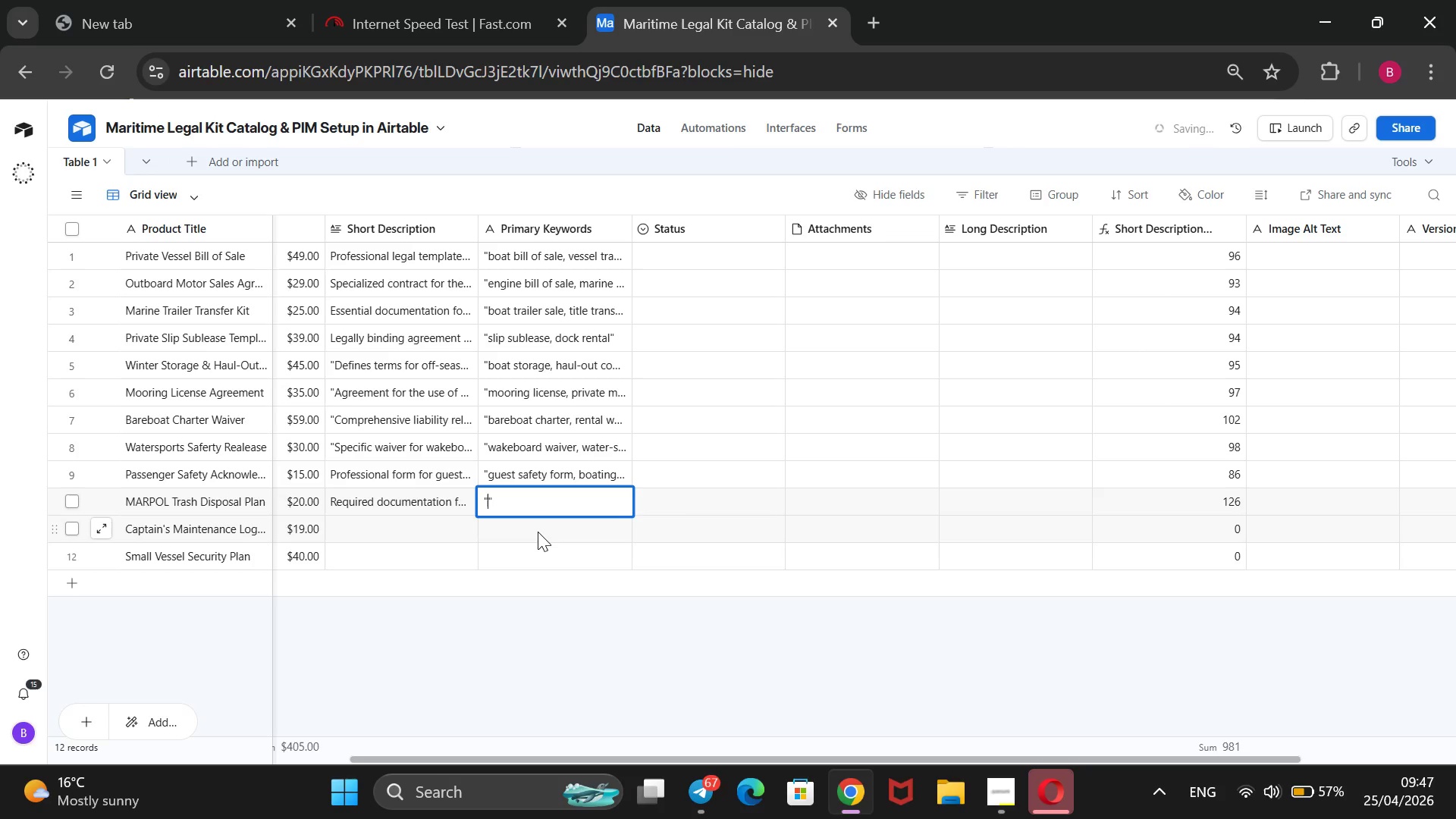 
key(ArrowLeft)
 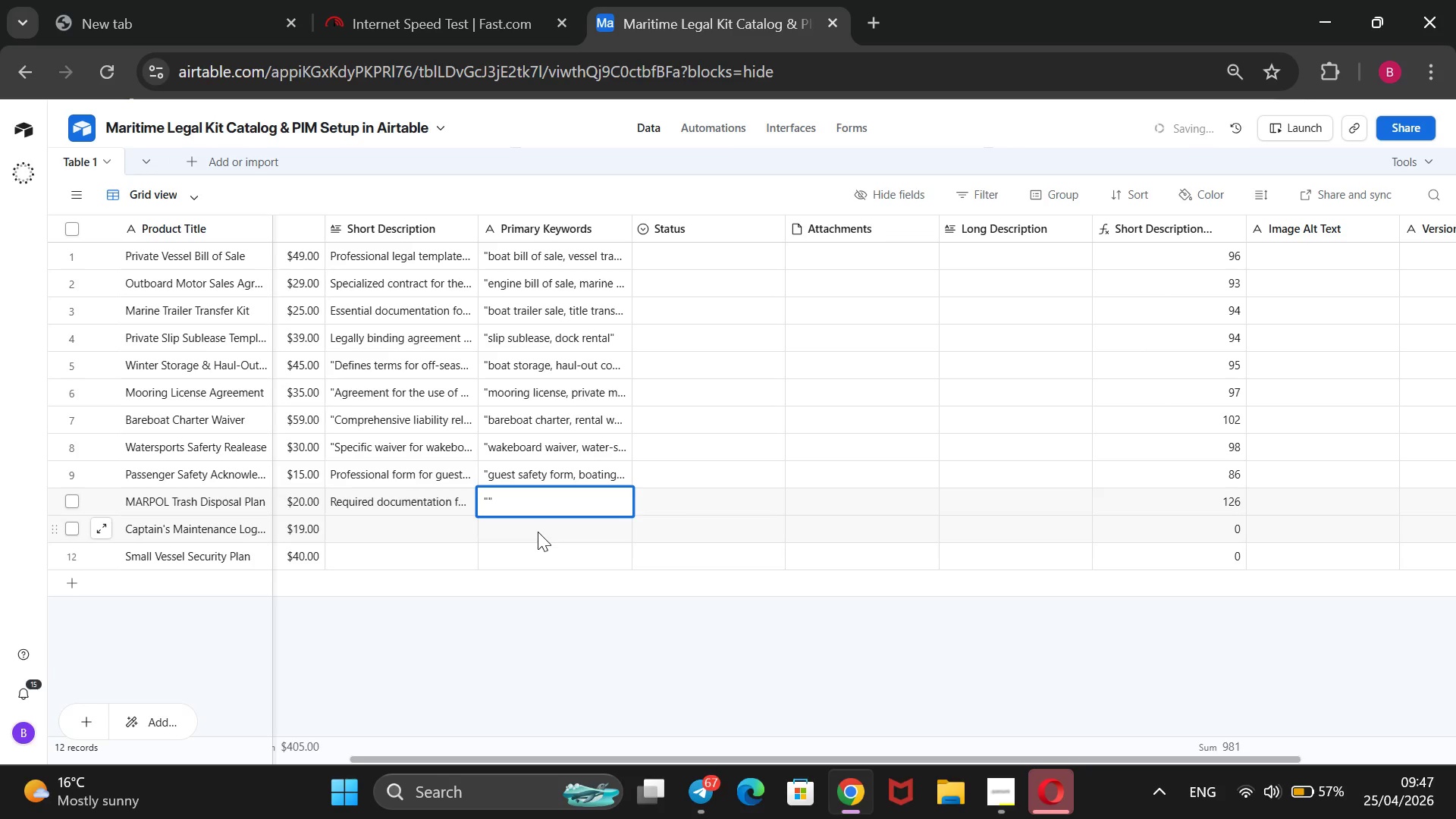 
type(MARPOL plan, waste management)
 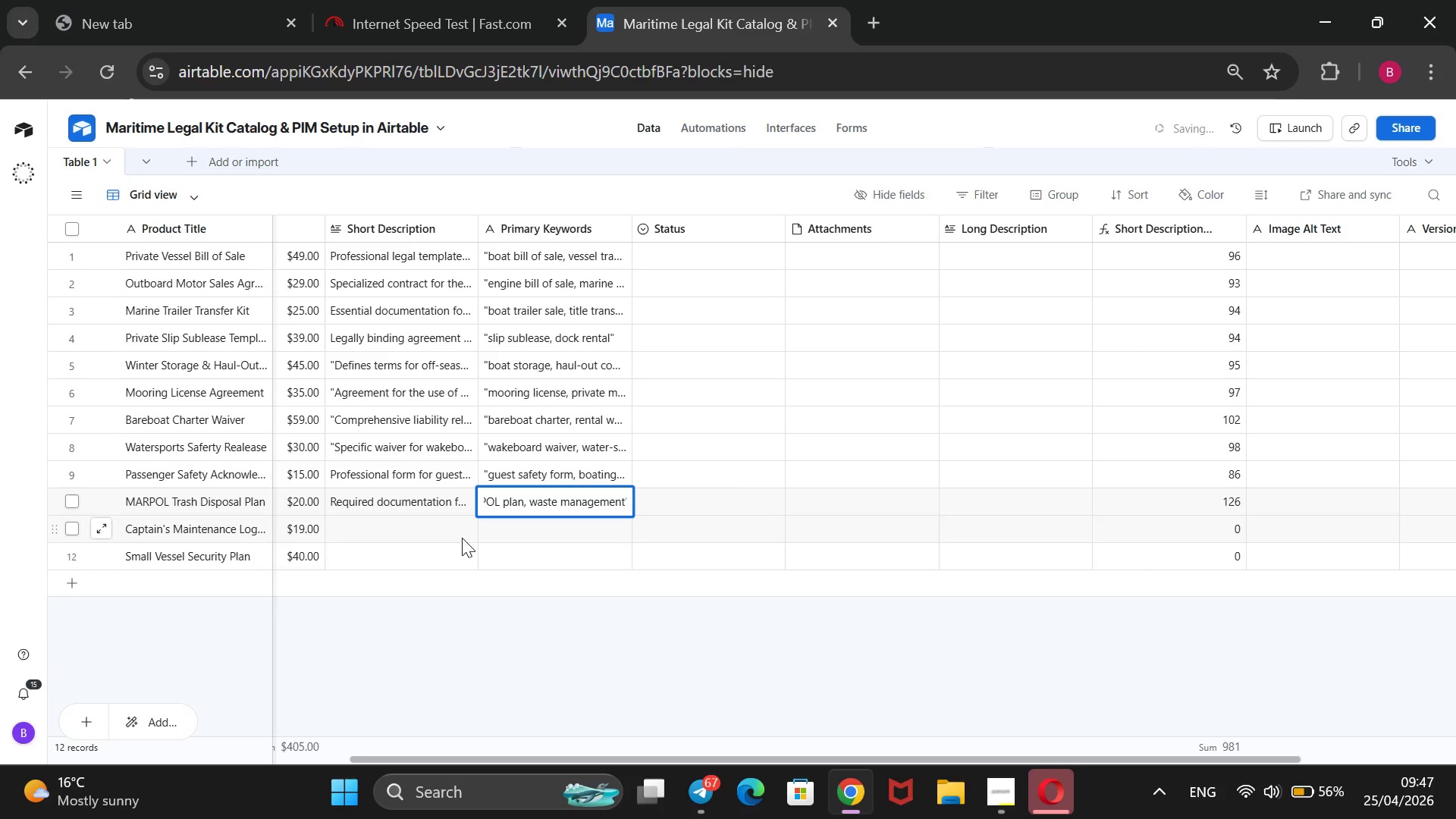 
left_click([441, 538])
 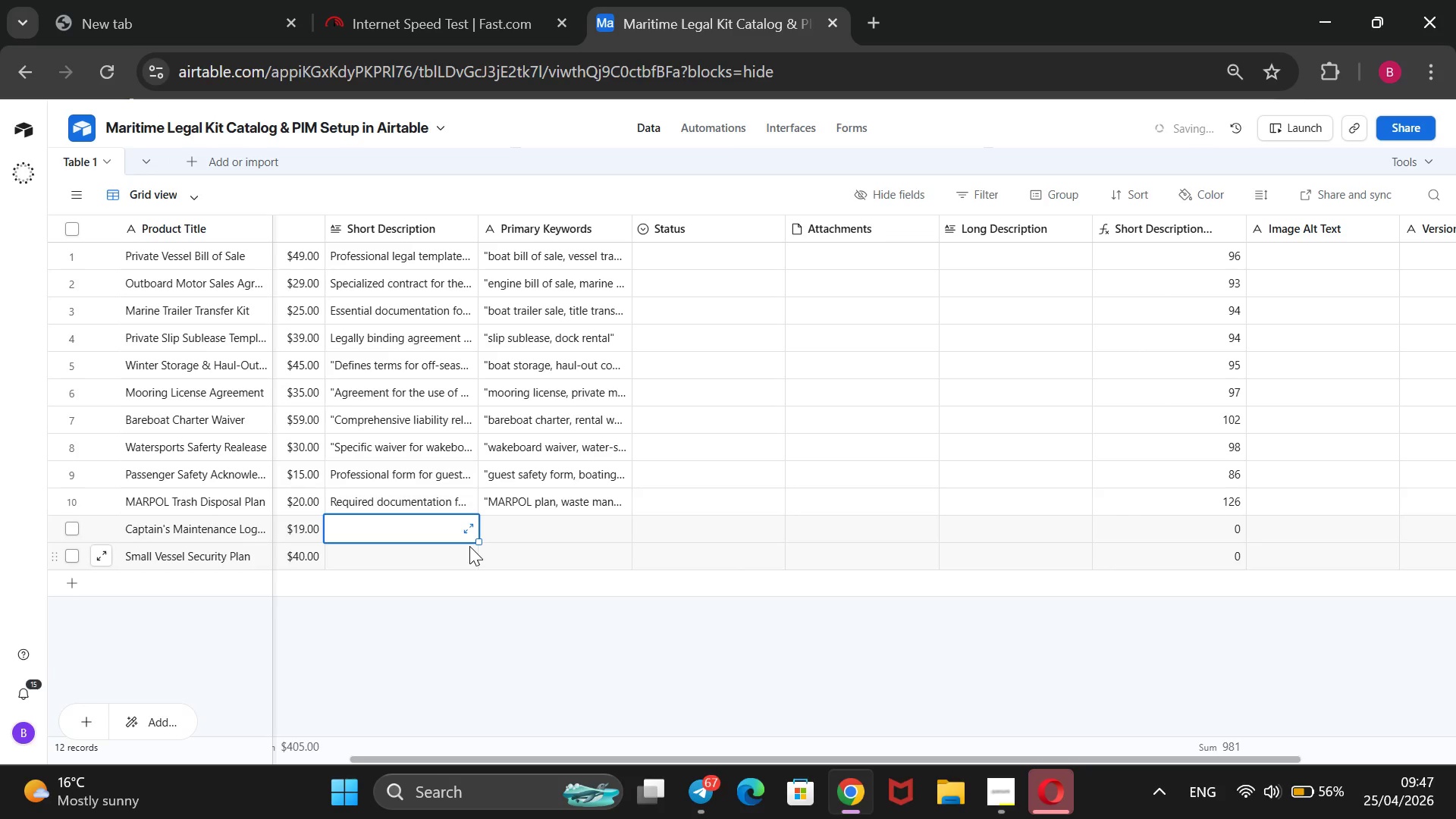 
type(@@)
 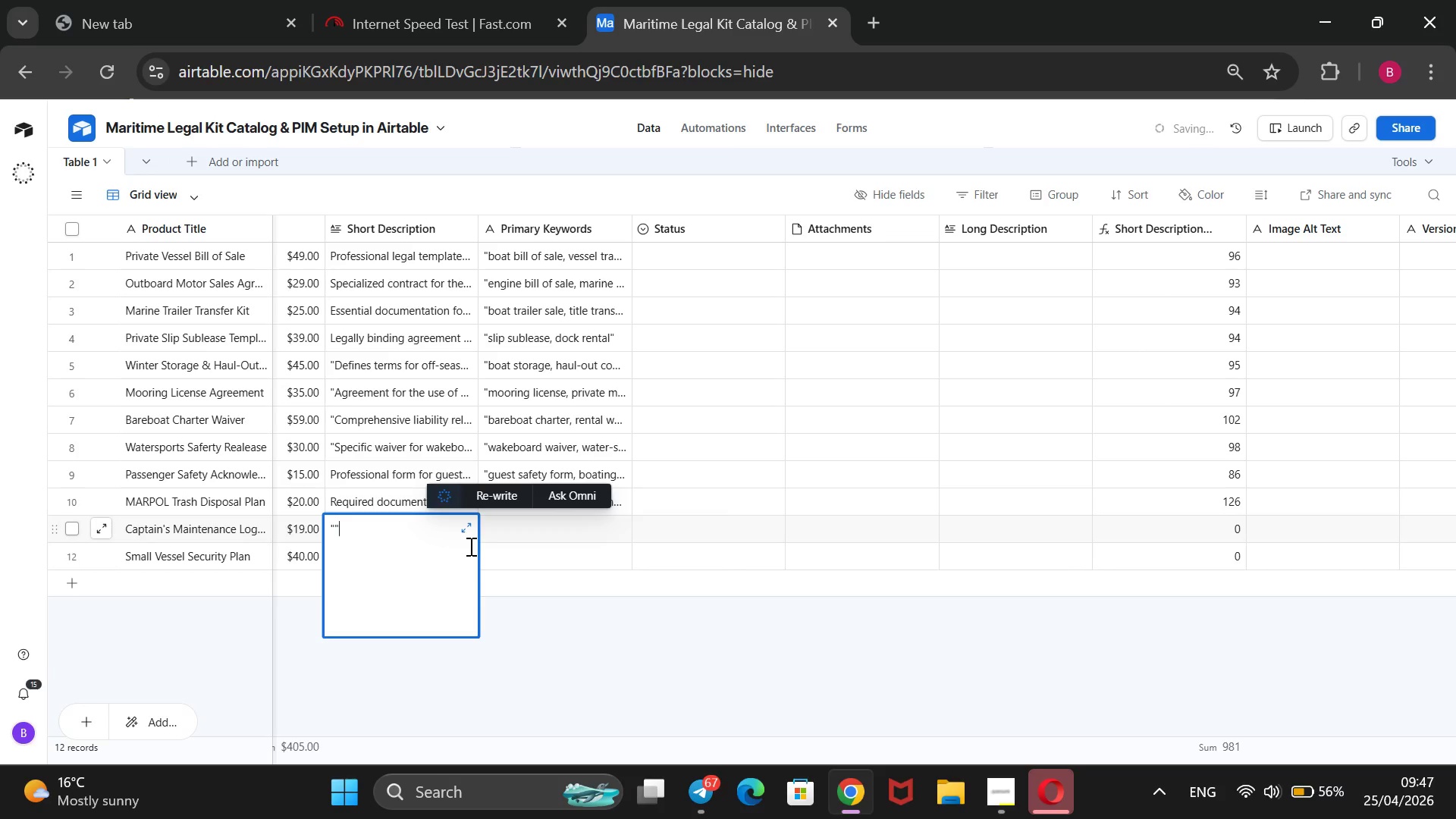 
key(ArrowLeft)
 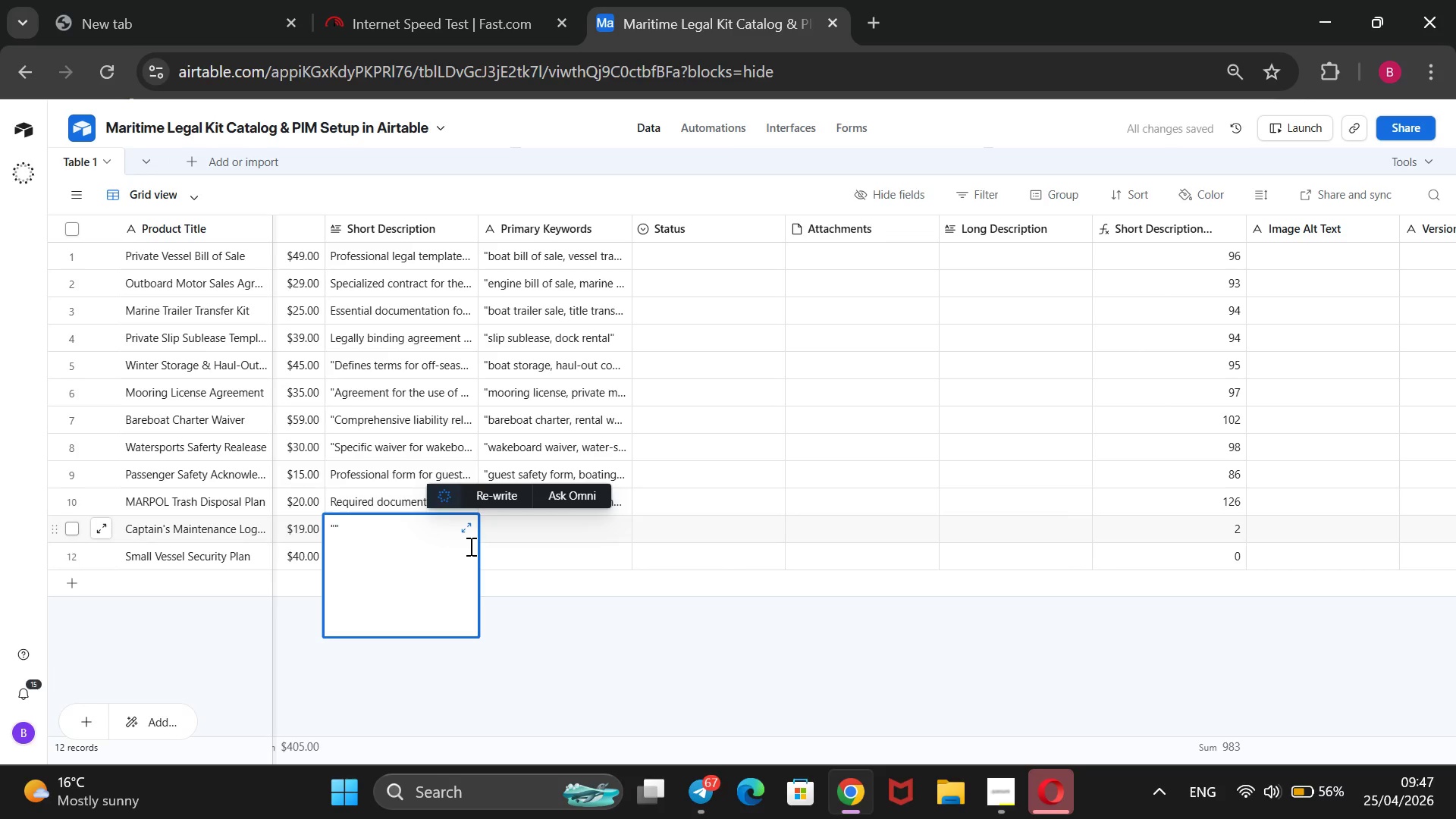 
type(s)
key(Backspace)
type(Structuring digital log for tracking engine hours and safety inspections for insurance po)
key(Backspace)
type(roof.)
 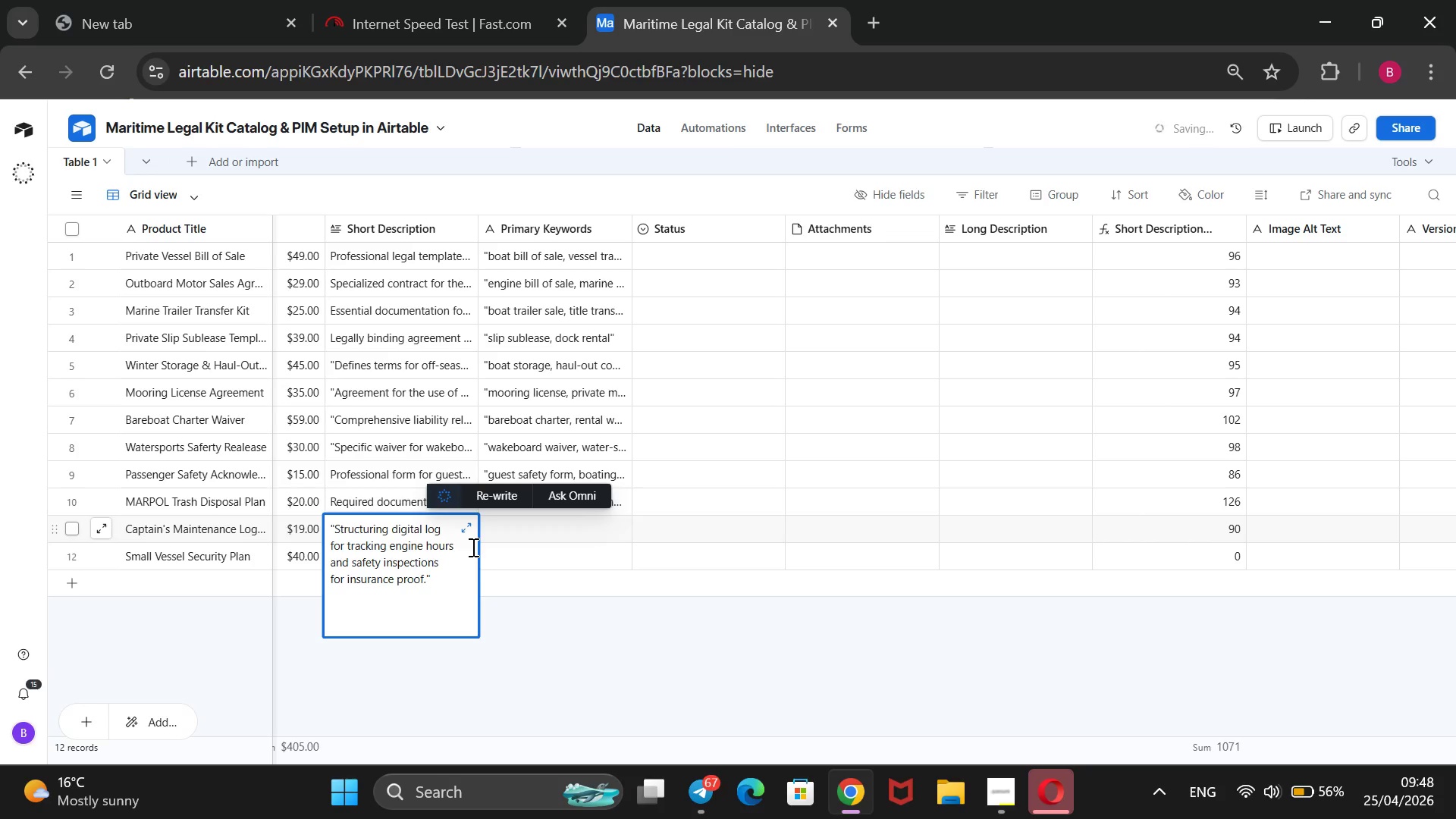 
key(Enter)
 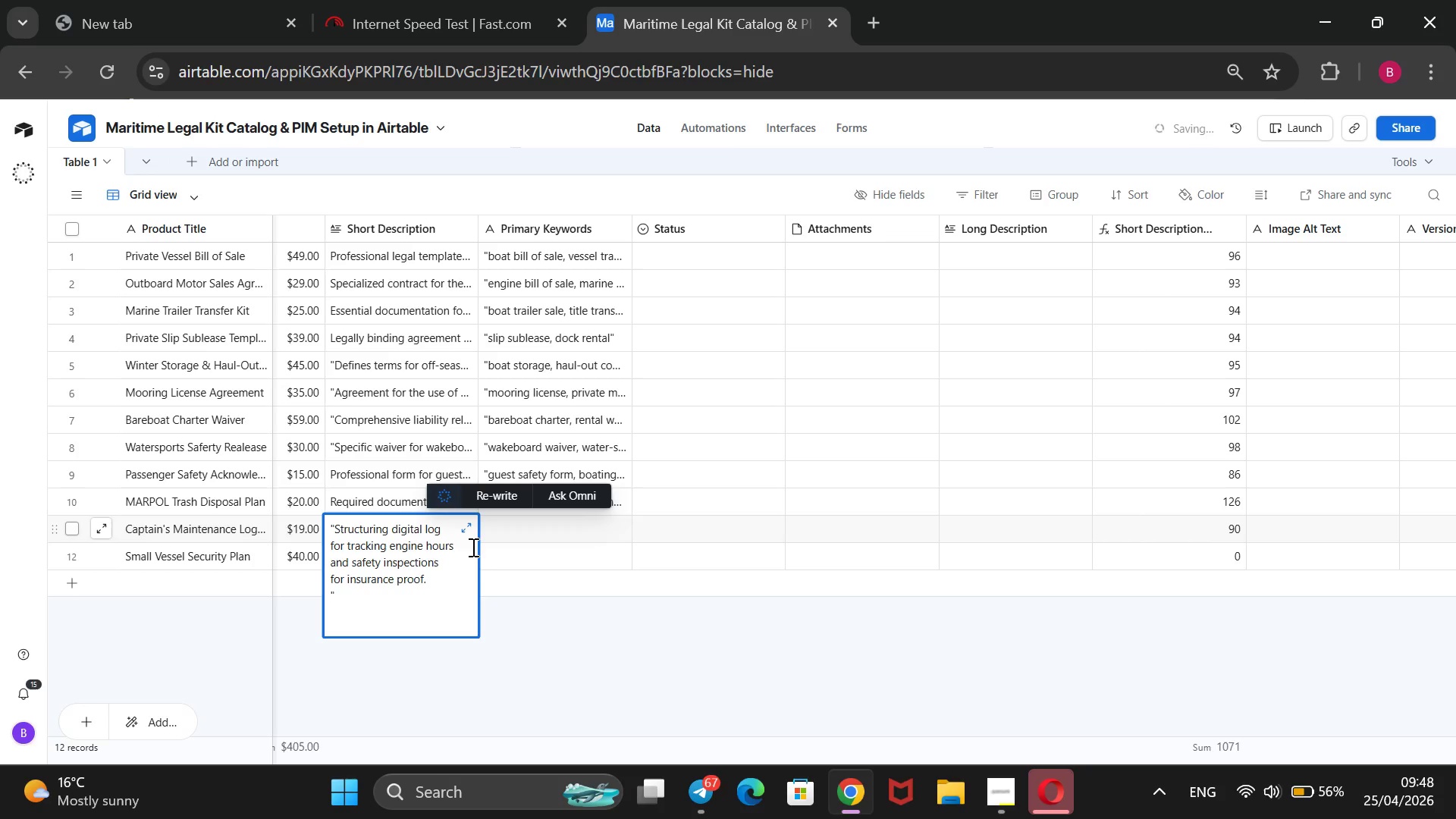 
key(Backspace)
 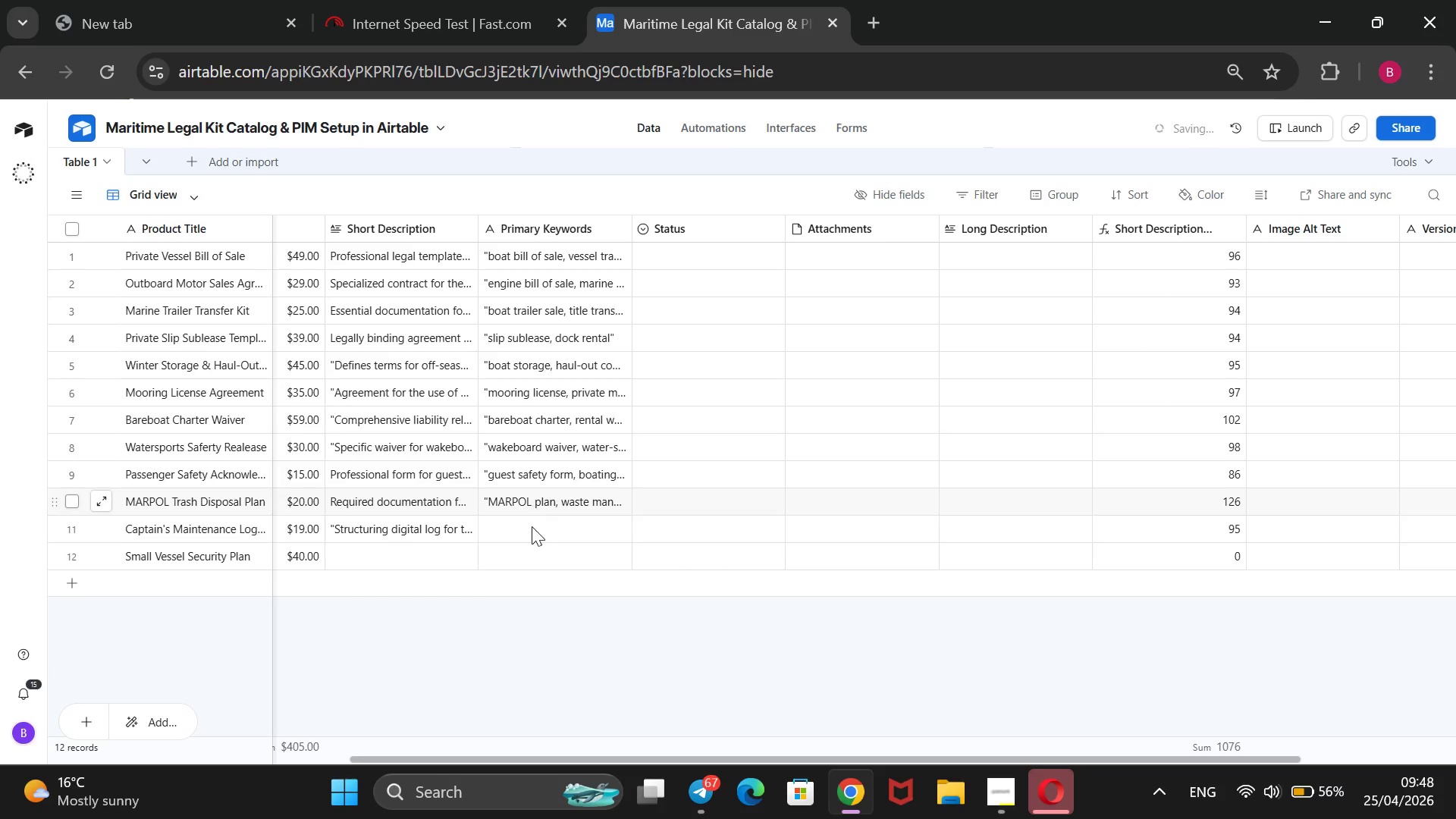 
left_click([536, 527])
 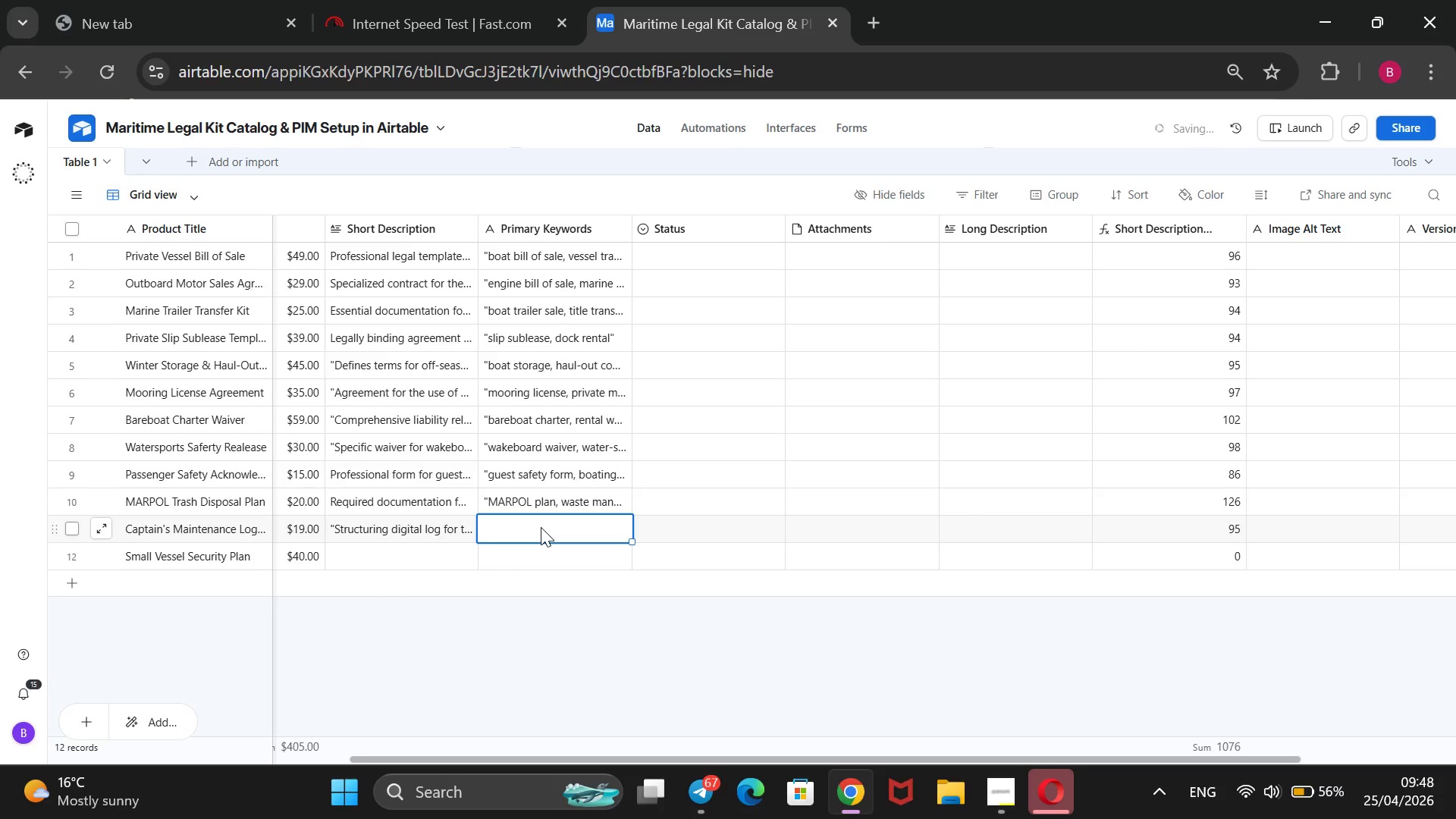 
type(@@)
 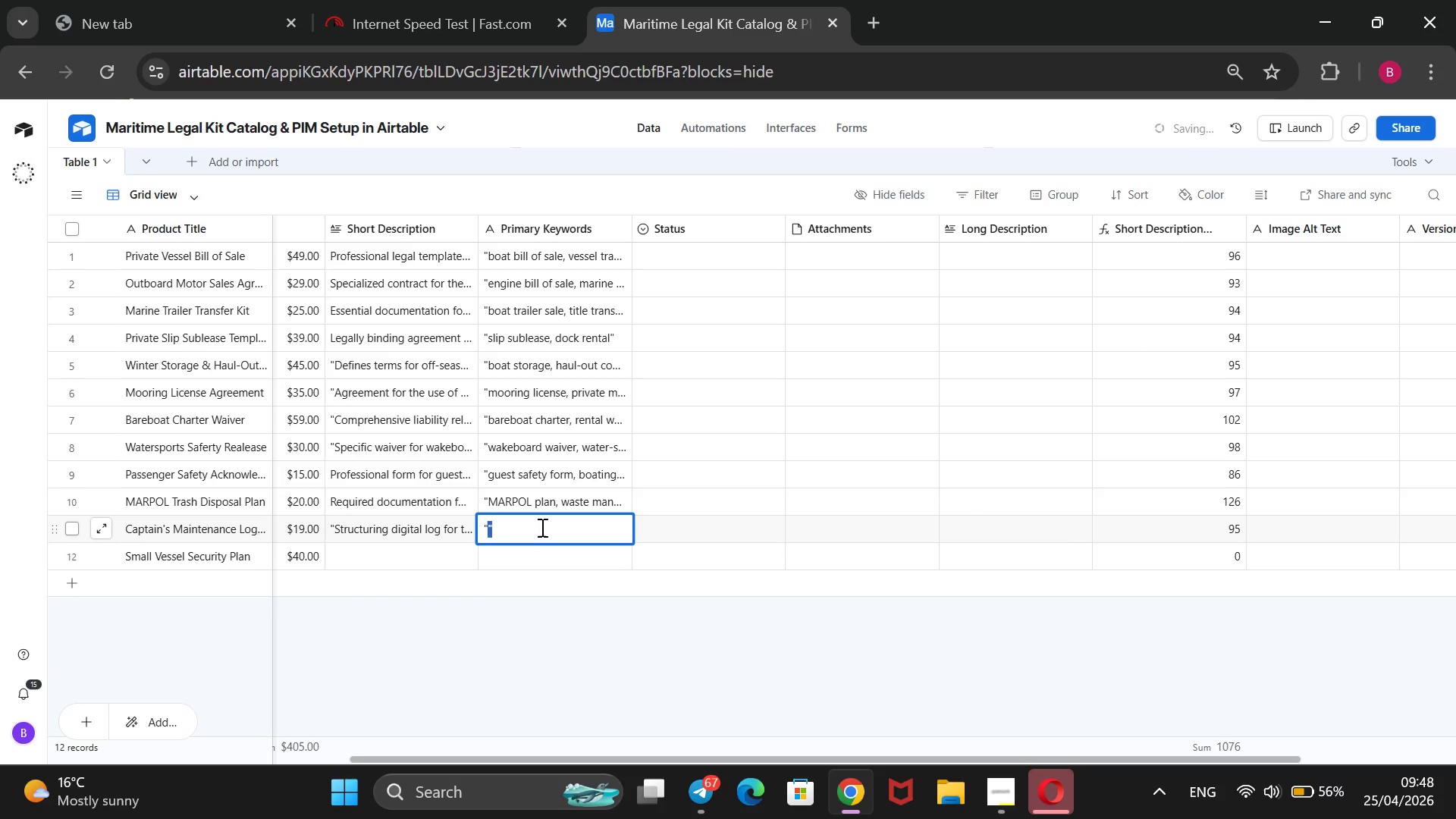 
key(Shift+ArrowLeft)
 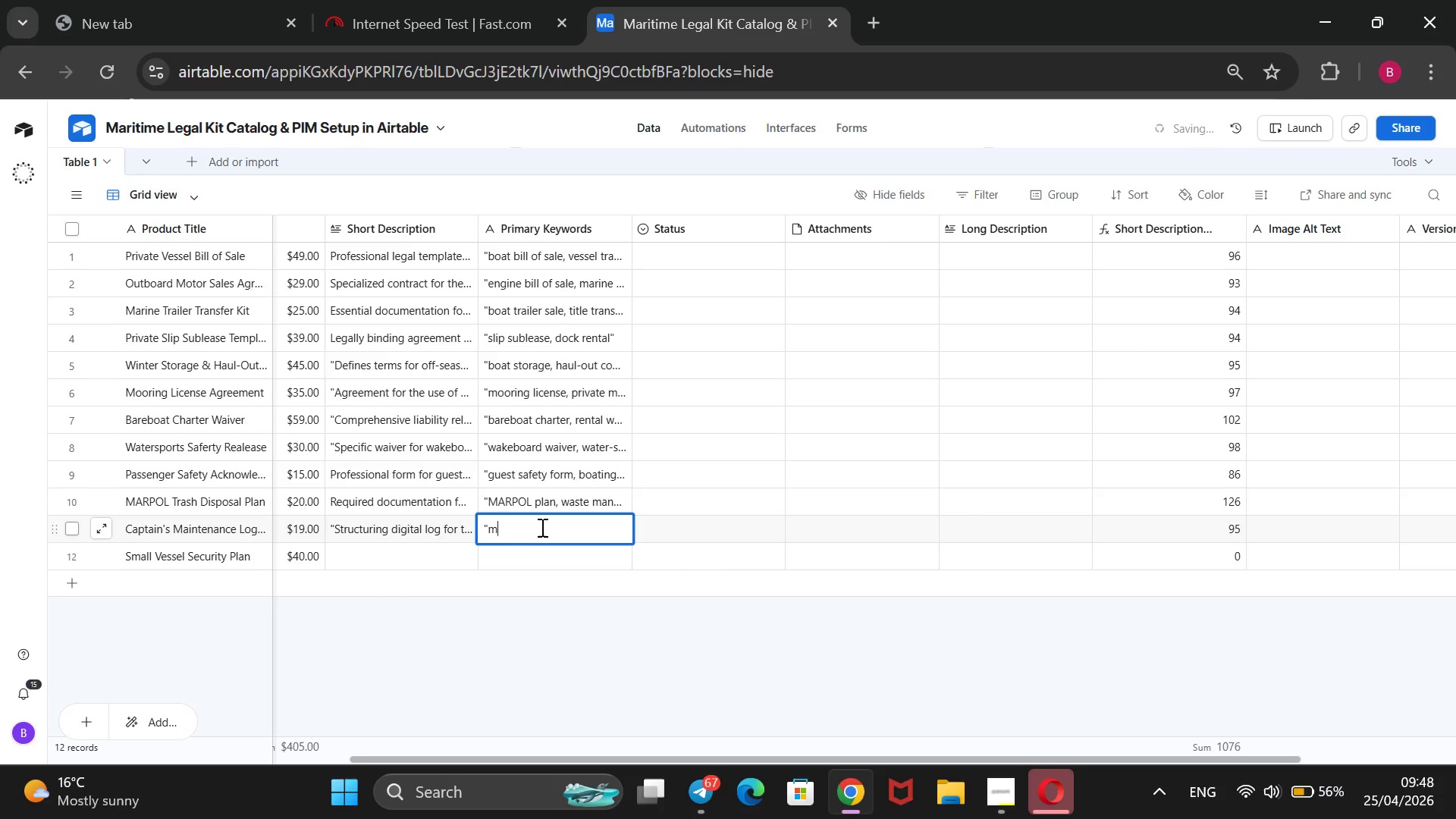 
type(maintenc)
key(Backspace)
type(ance log, boat records)
 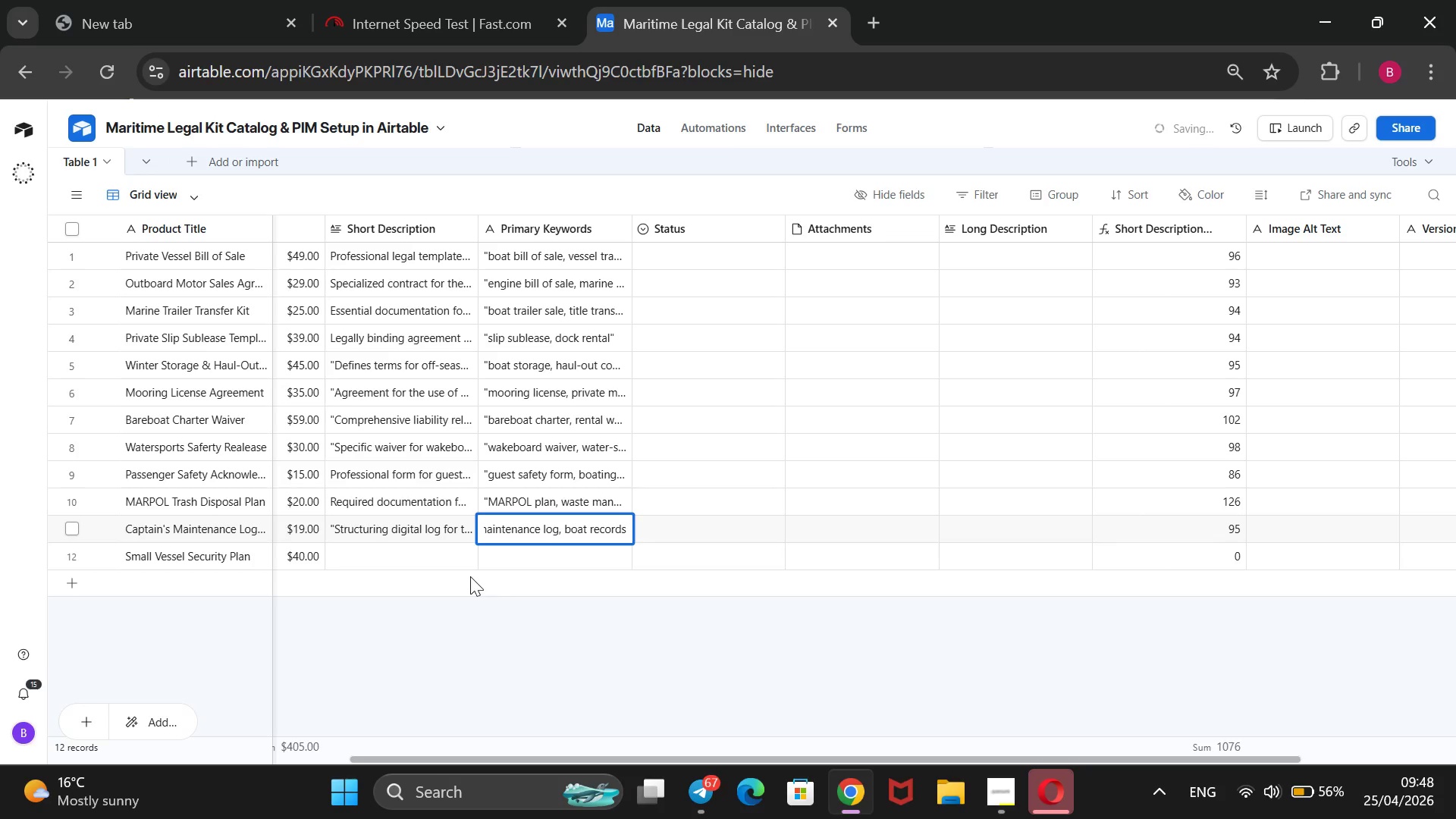 
left_click([452, 564])
 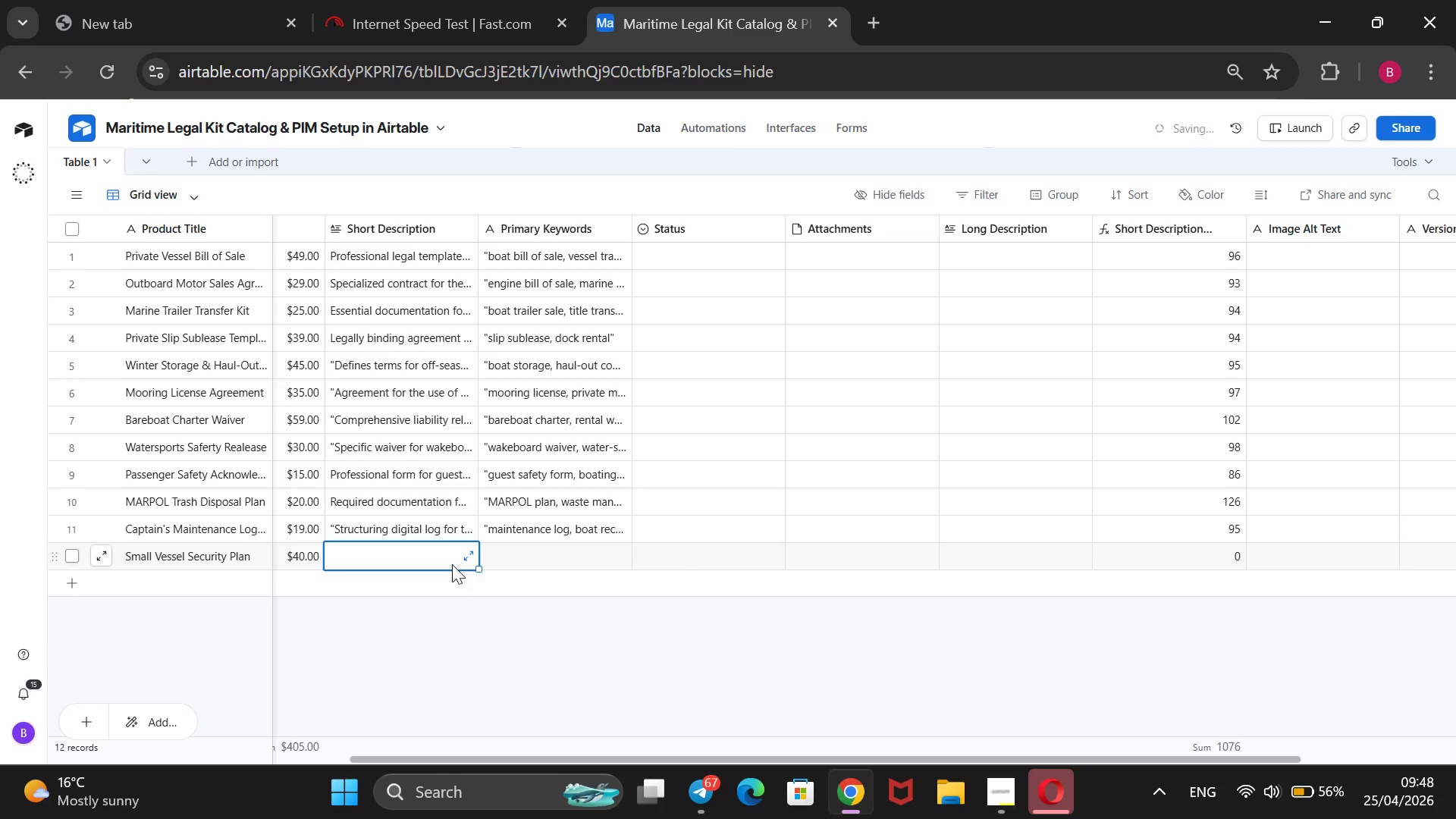 
type(Oper)
 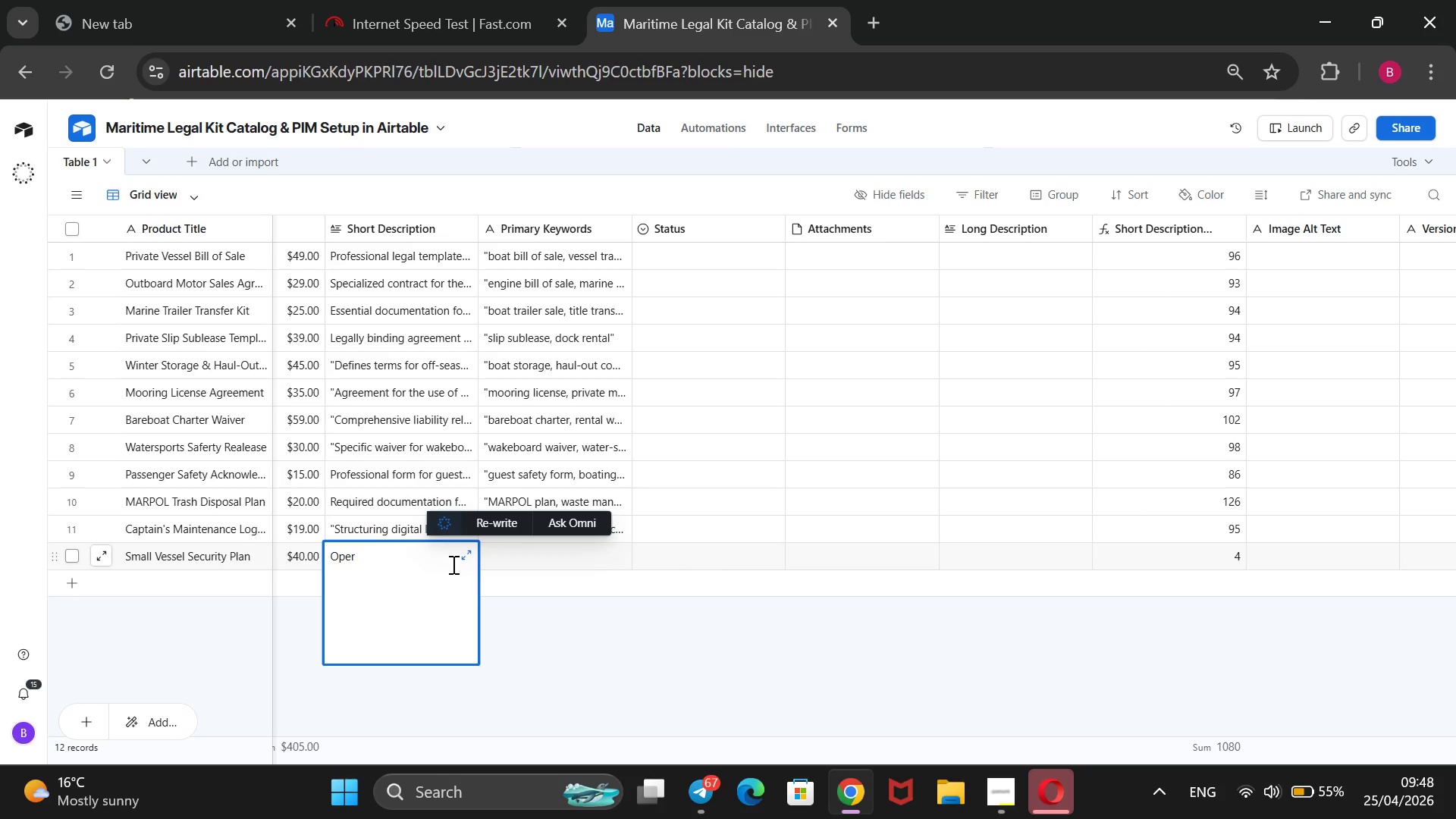 
wait(23.44)
 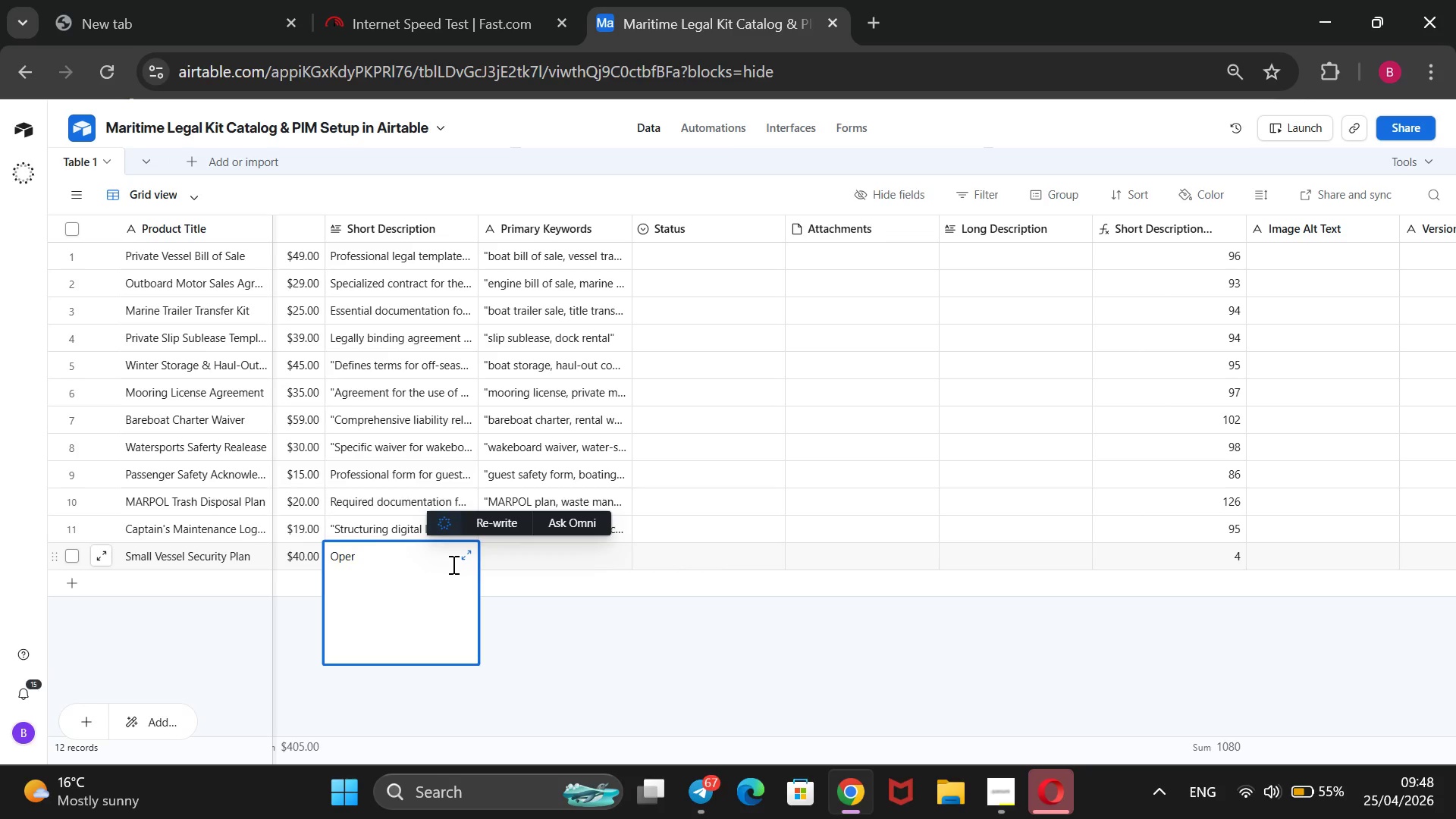 
type(ational guidelines for marine operators)
 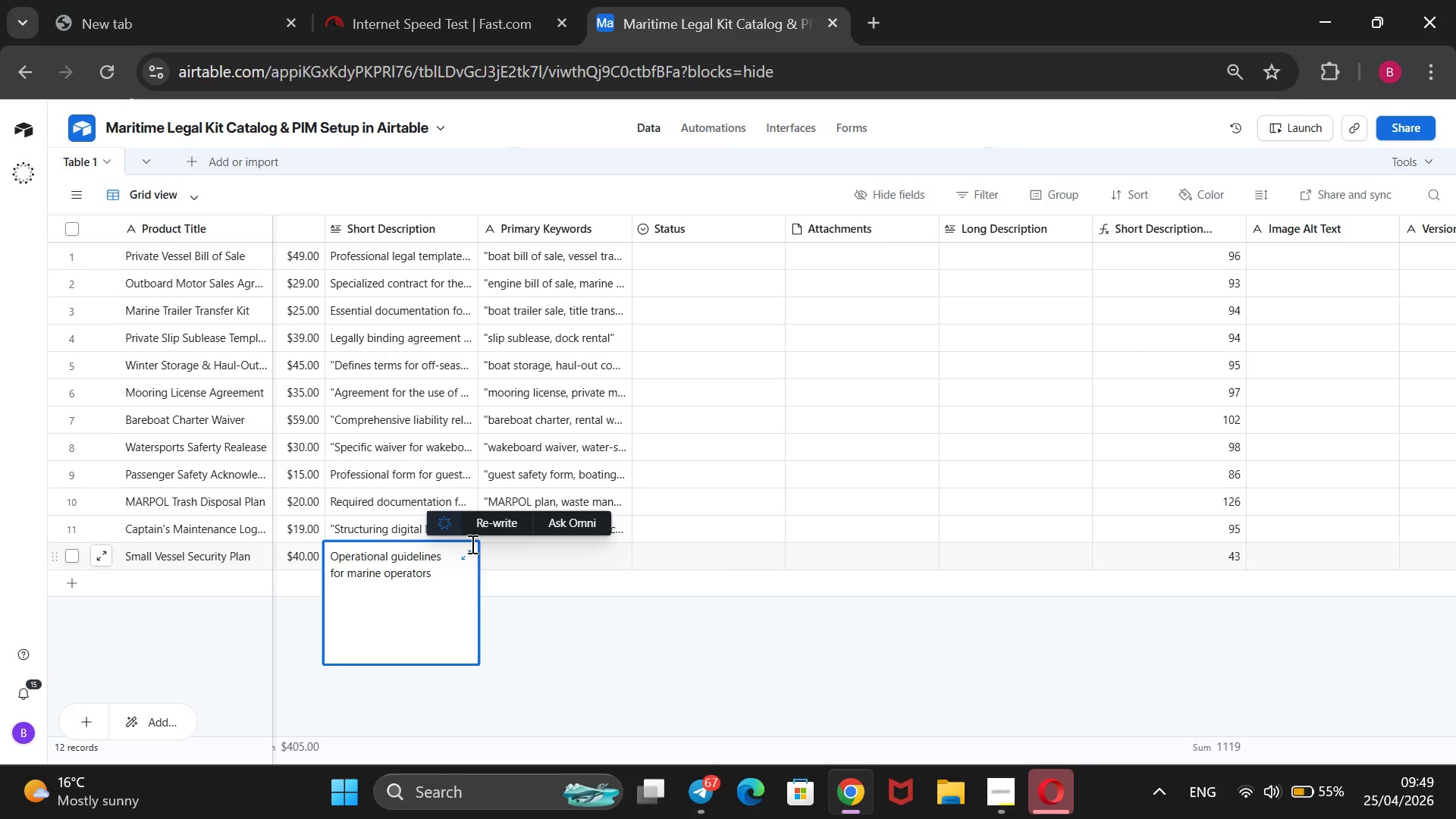 
wait(18.3)
 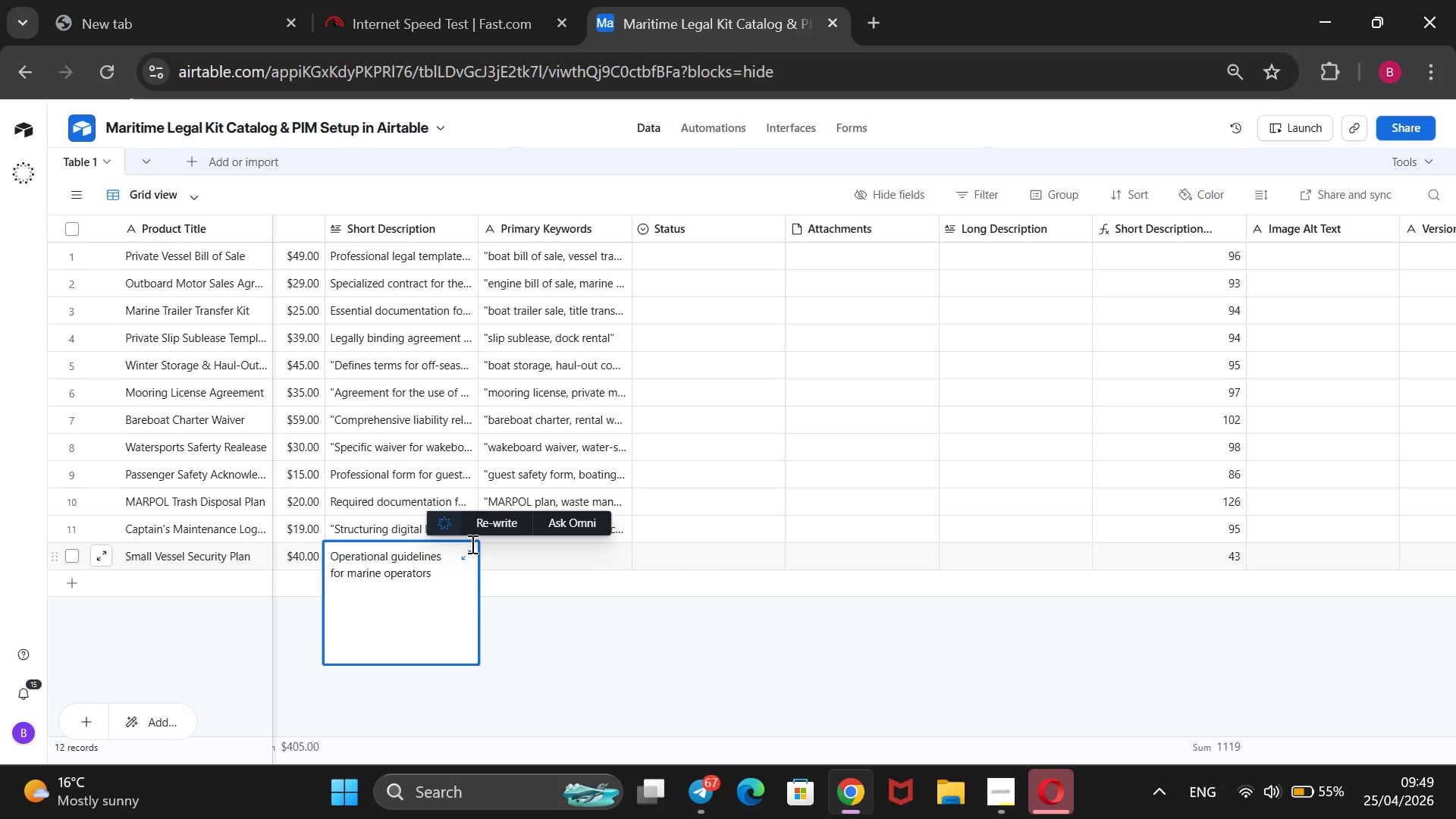 
type( to manage)
 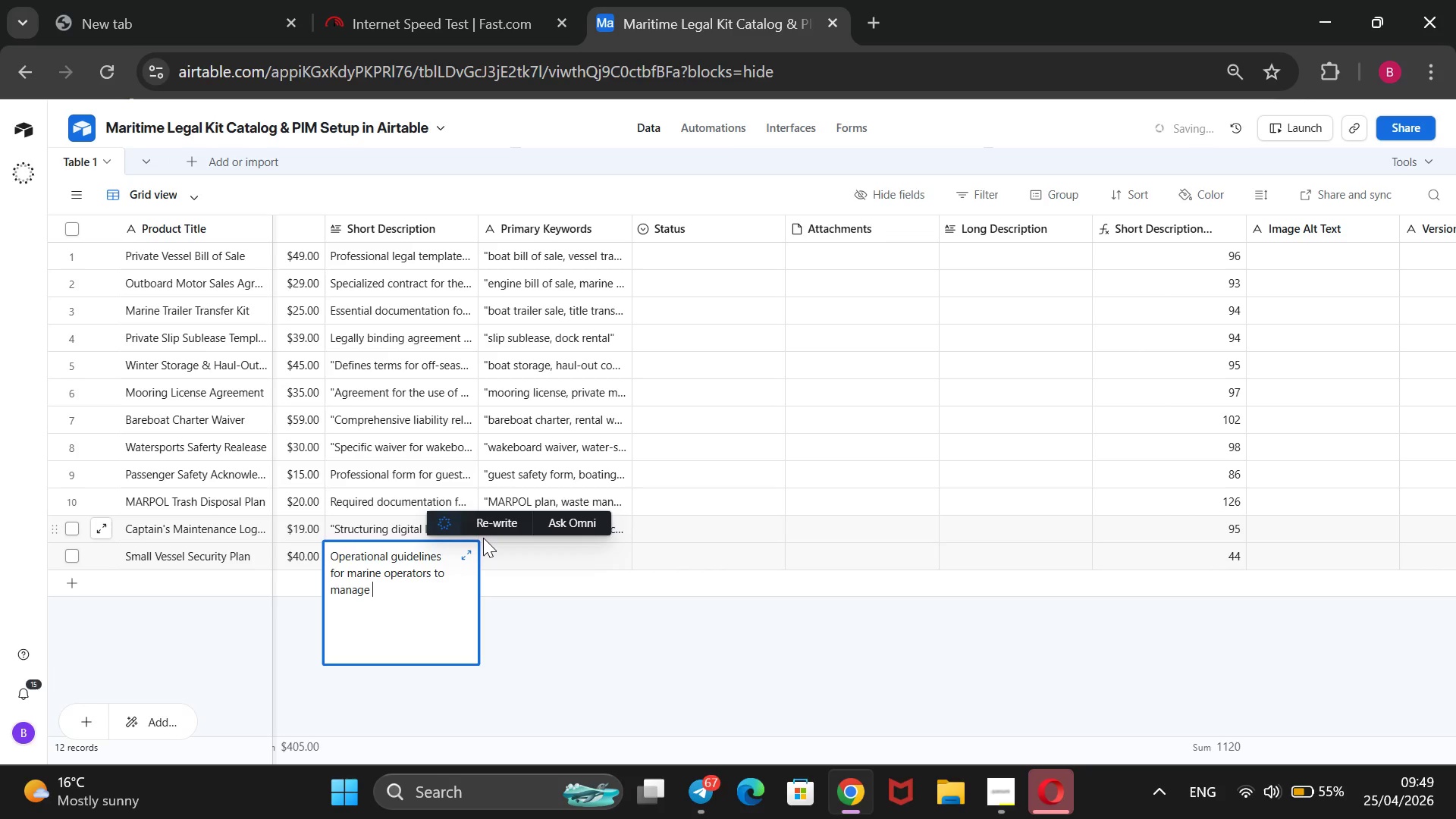 
type( access control and emergency procedures.)
 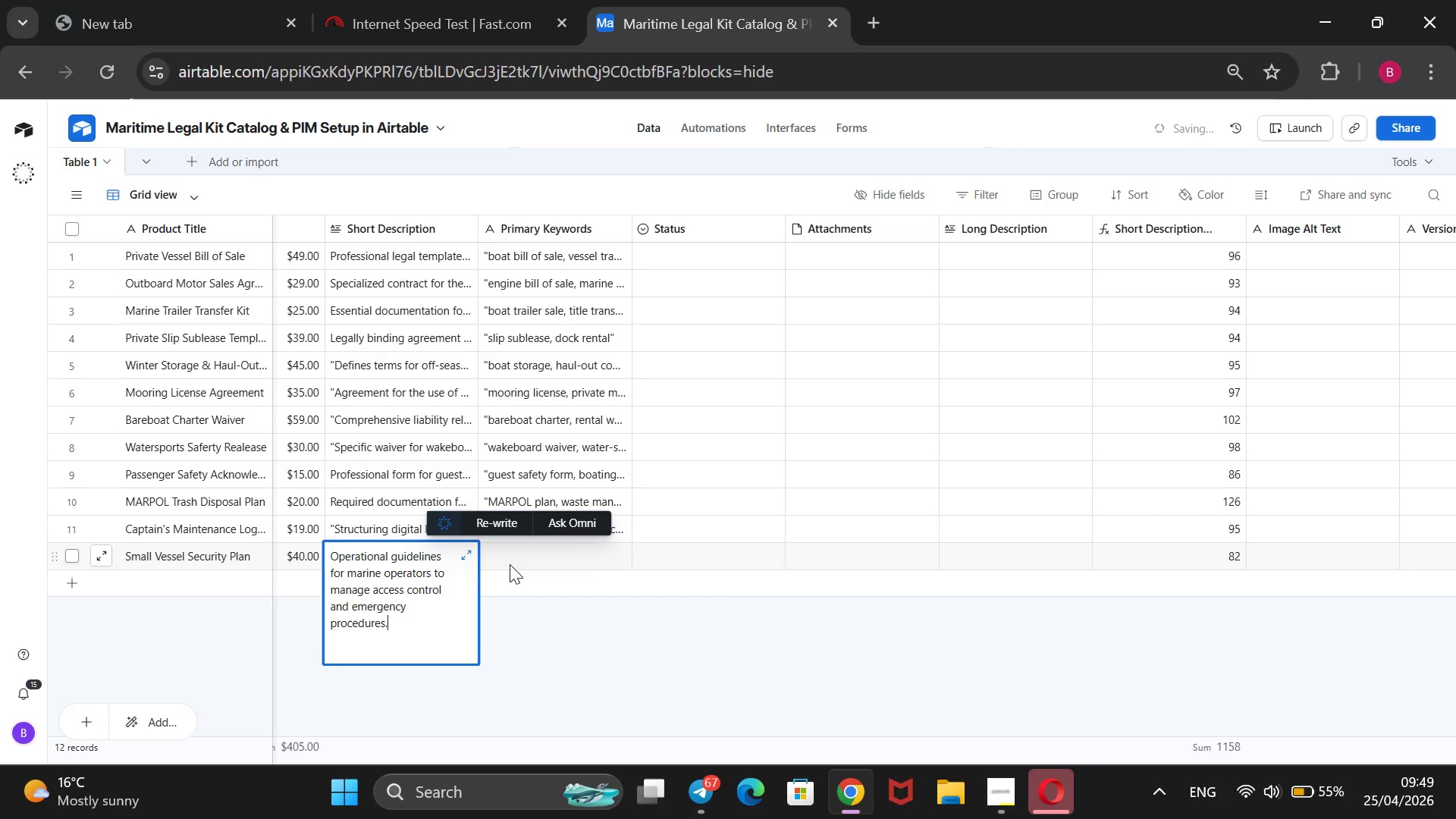 
left_click([510, 564])
 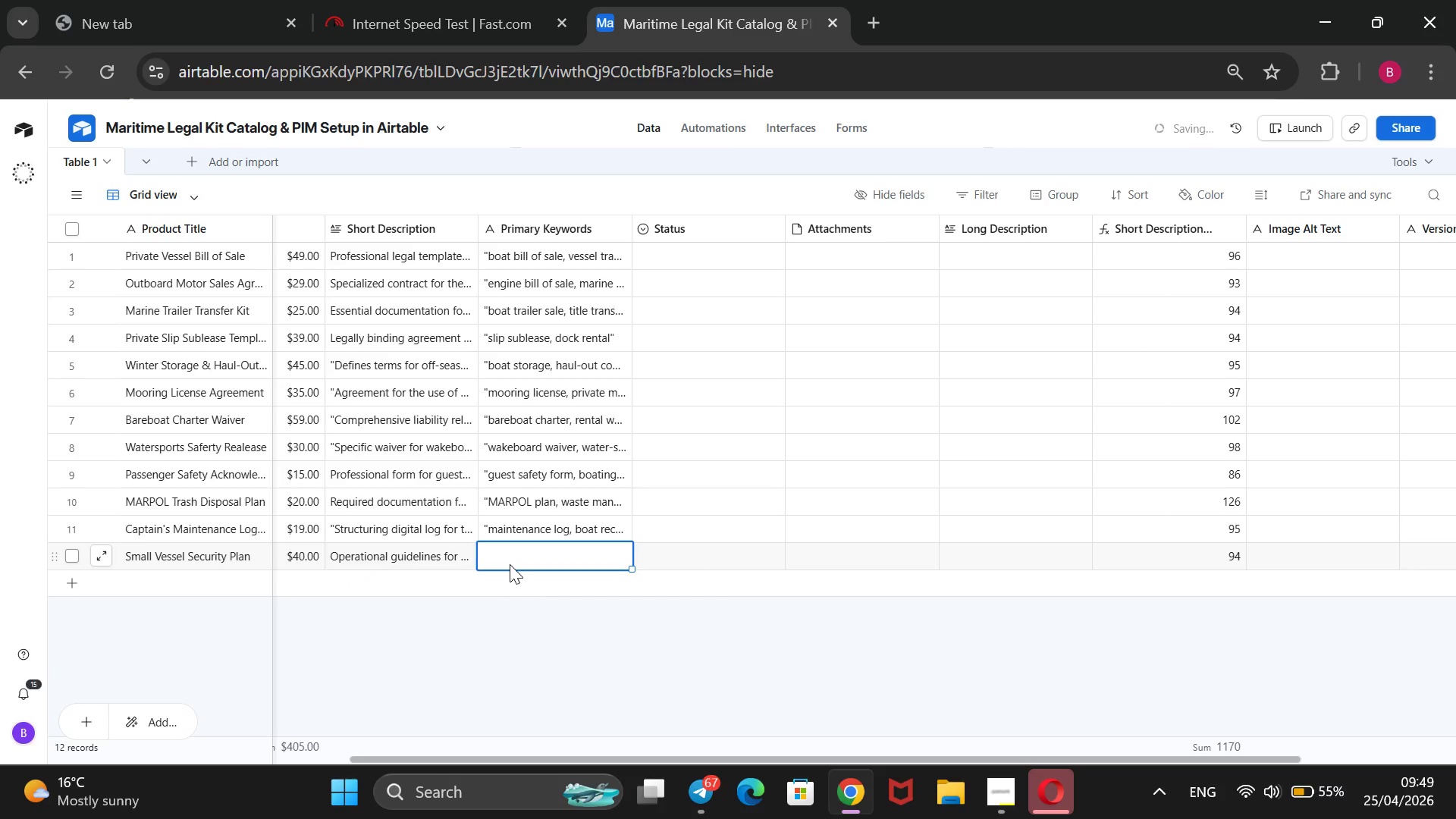 
type(@@)
 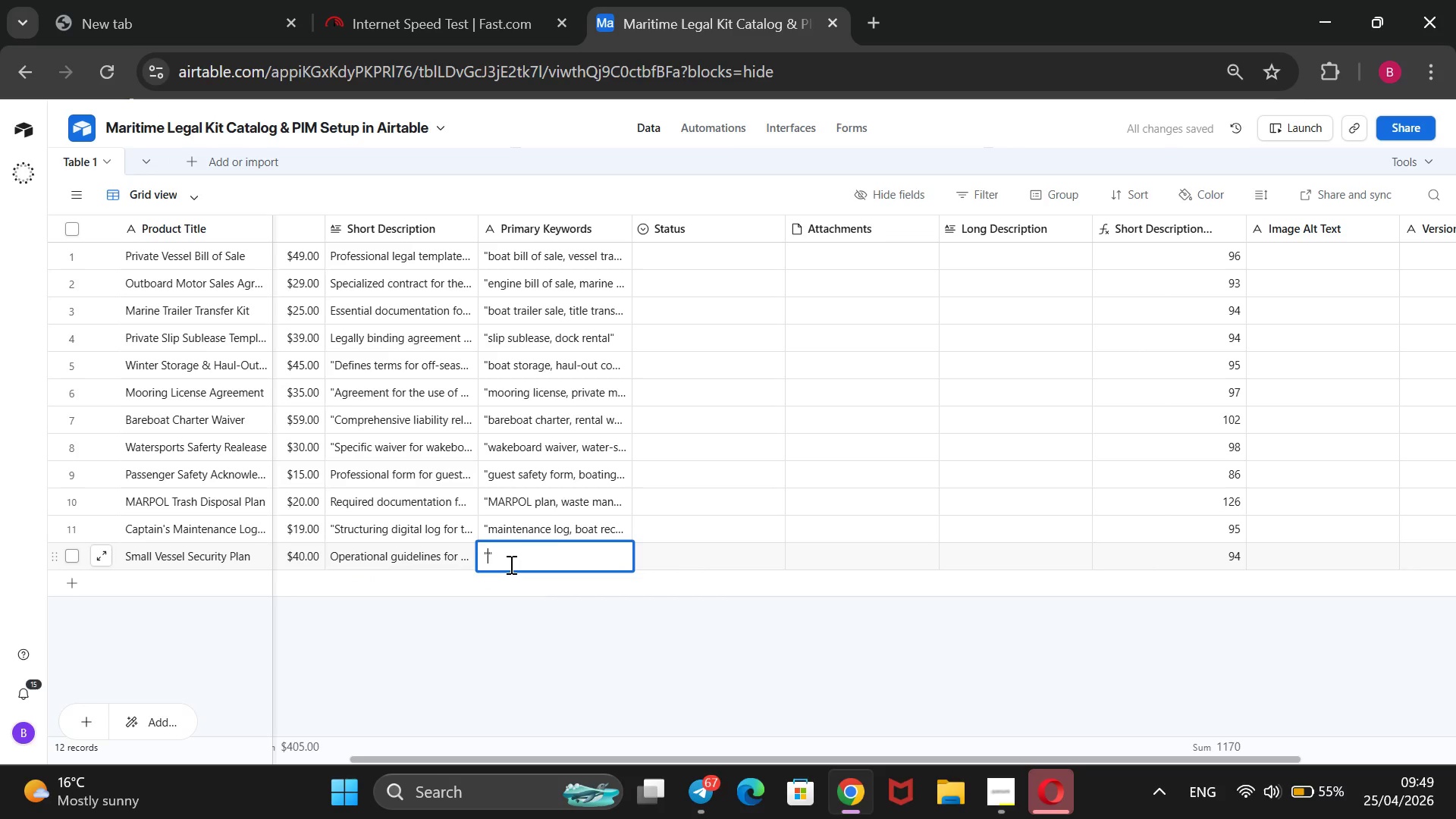 
key(ArrowLeft)
 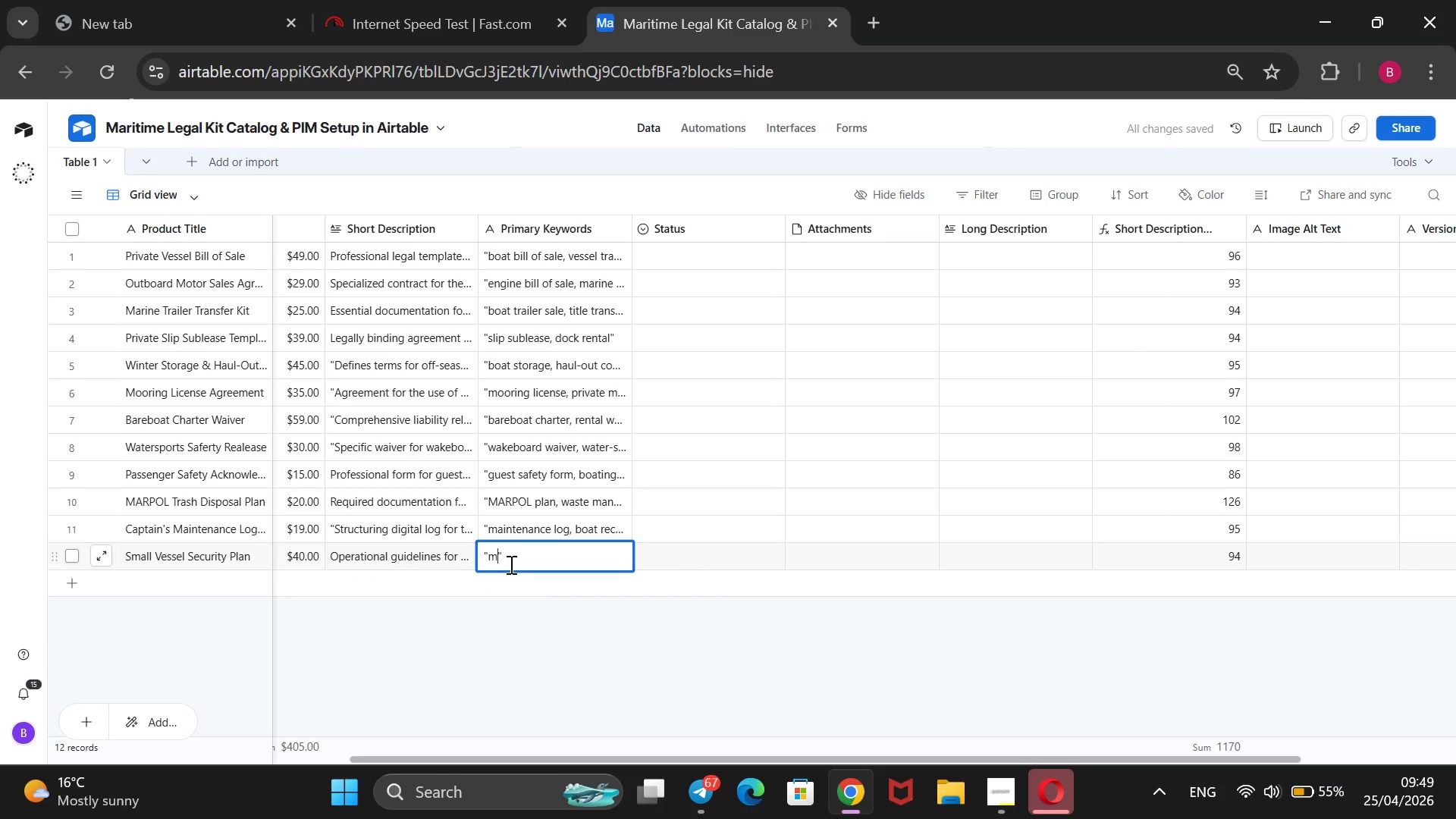 
type(marina security, safety plan)
 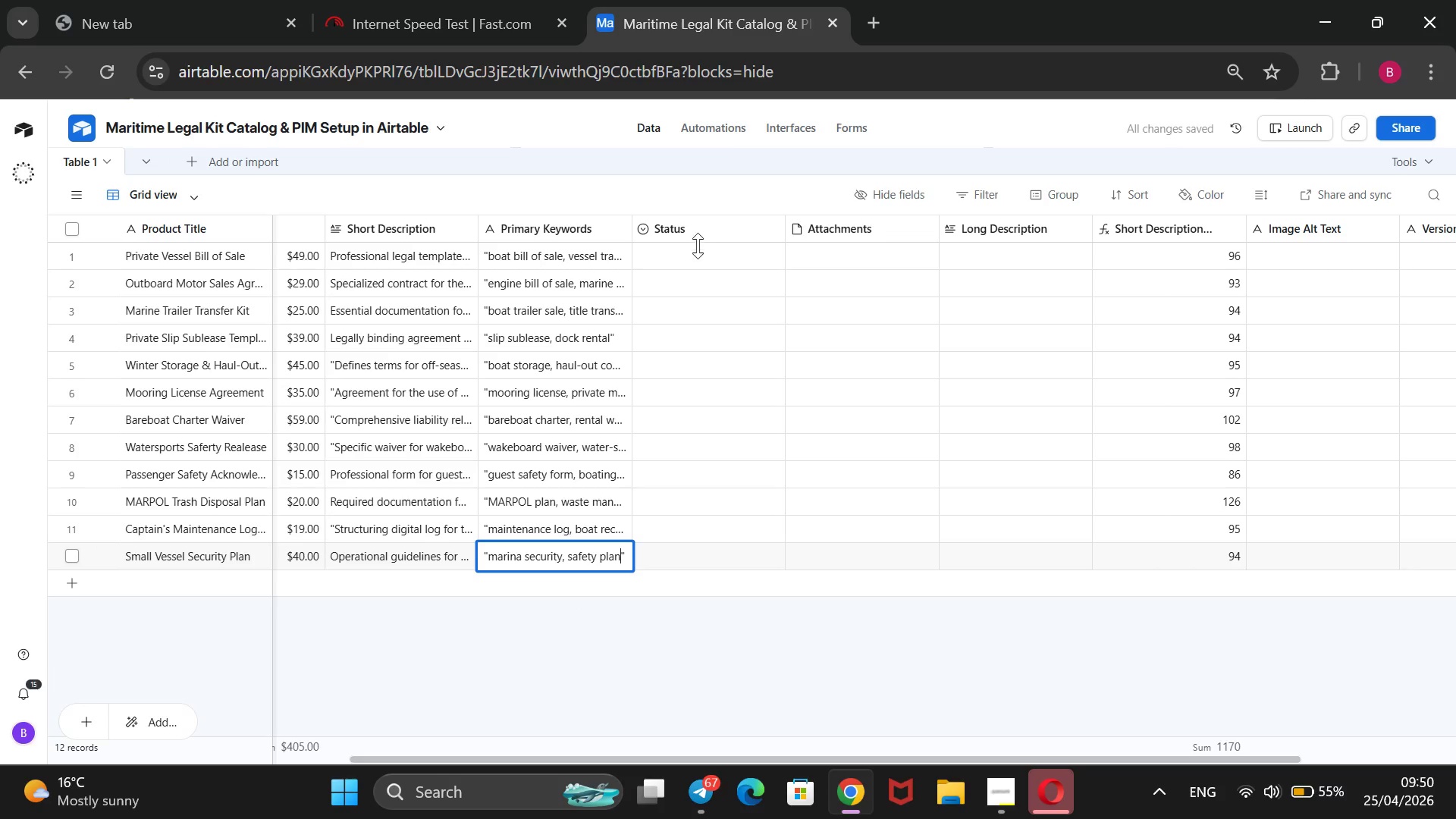 
wait(6.59)
 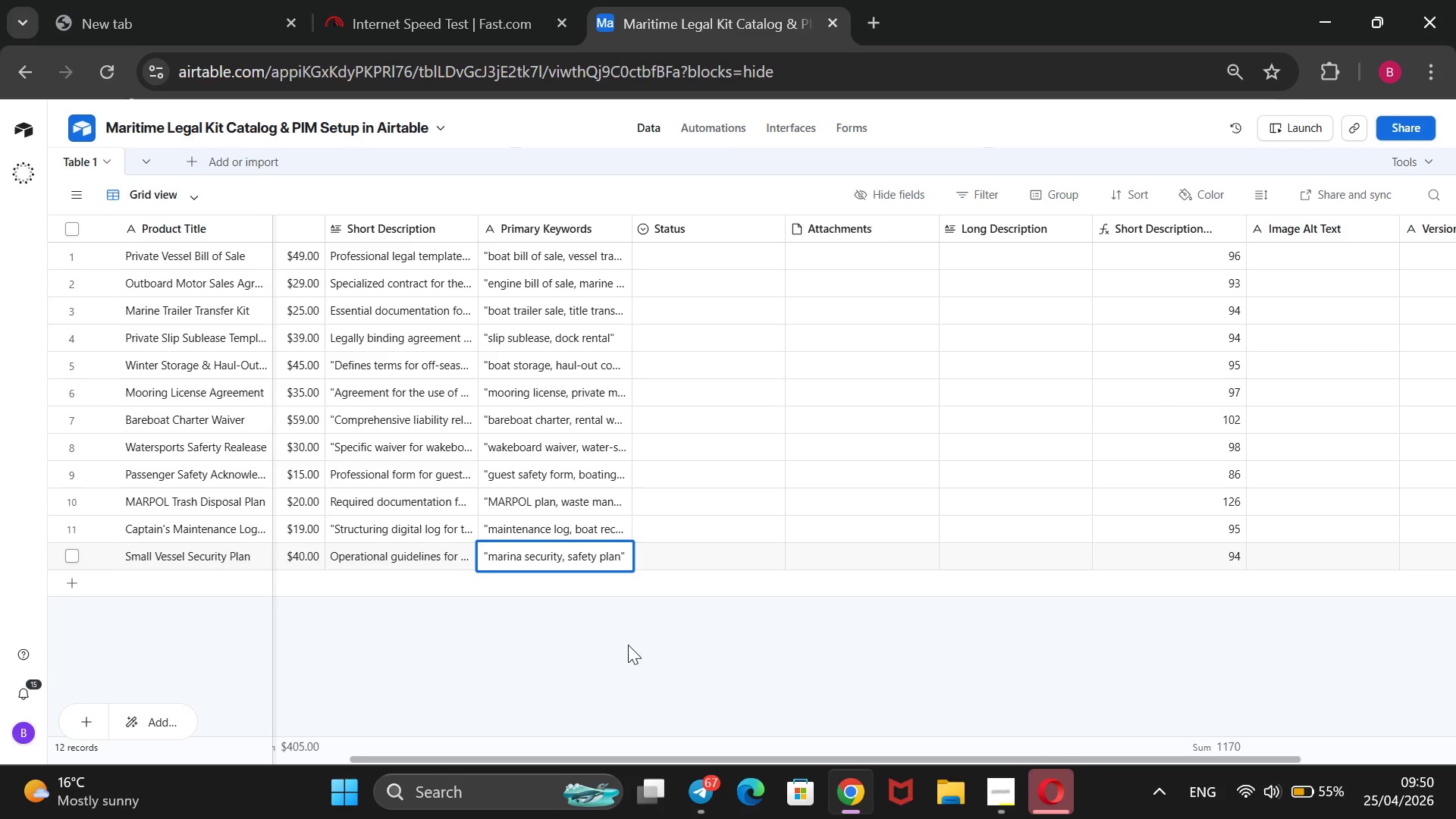 
left_click([701, 260])
 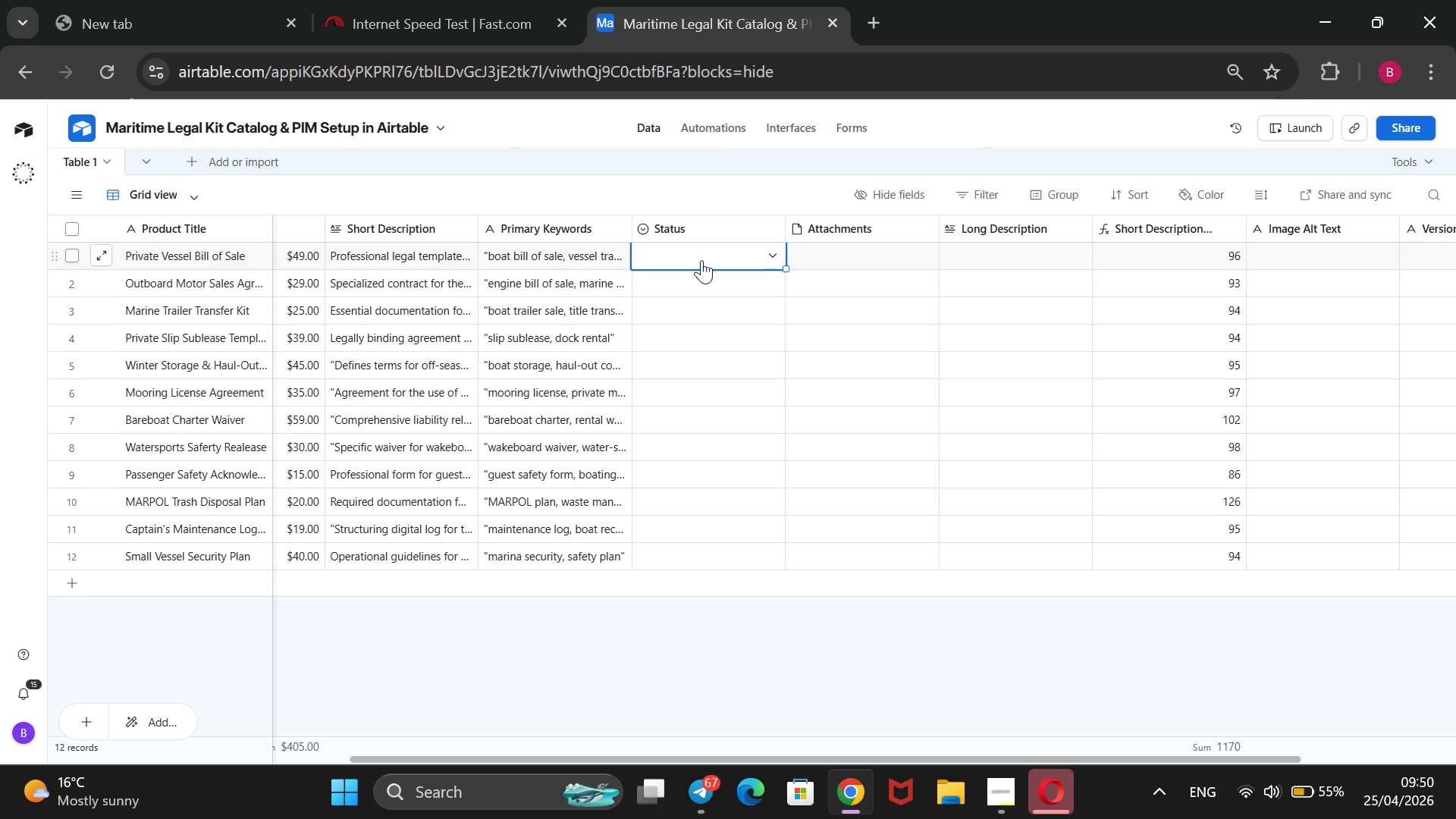 
wait(26.42)
 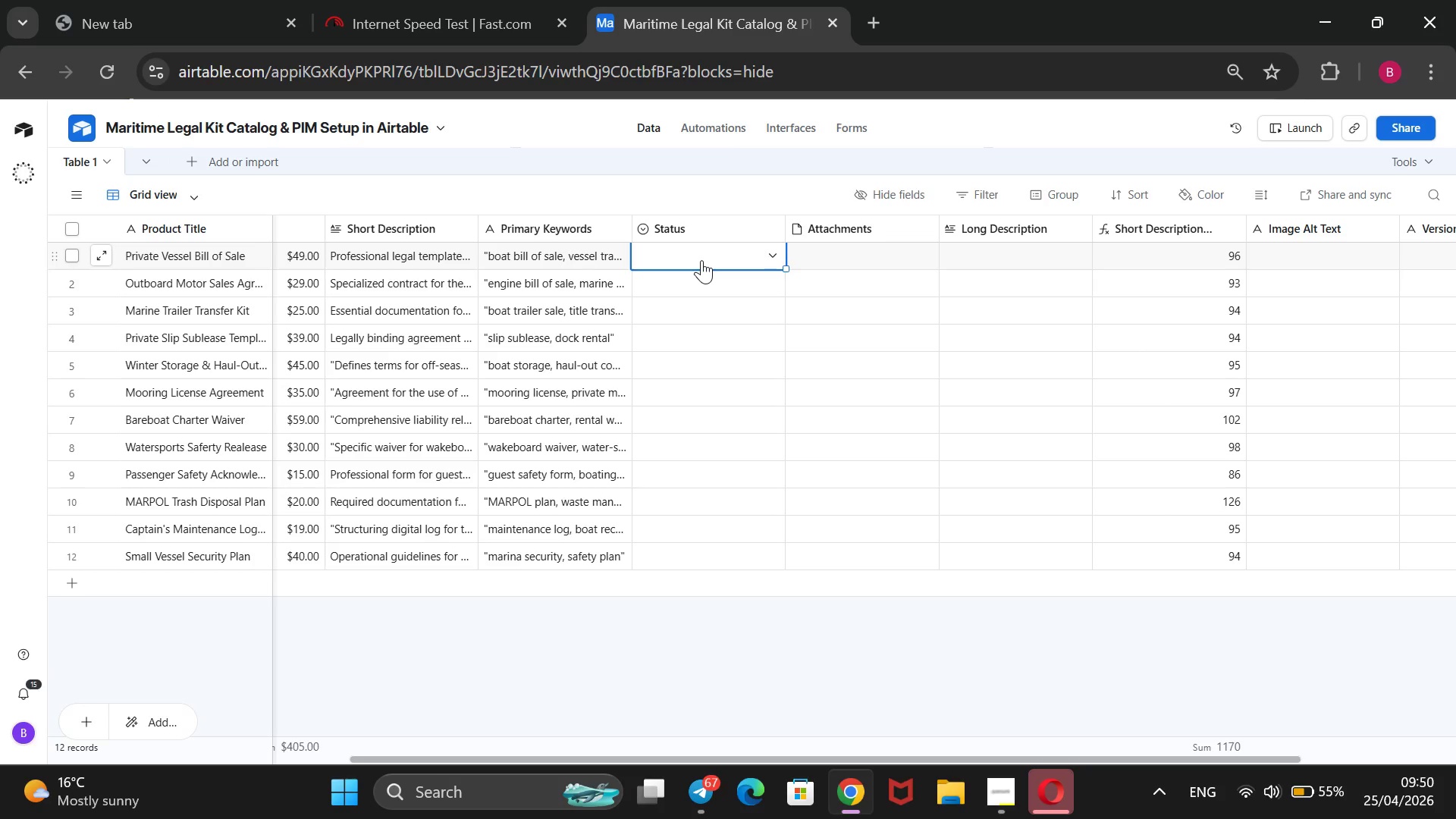 
key(Enter)
 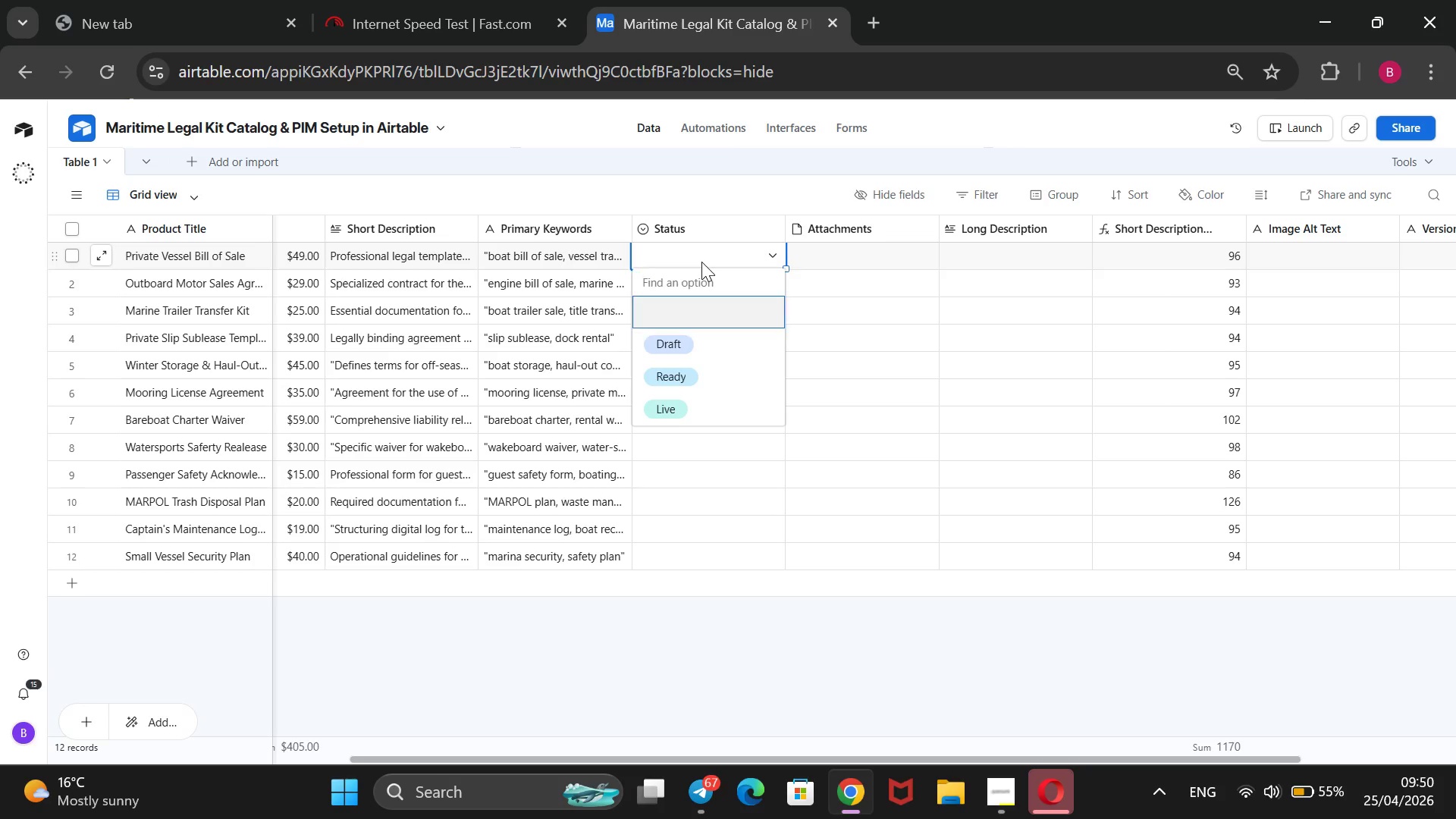 
key(ArrowDown)
 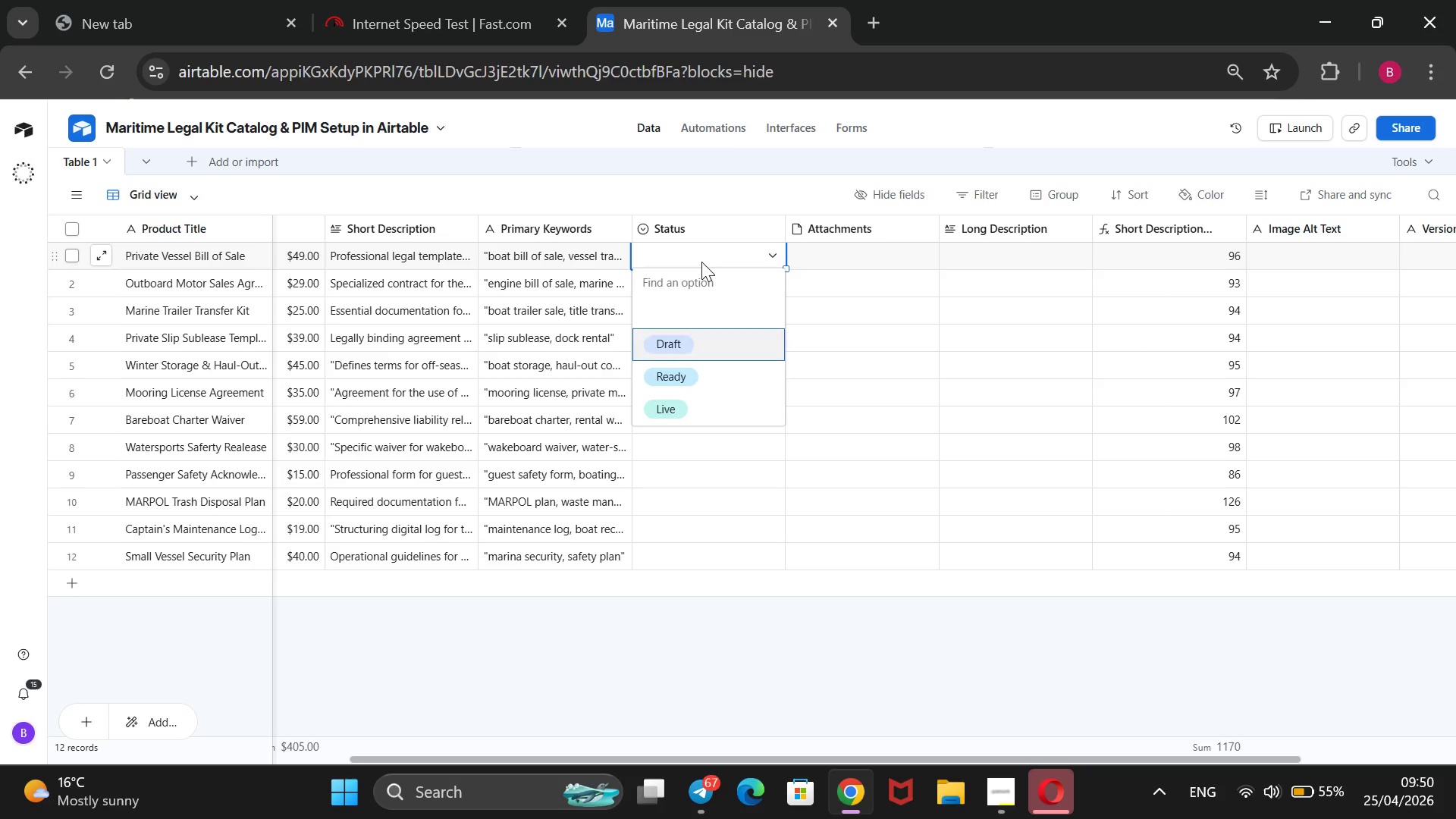 
key(ArrowDown)
 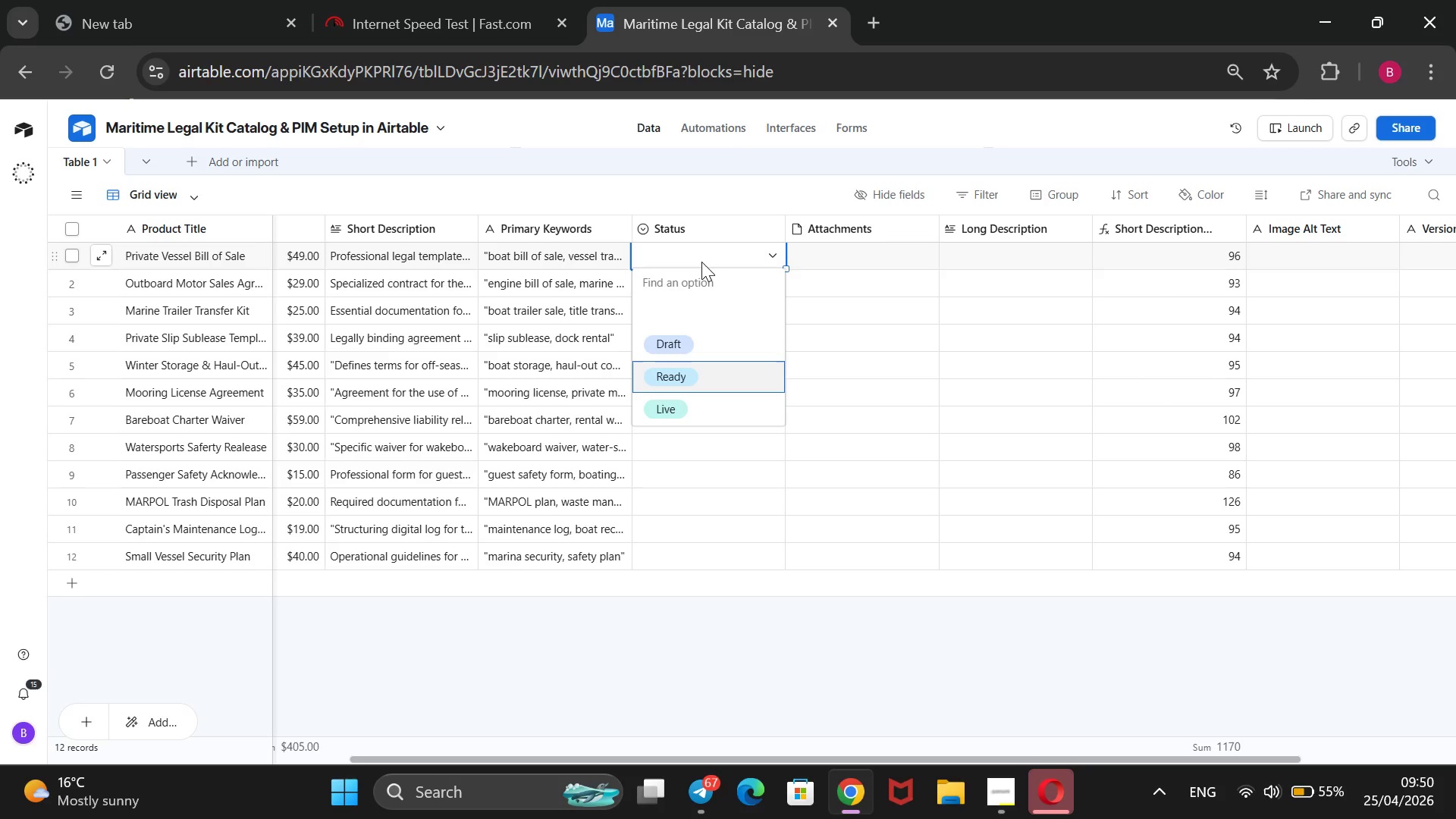 
key(ArrowDown)
 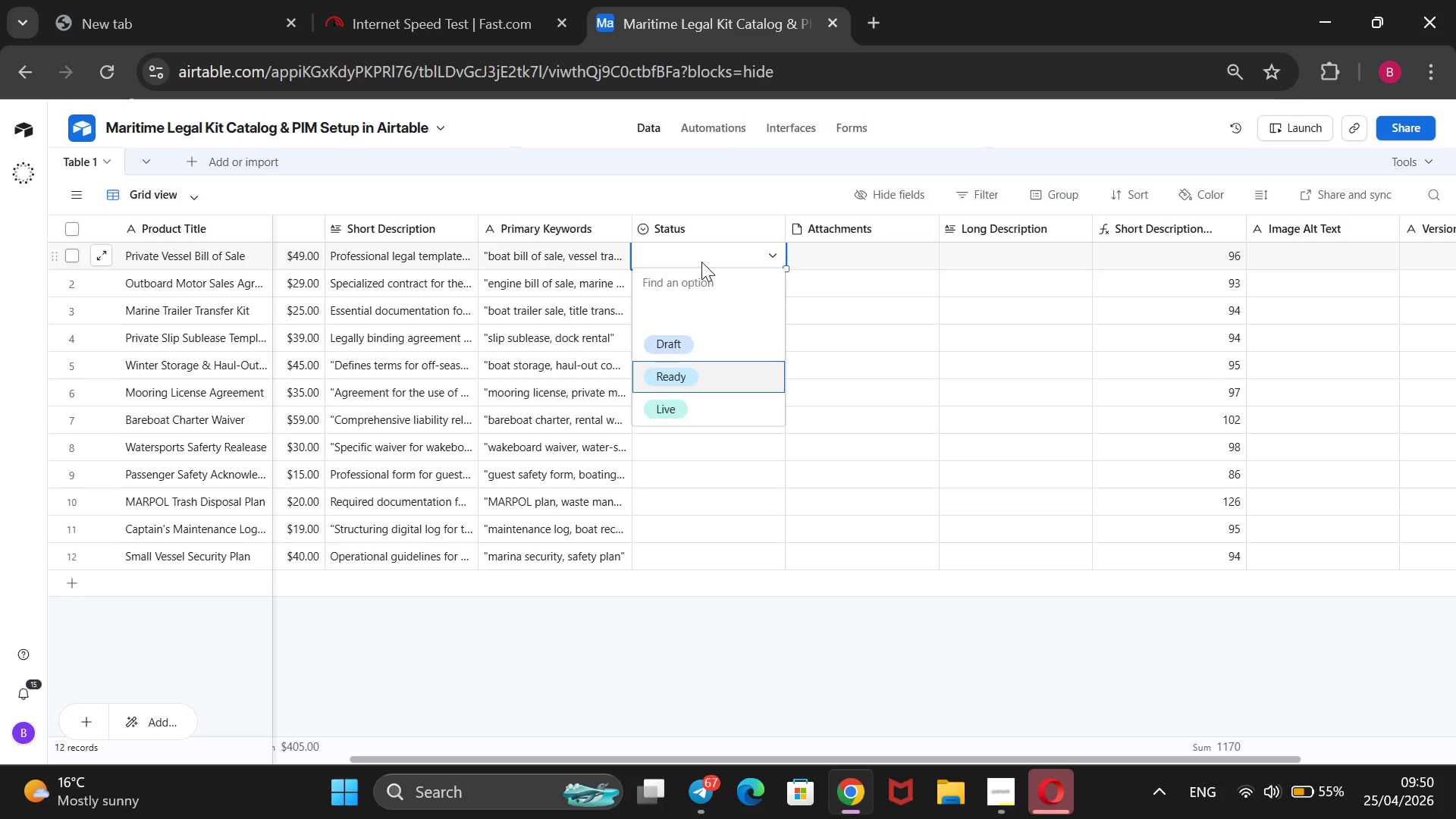 
key(Enter)
 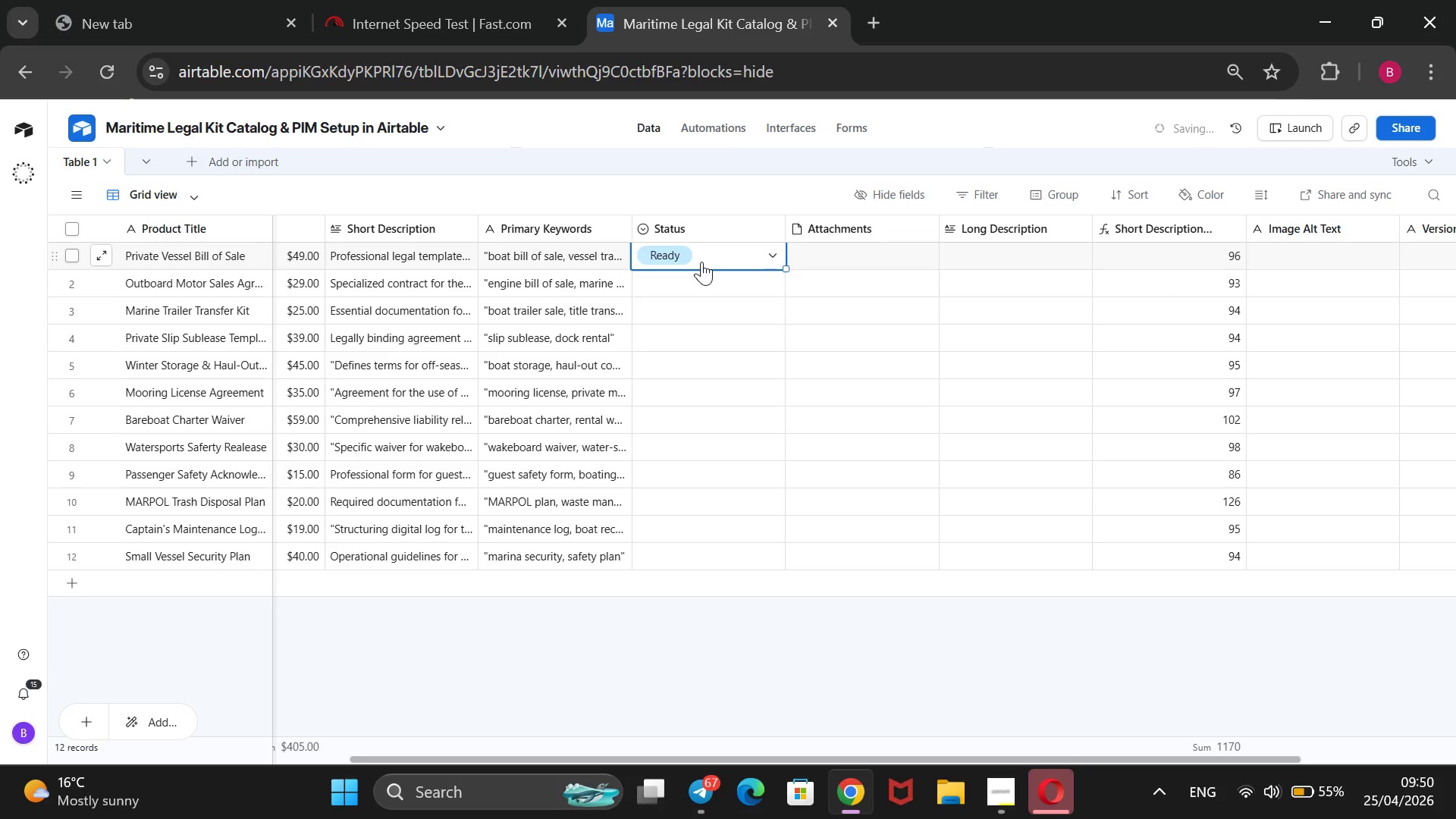 
key(ArrowDown)
 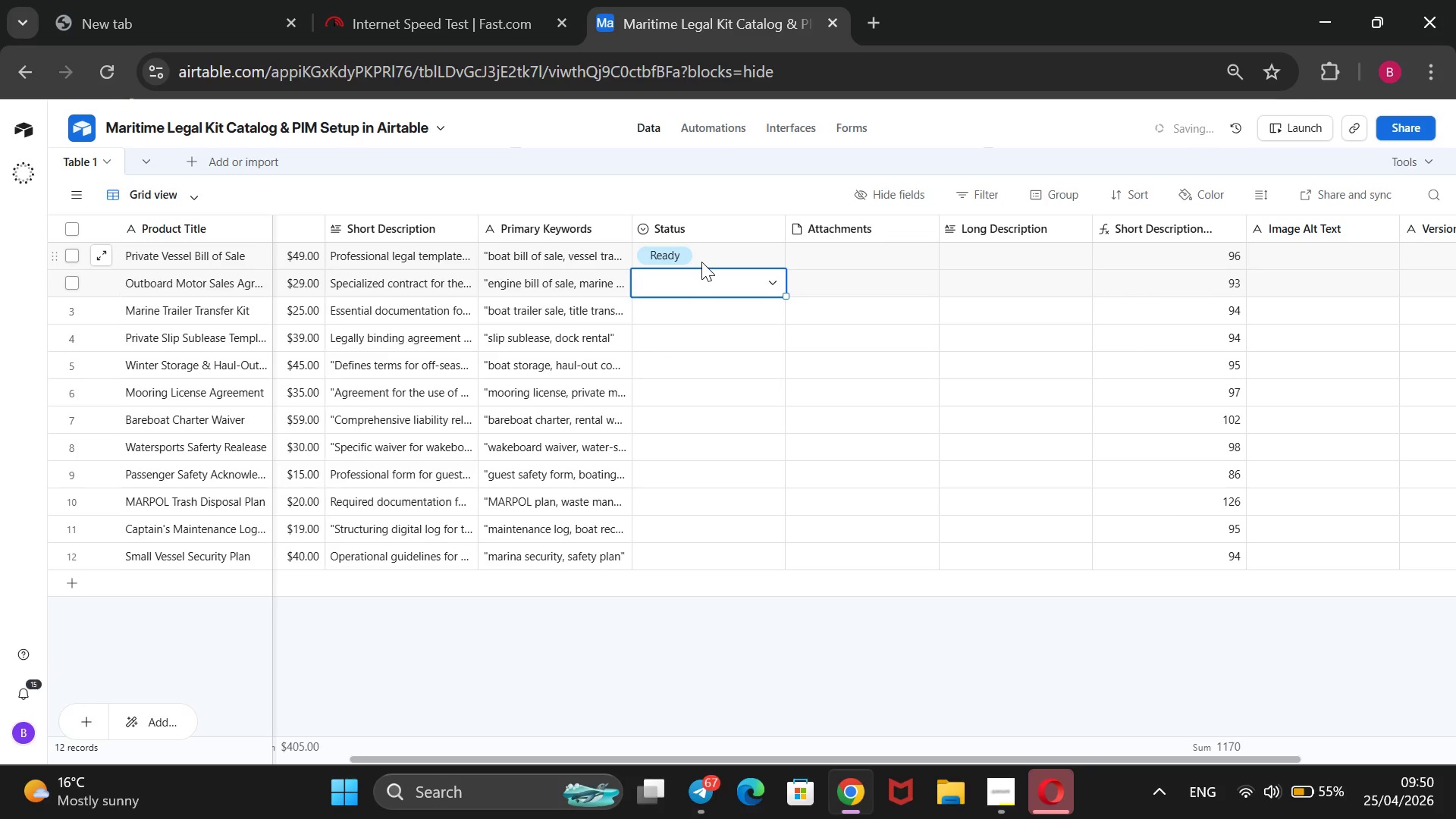 
key(Enter)
 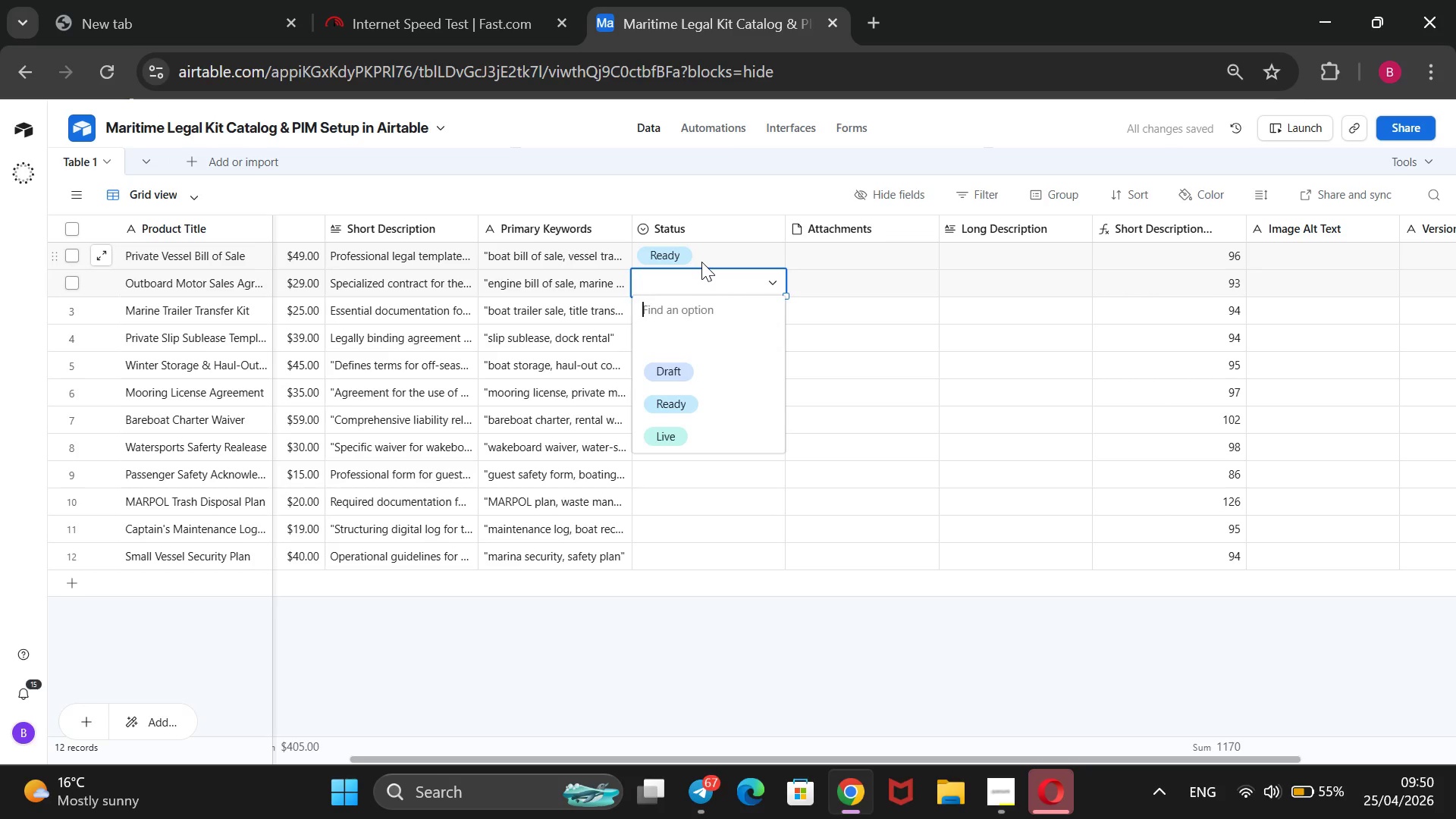 
key(ArrowDown)
 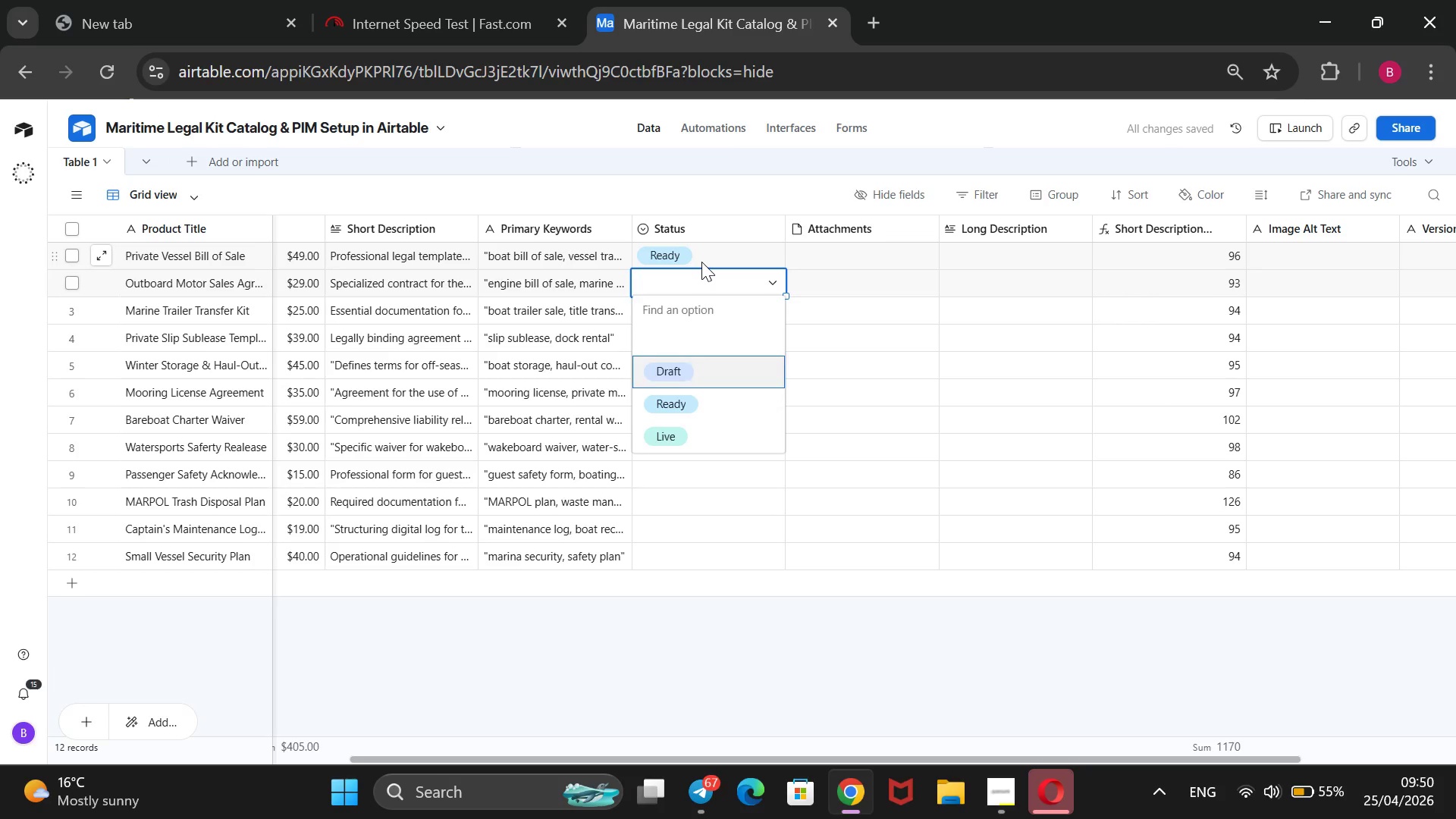 
key(ArrowDown)
 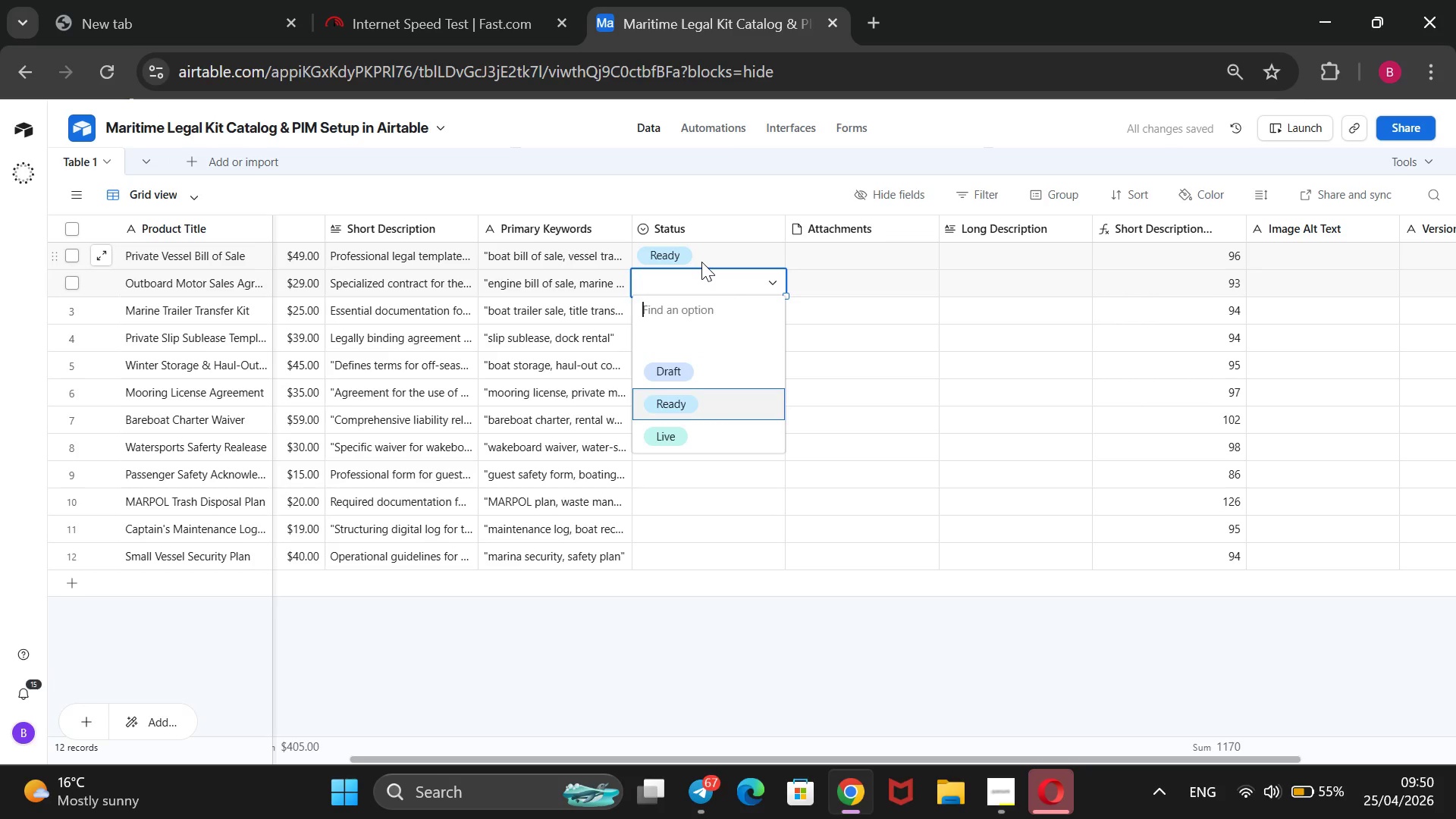 
key(ArrowDown)
 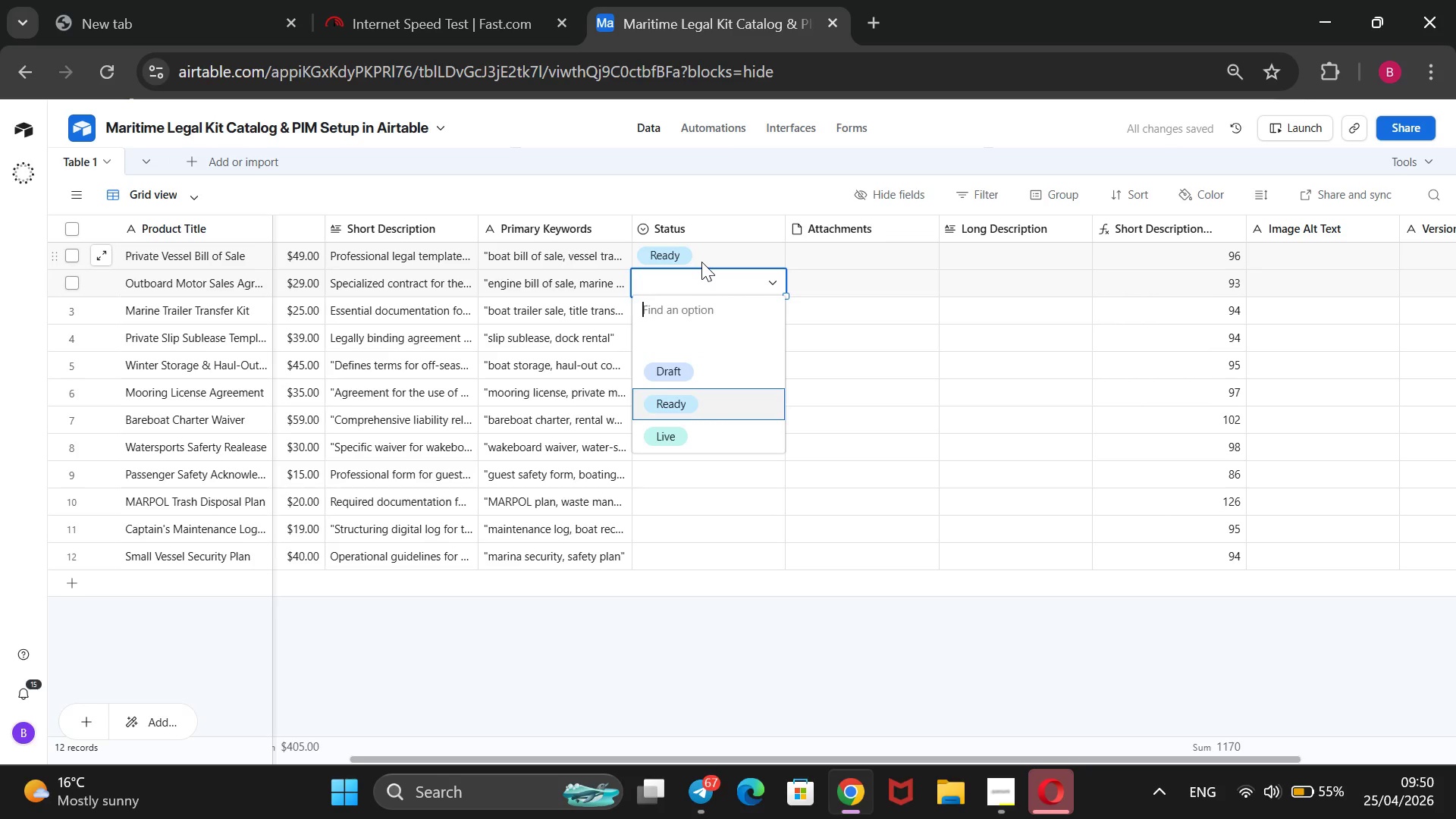 
key(Enter)
 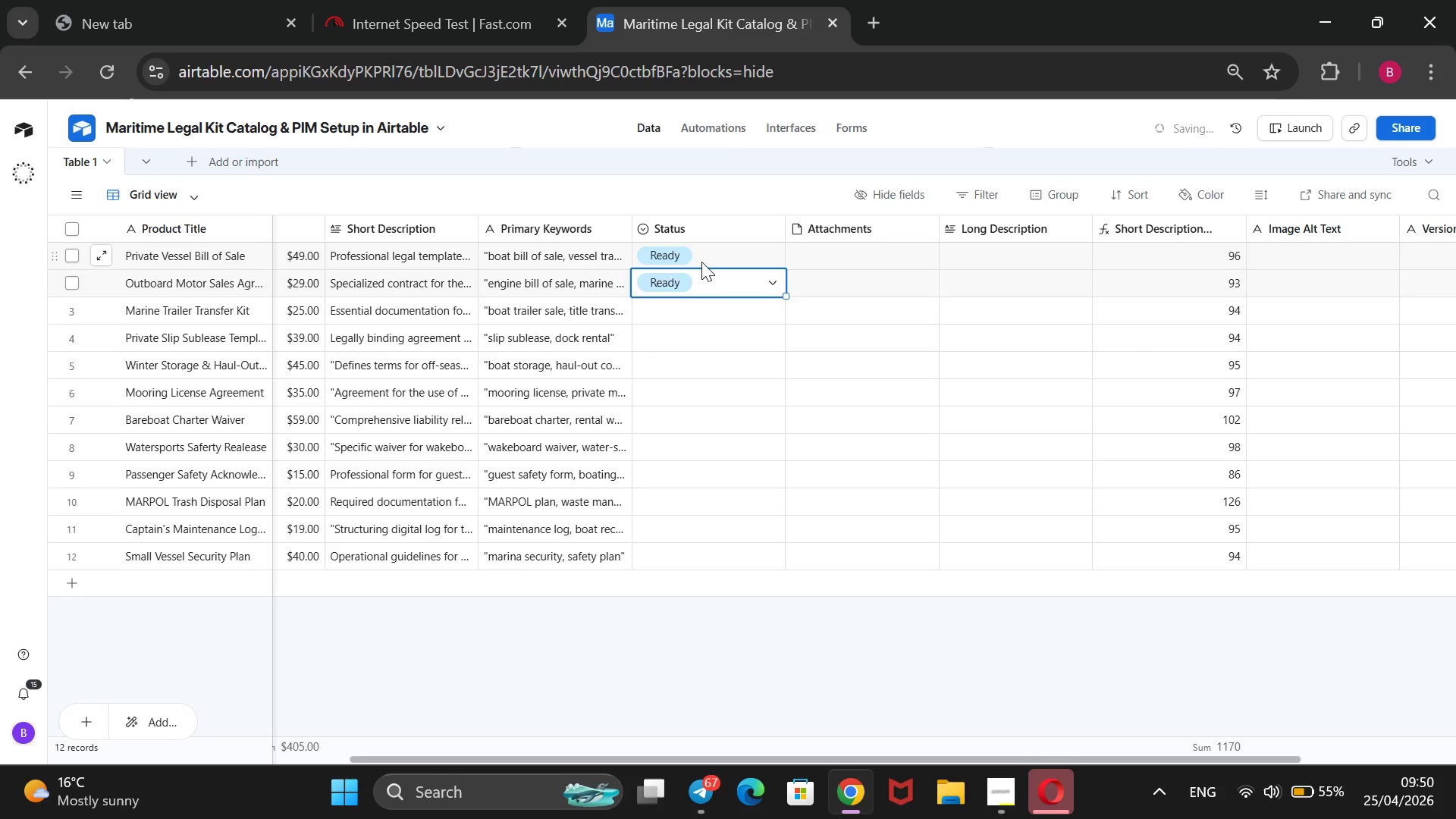 
key(ArrowDown)
 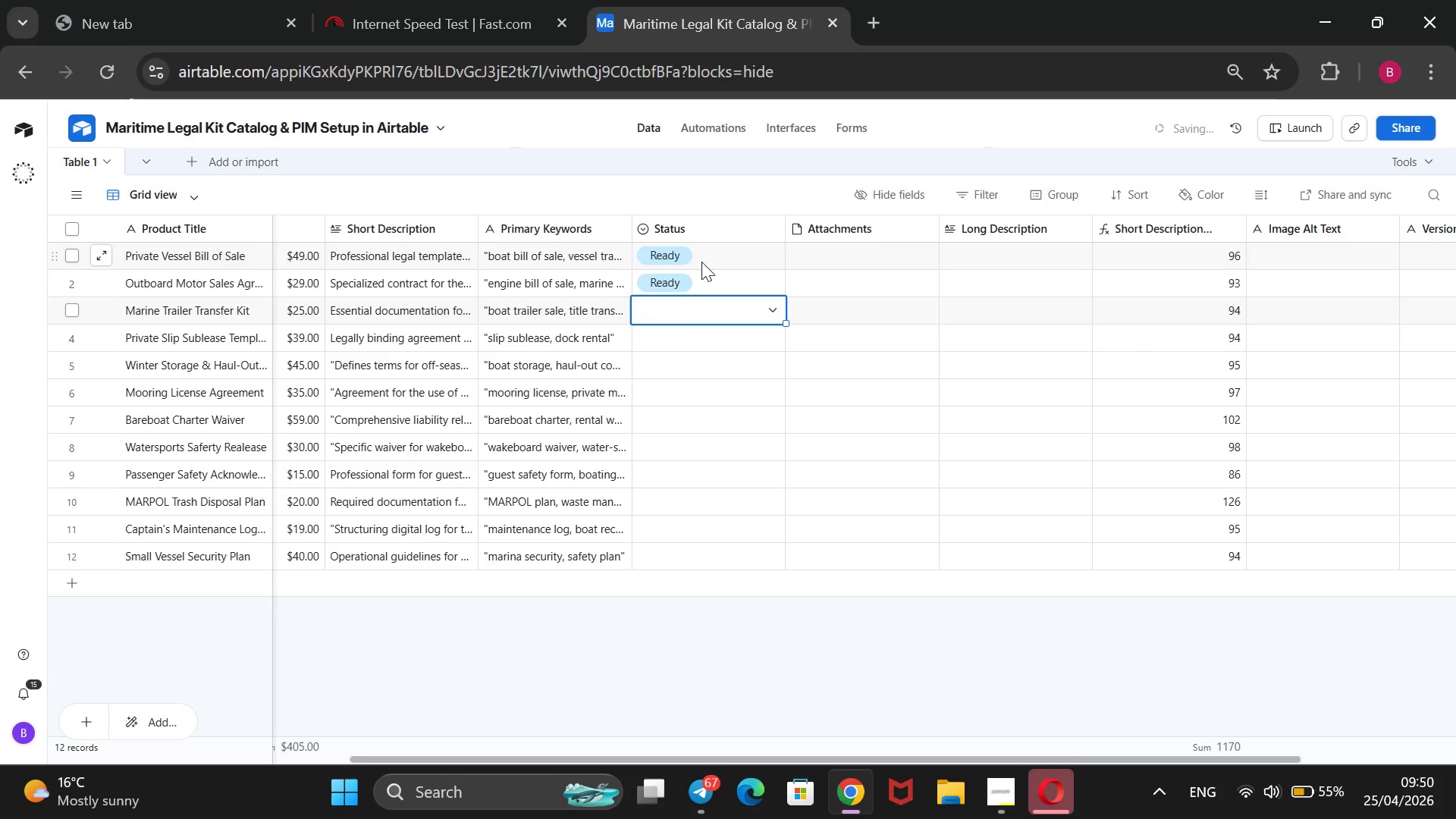 
key(Enter)
 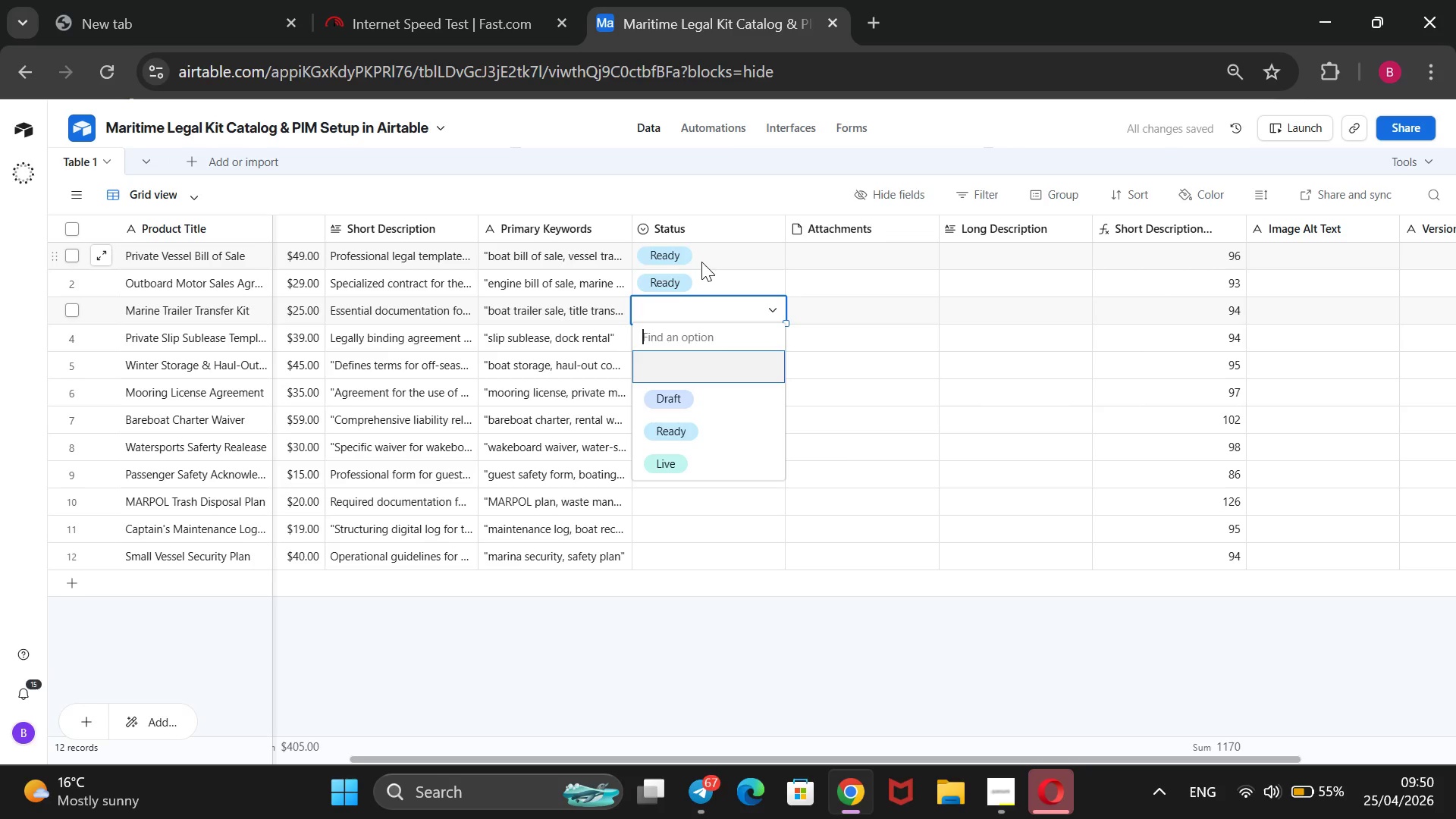 
key(ArrowDown)
 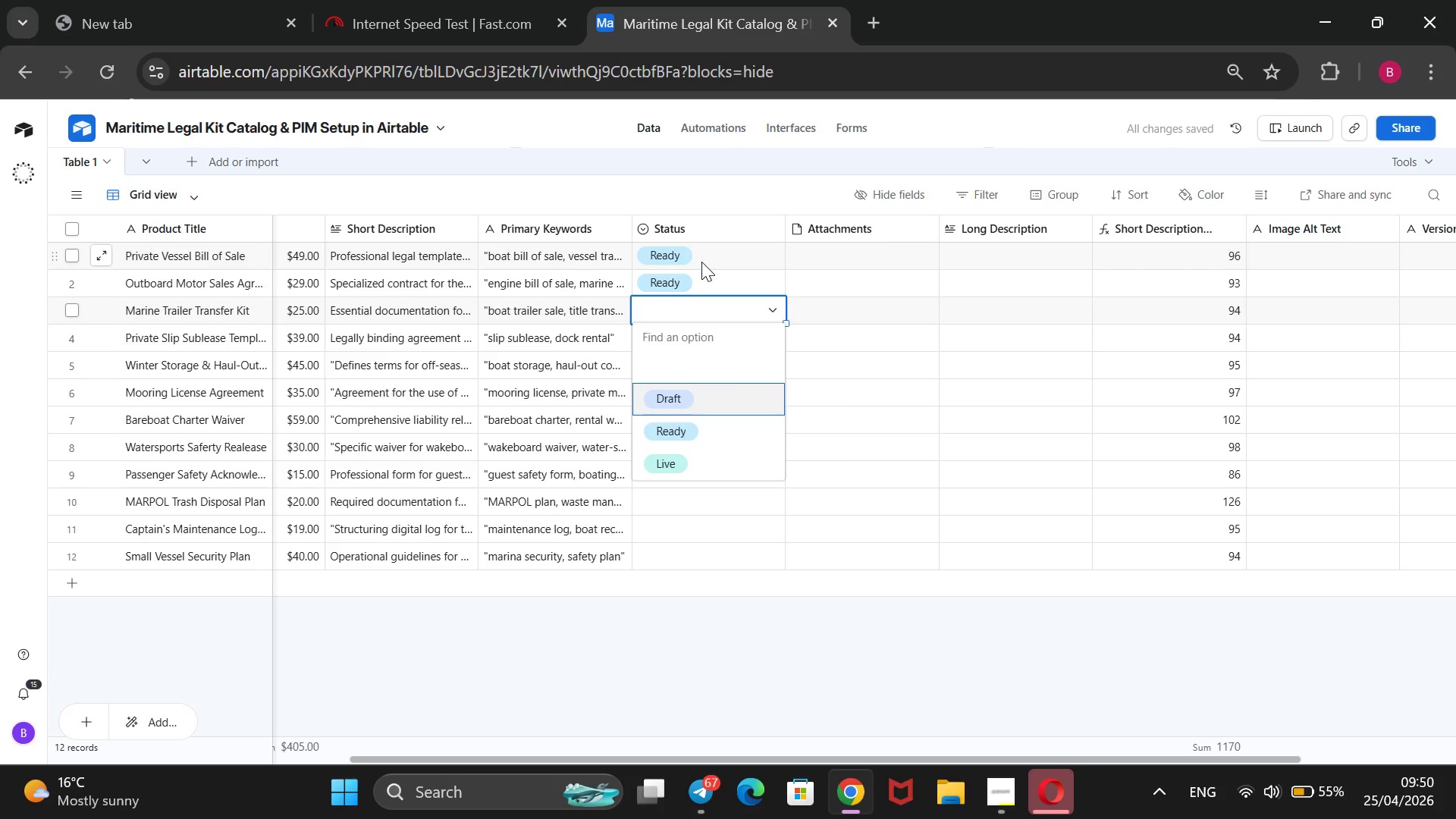 
key(ArrowDown)
 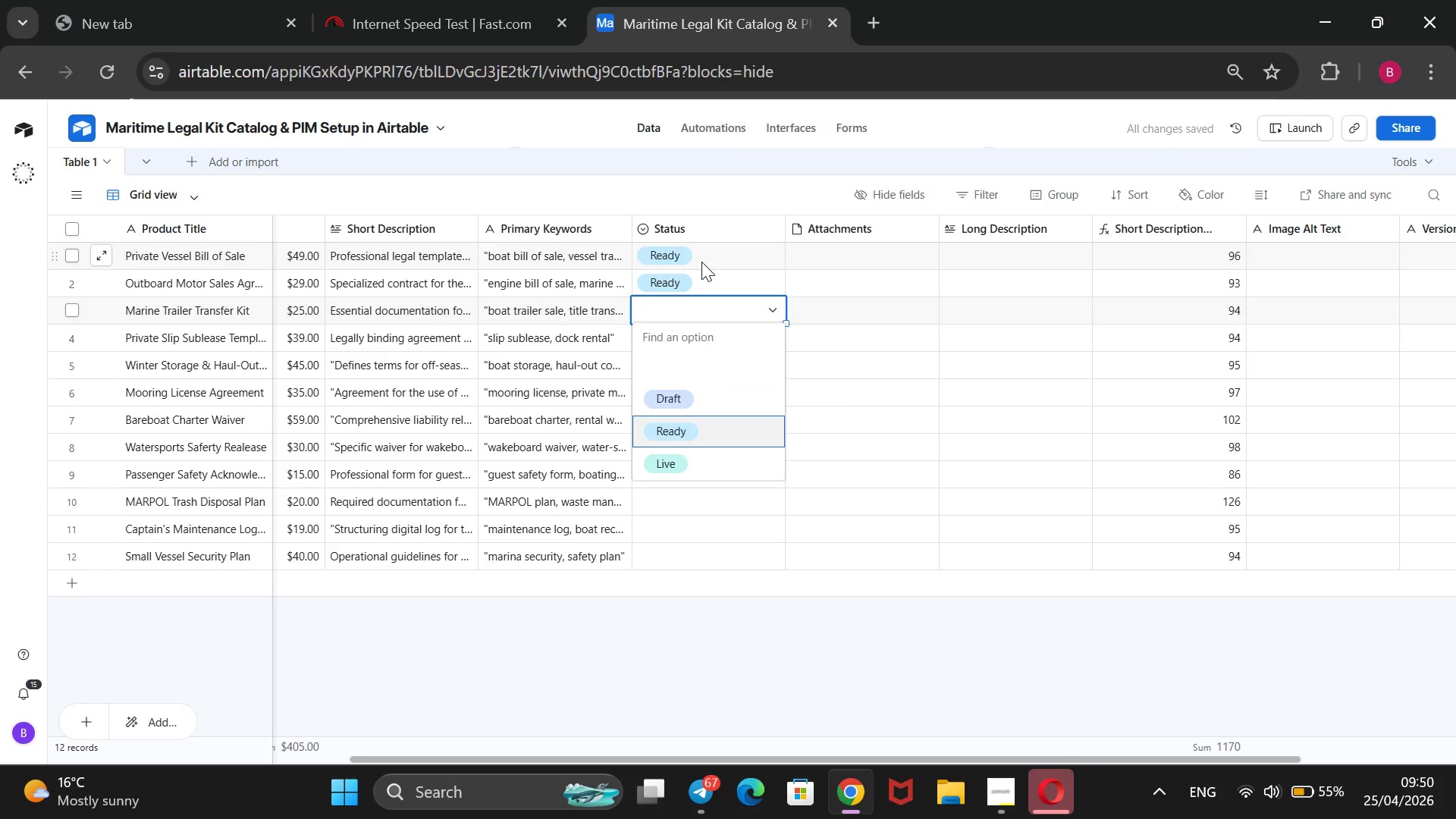 
key(ArrowDown)
 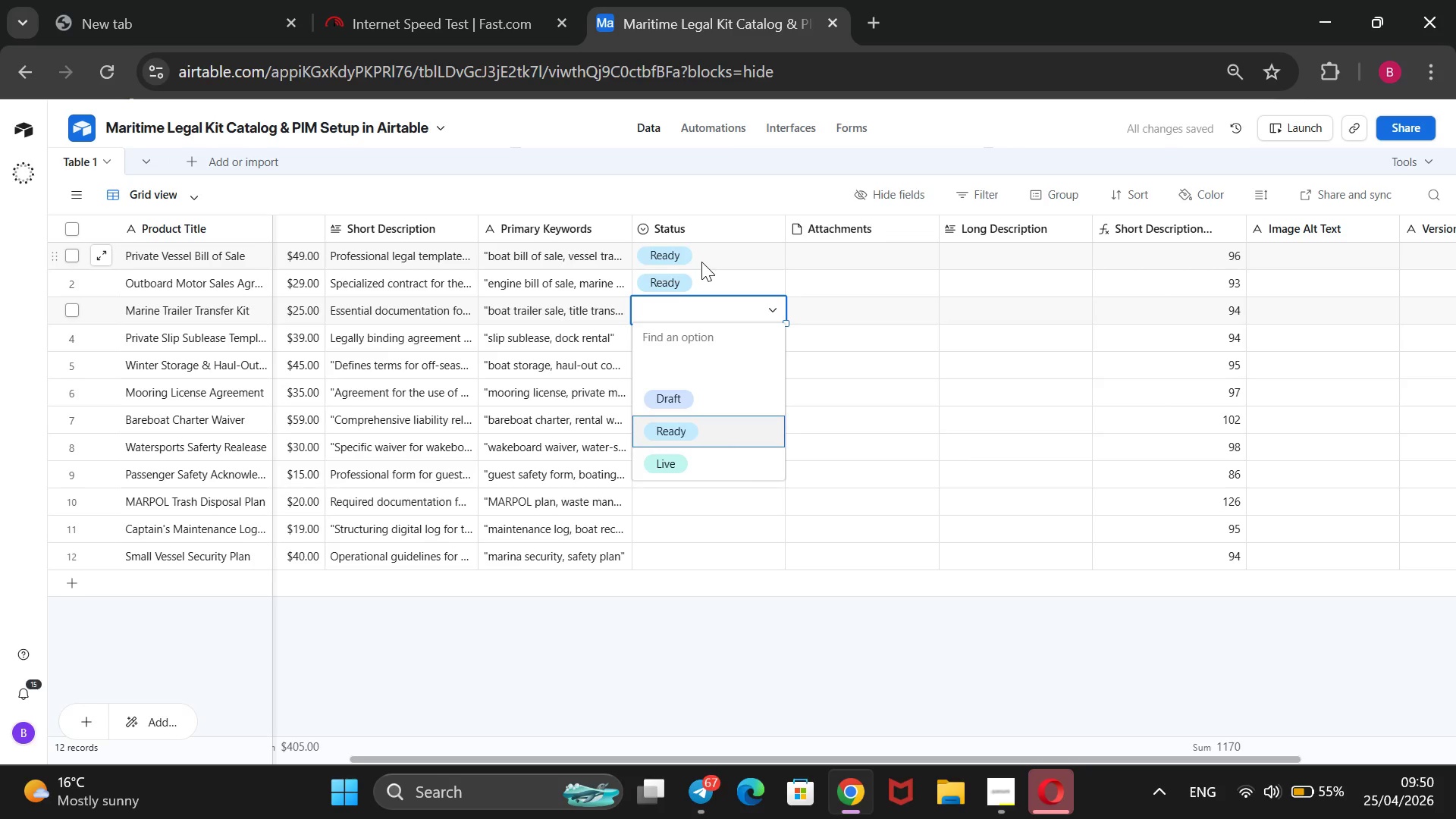 
key(Enter)
 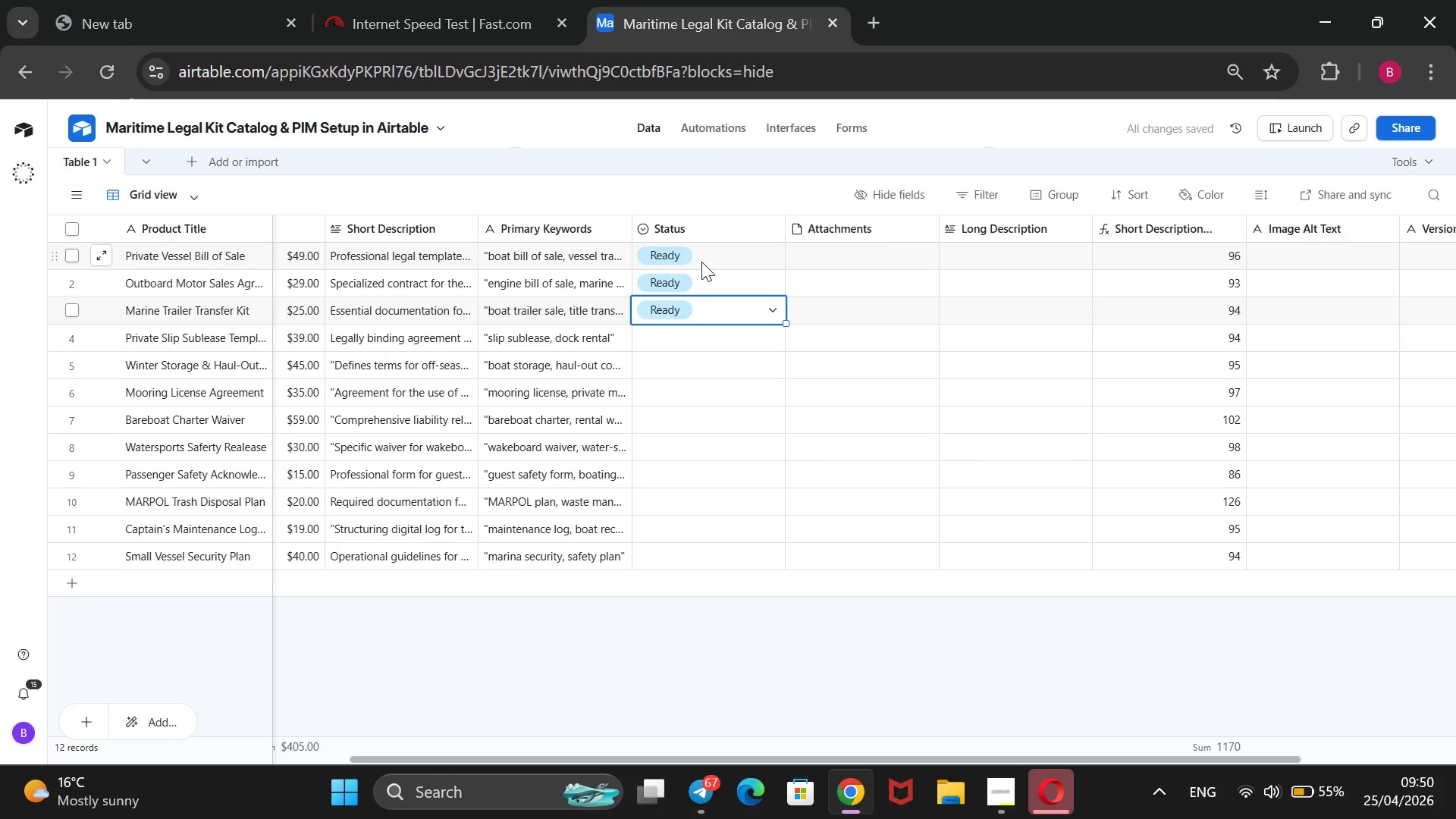 
key(ArrowDown)
 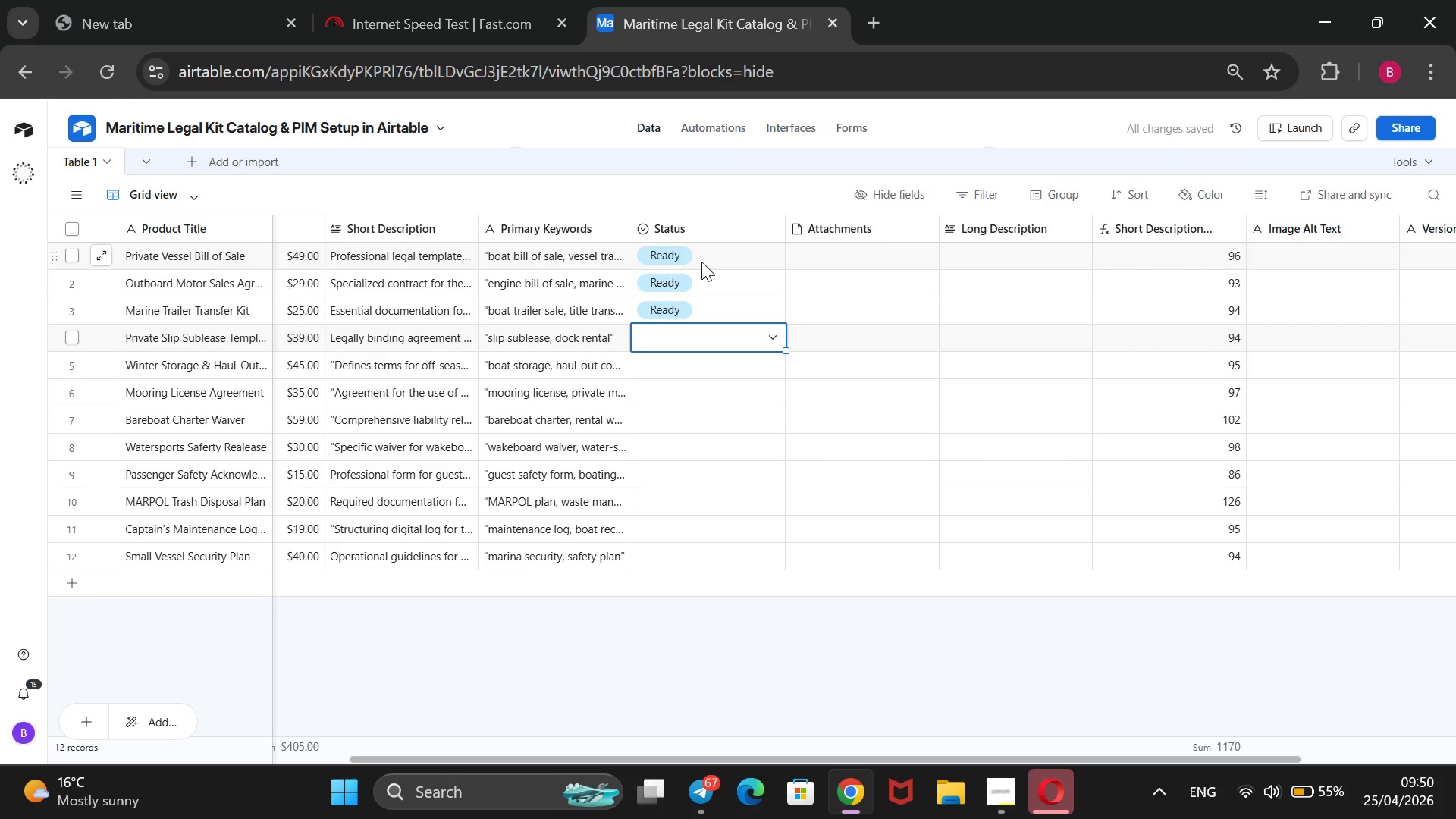 
key(Enter)
 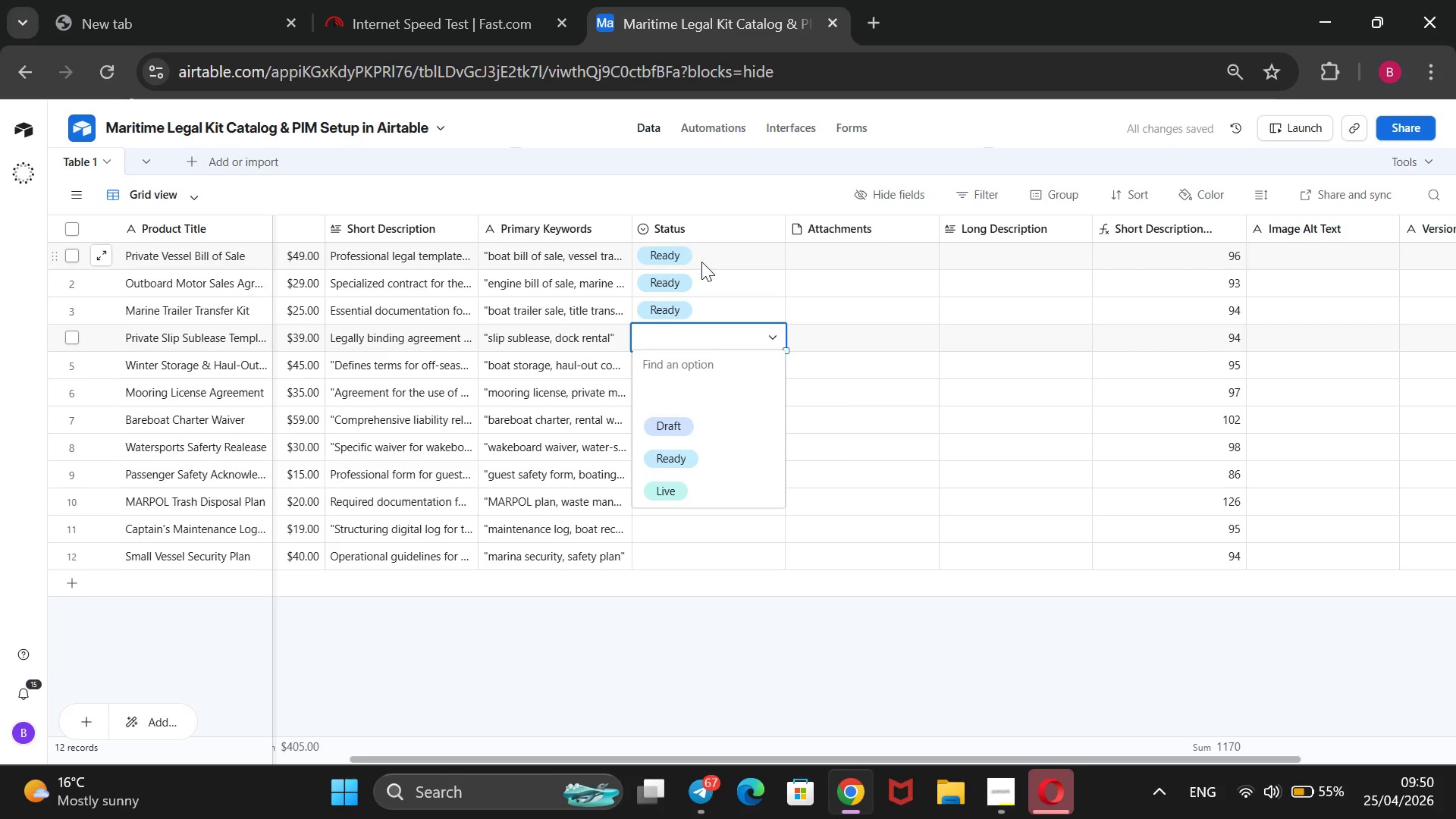 
key(ArrowDown)
 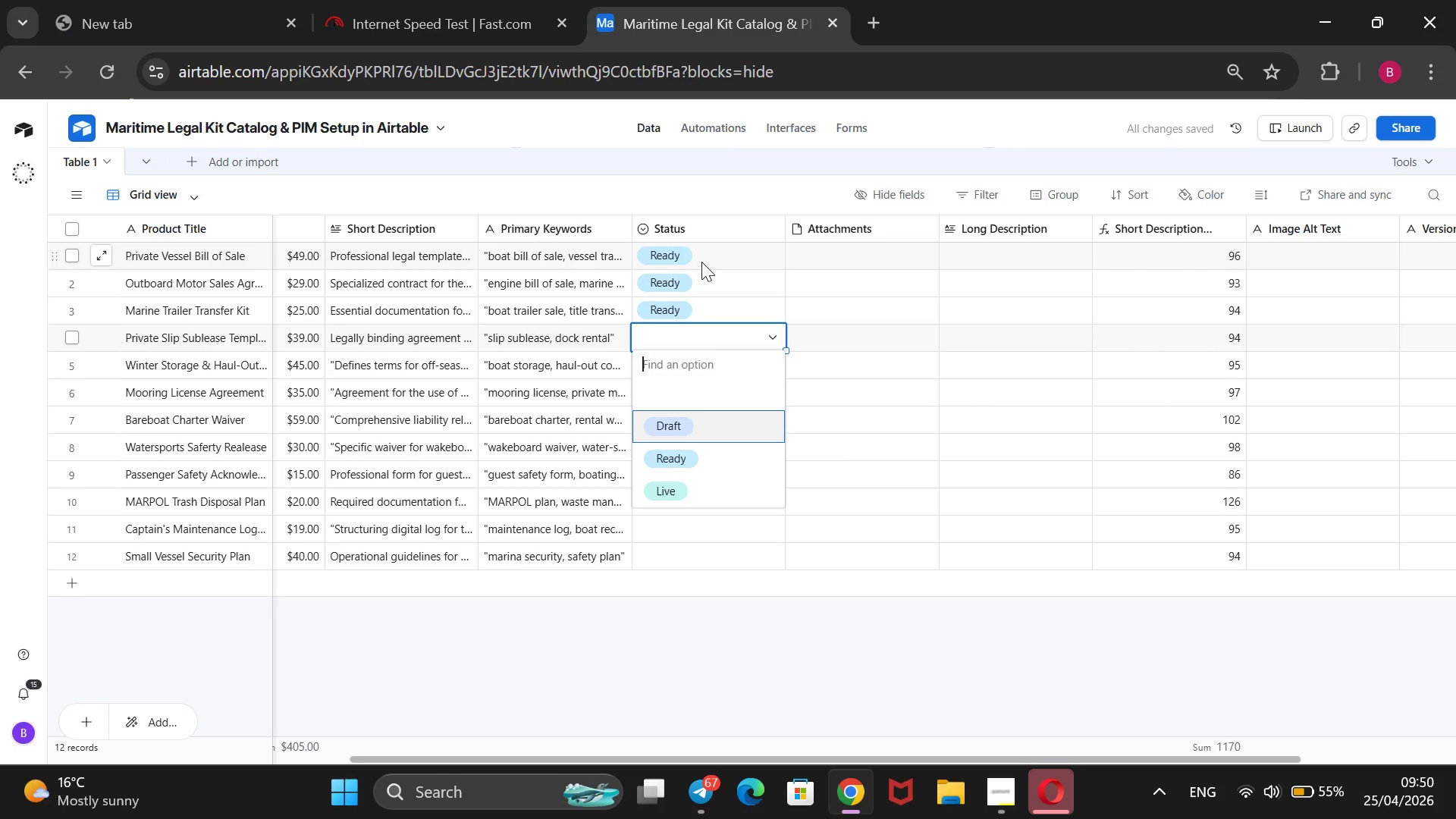 
key(ArrowDown)
 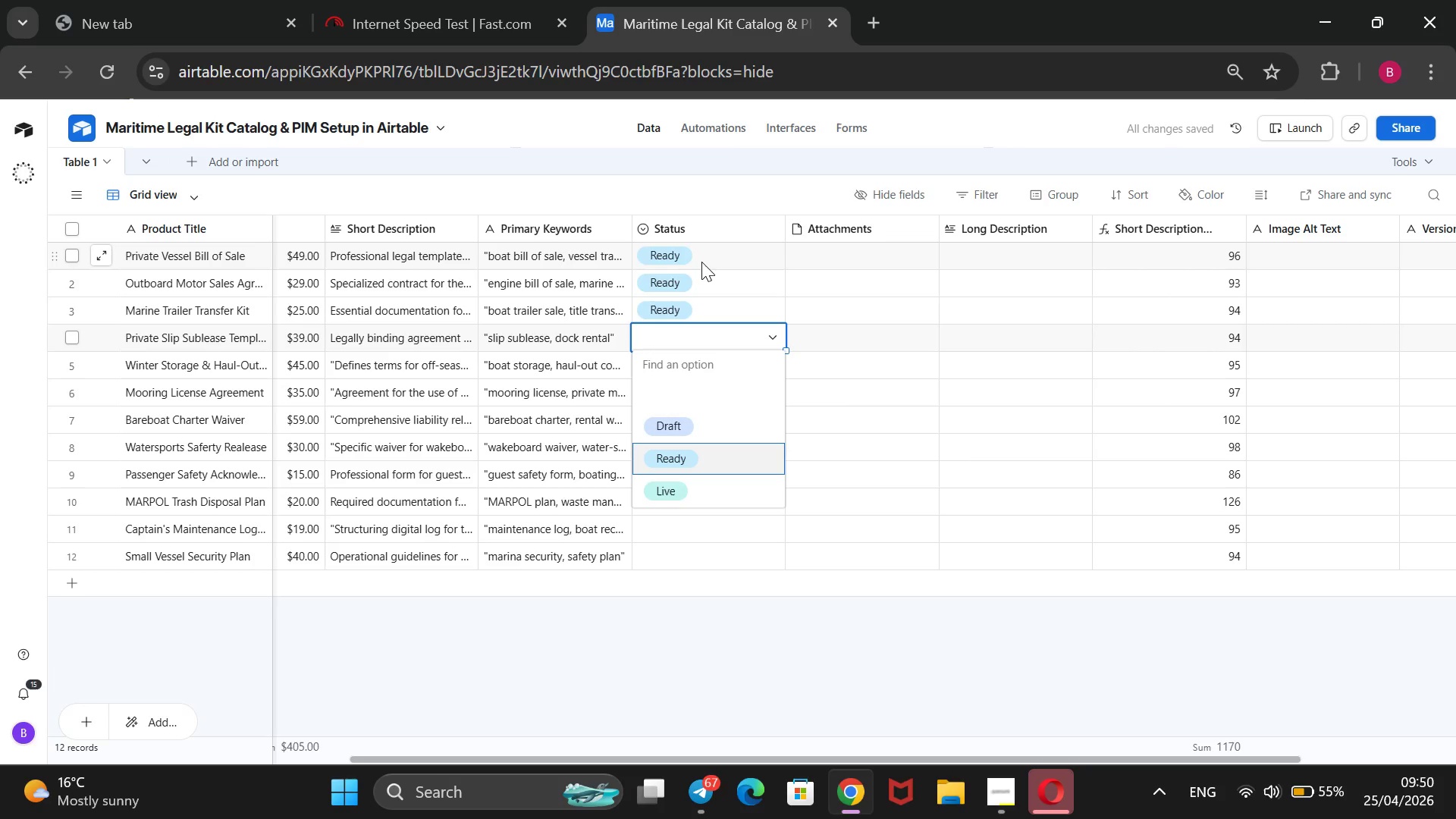 
key(ArrowDown)
 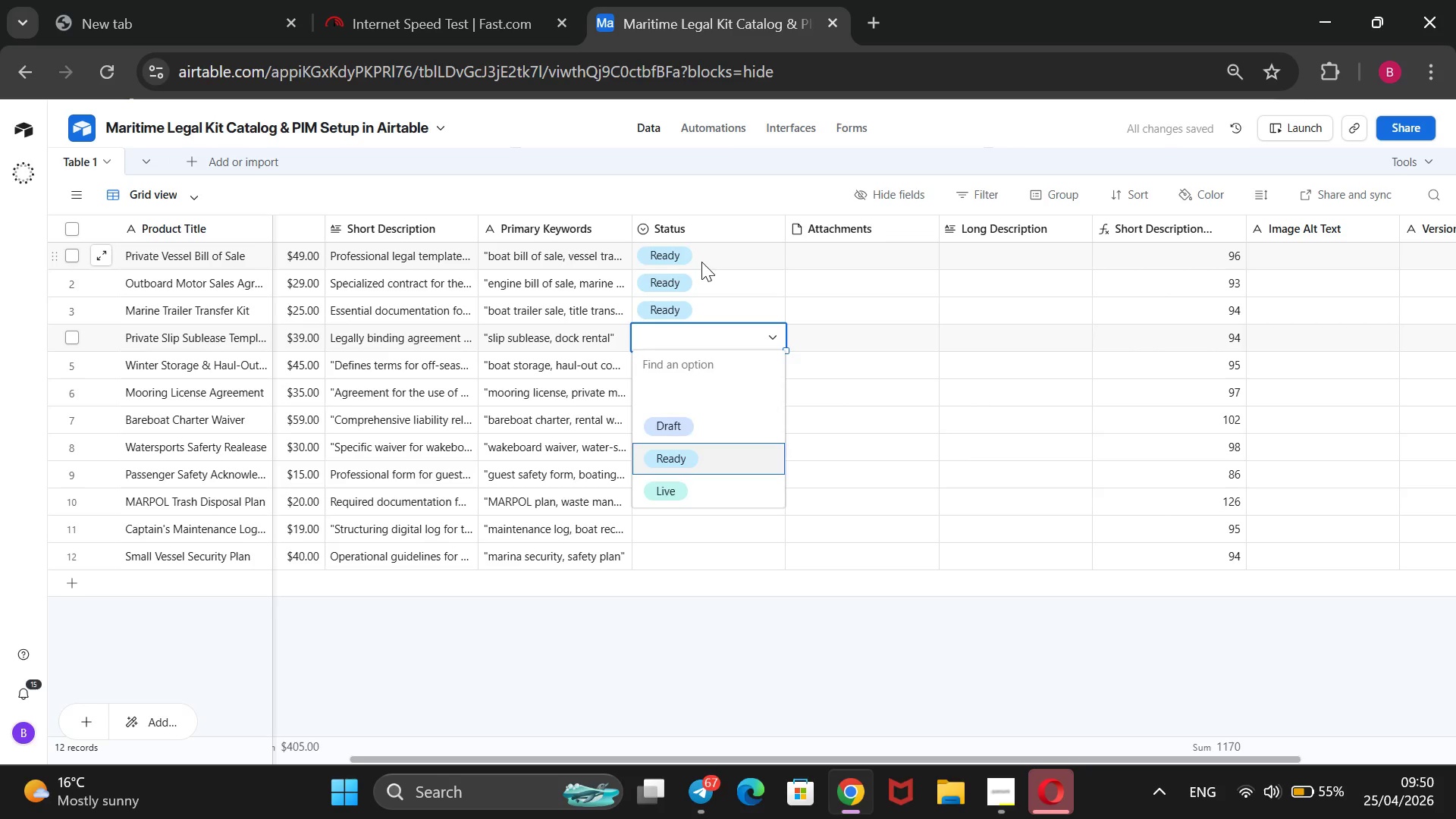 
key(Enter)
 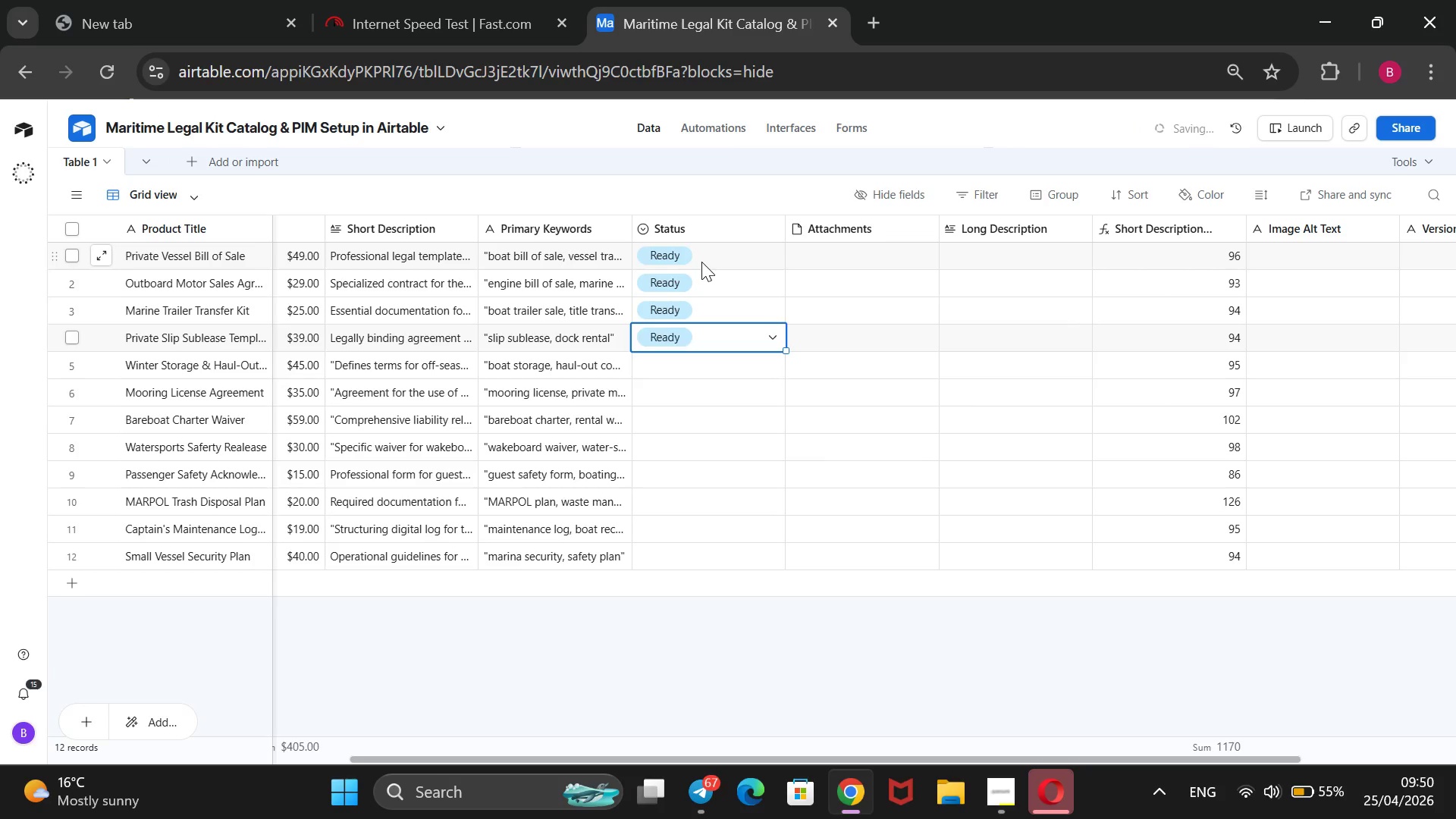 
key(ArrowDown)
 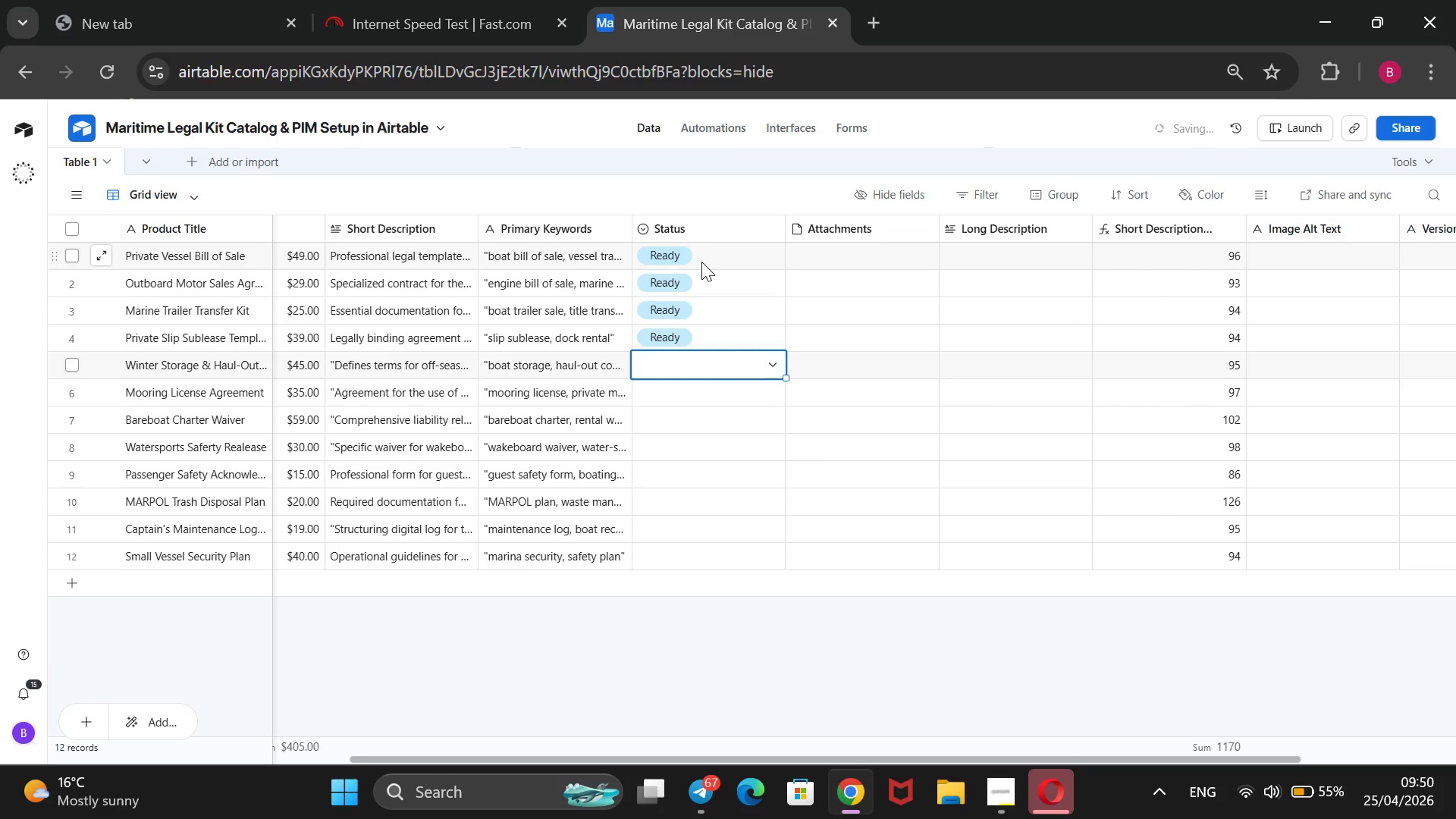 
key(Enter)
 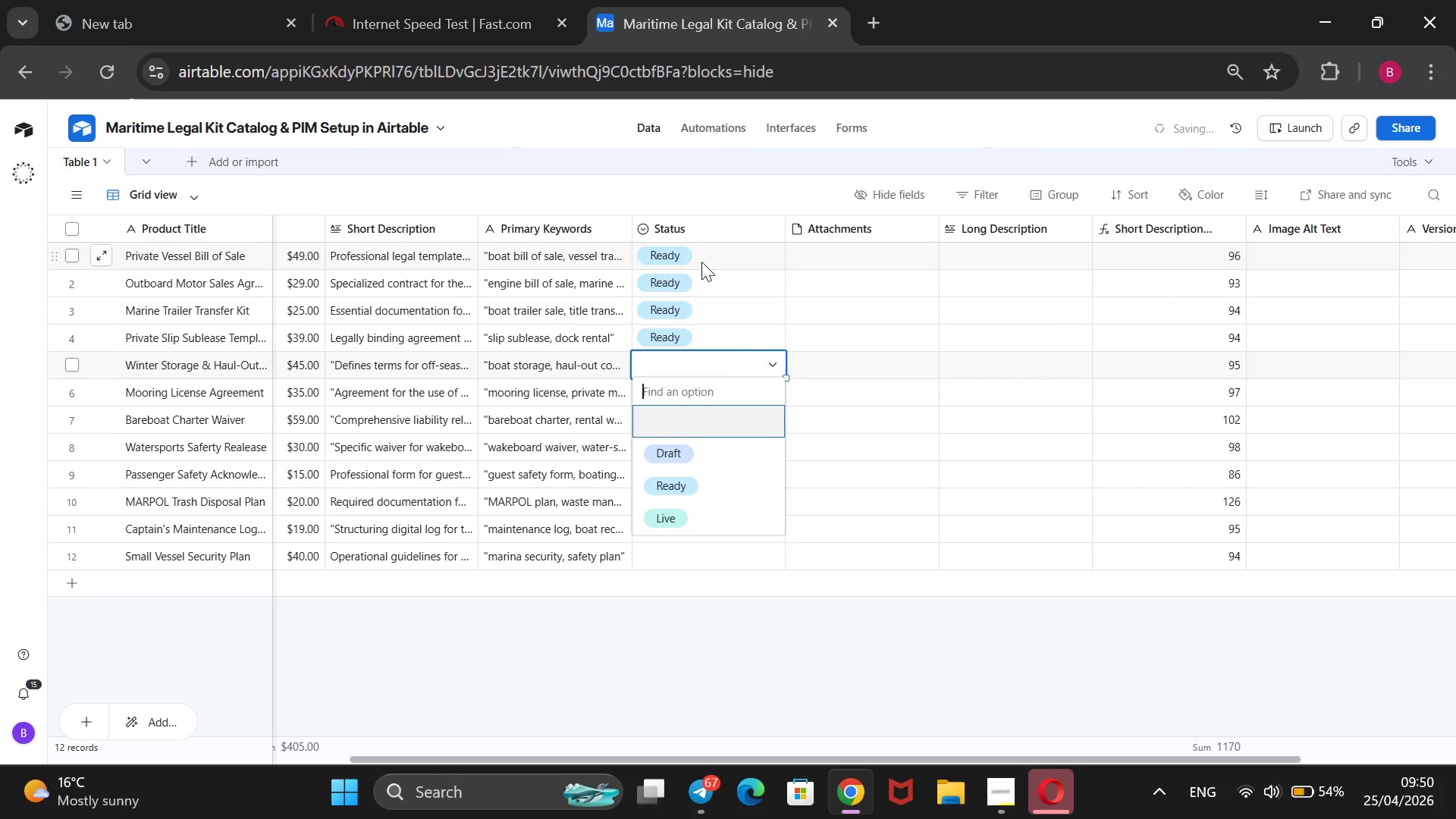 
key(ArrowDown)
 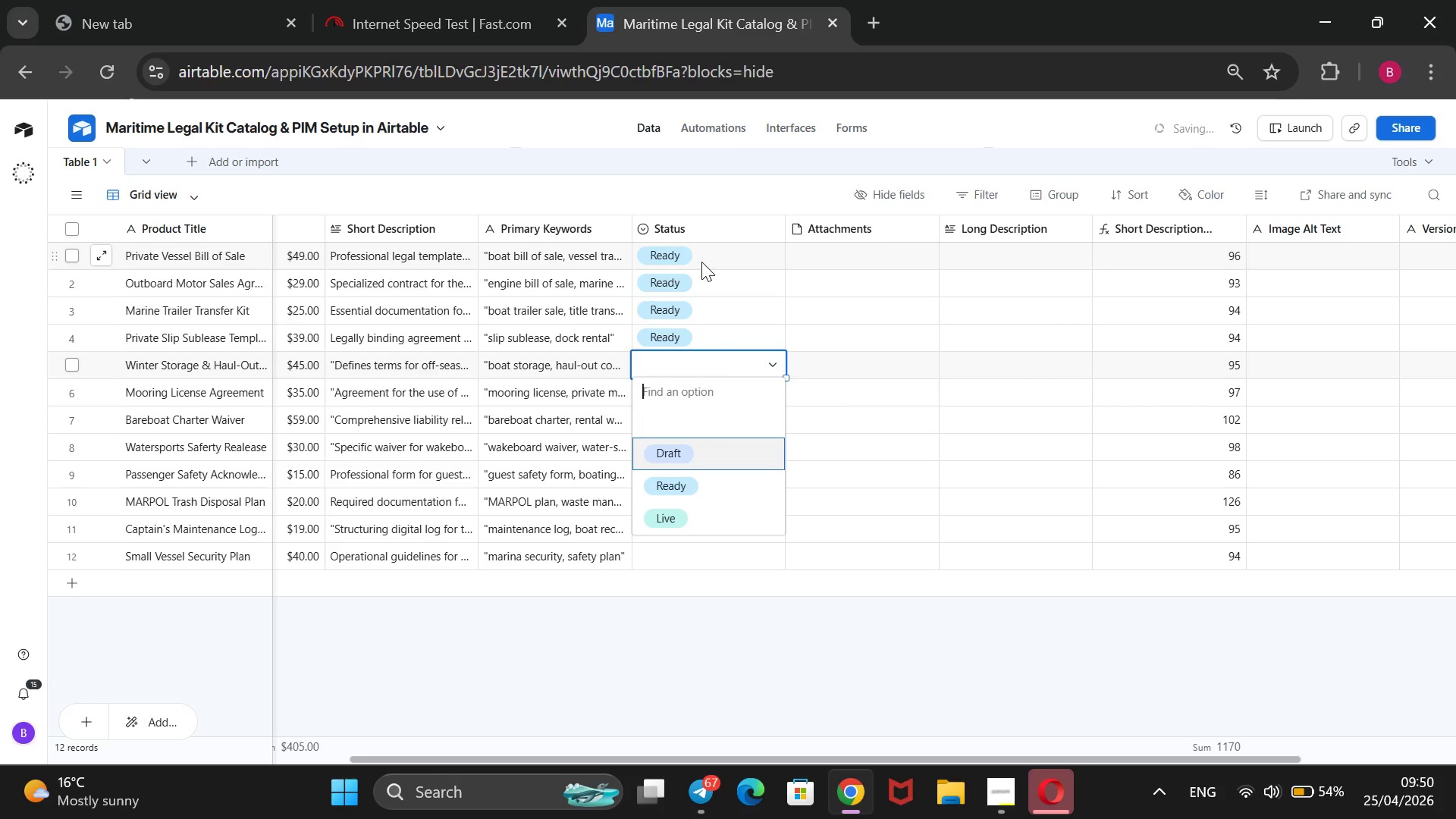 
key(ArrowDown)
 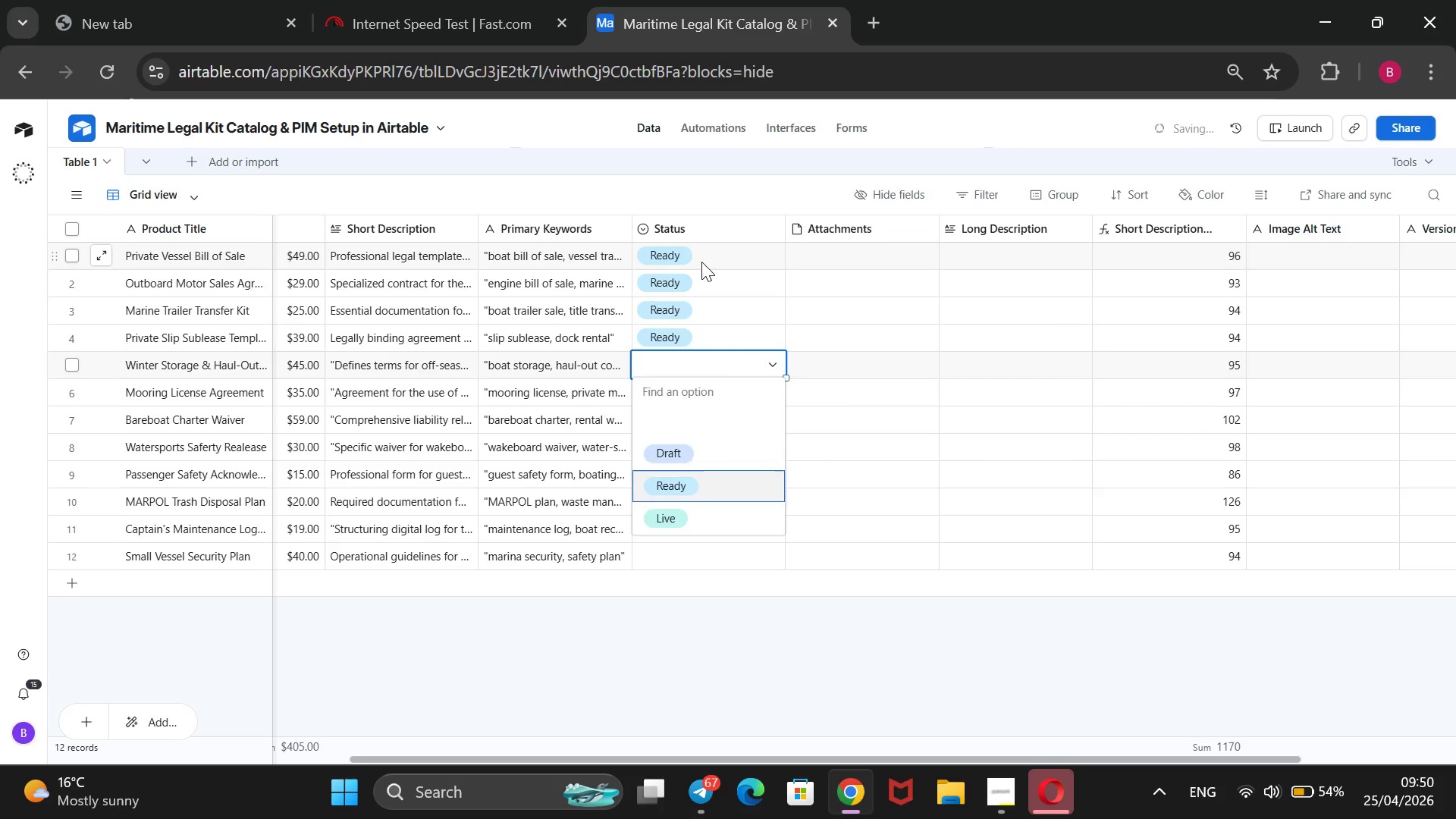 
key(ArrowDown)
 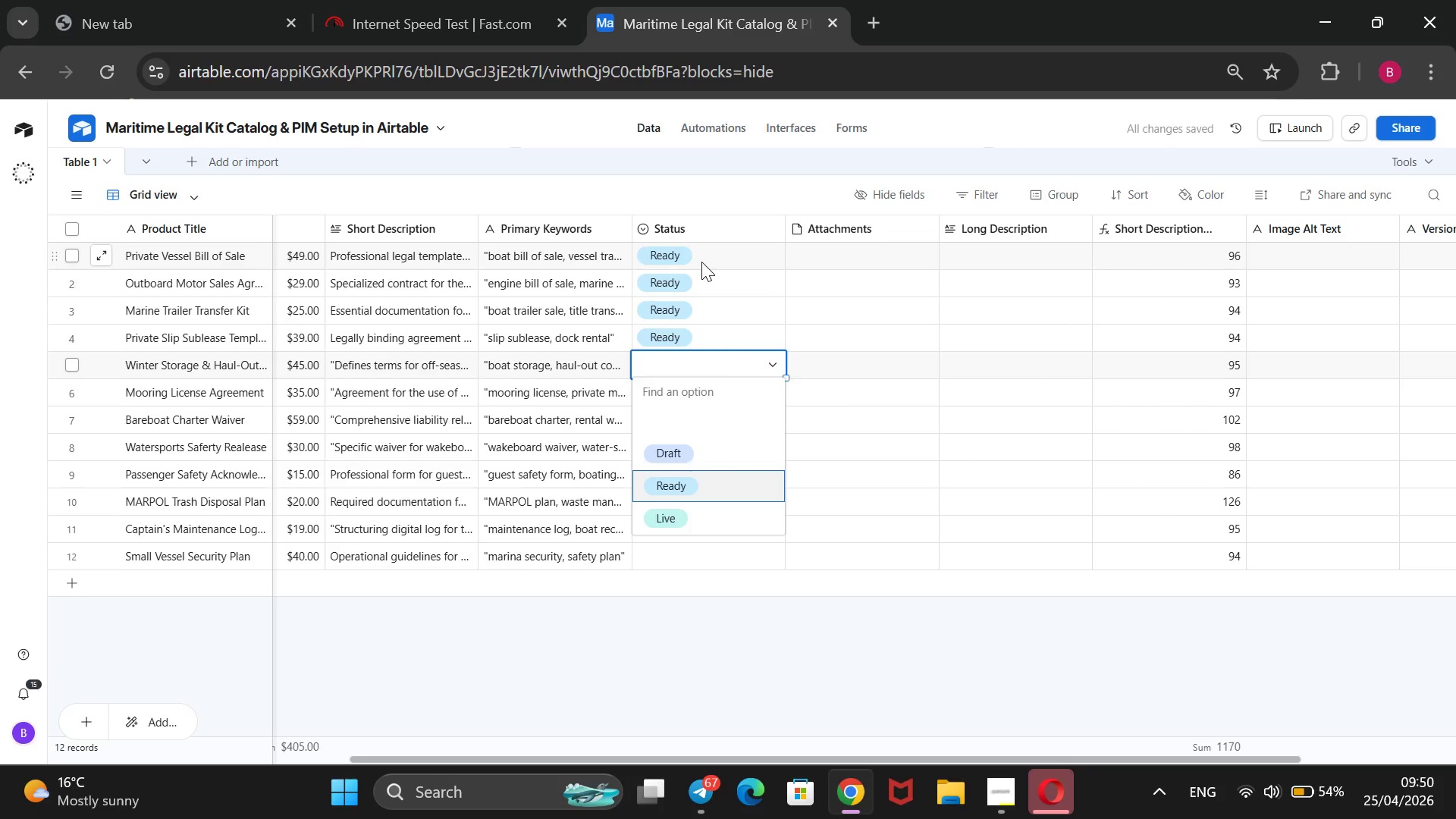 
key(Enter)
 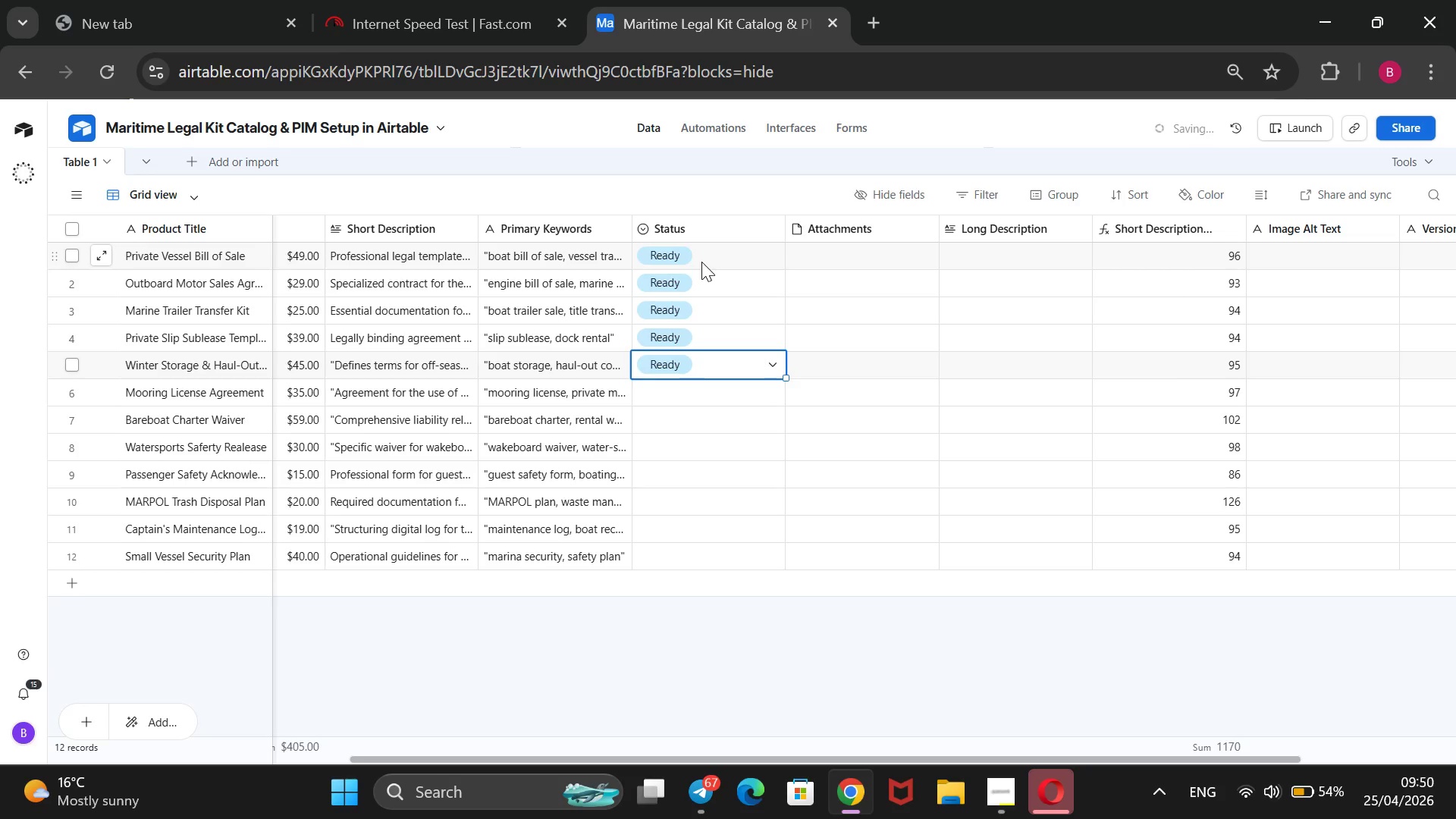 
key(ArrowRight)
 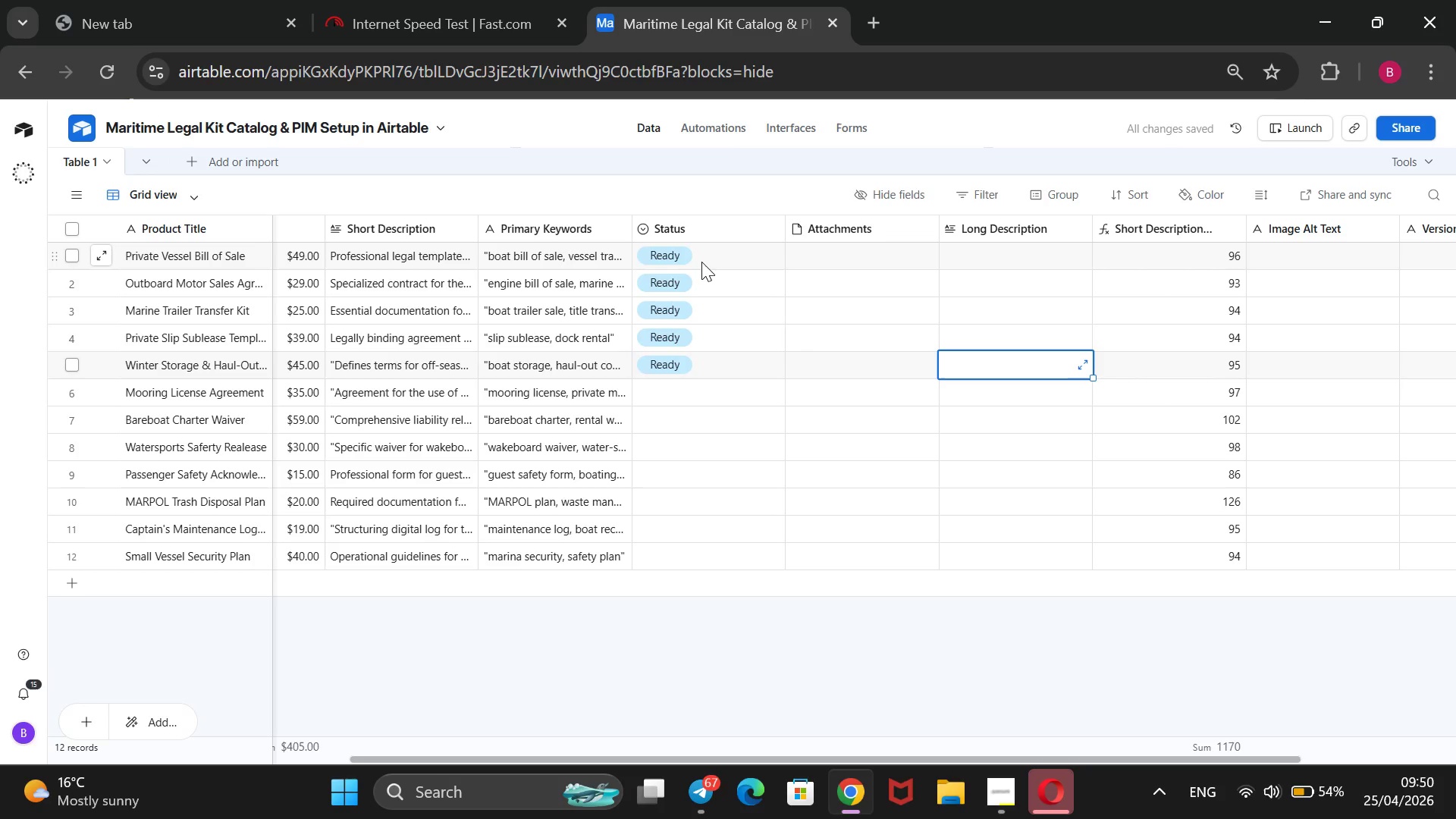 
key(ArrowRight)
 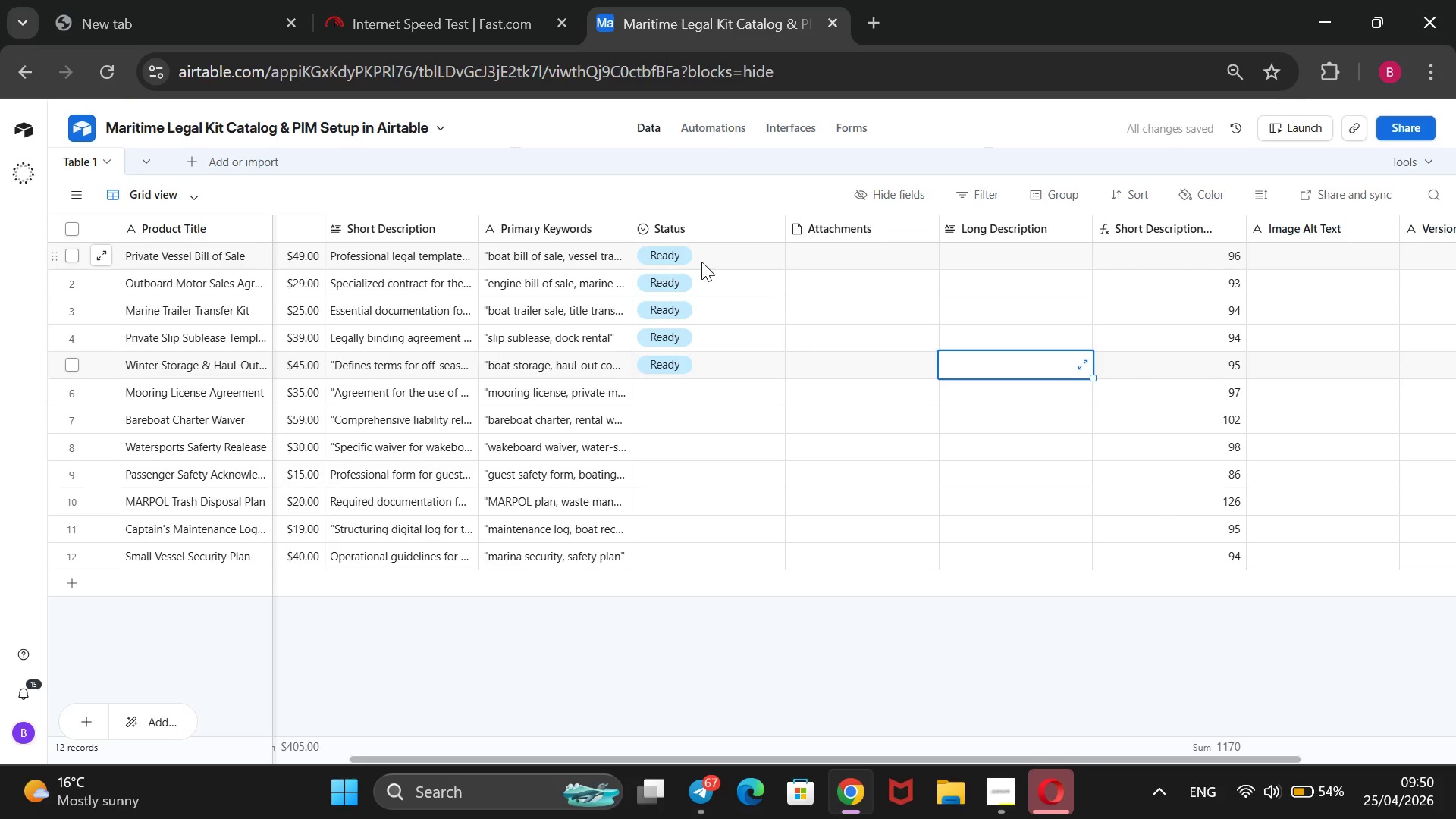 
key(ArrowUp)
 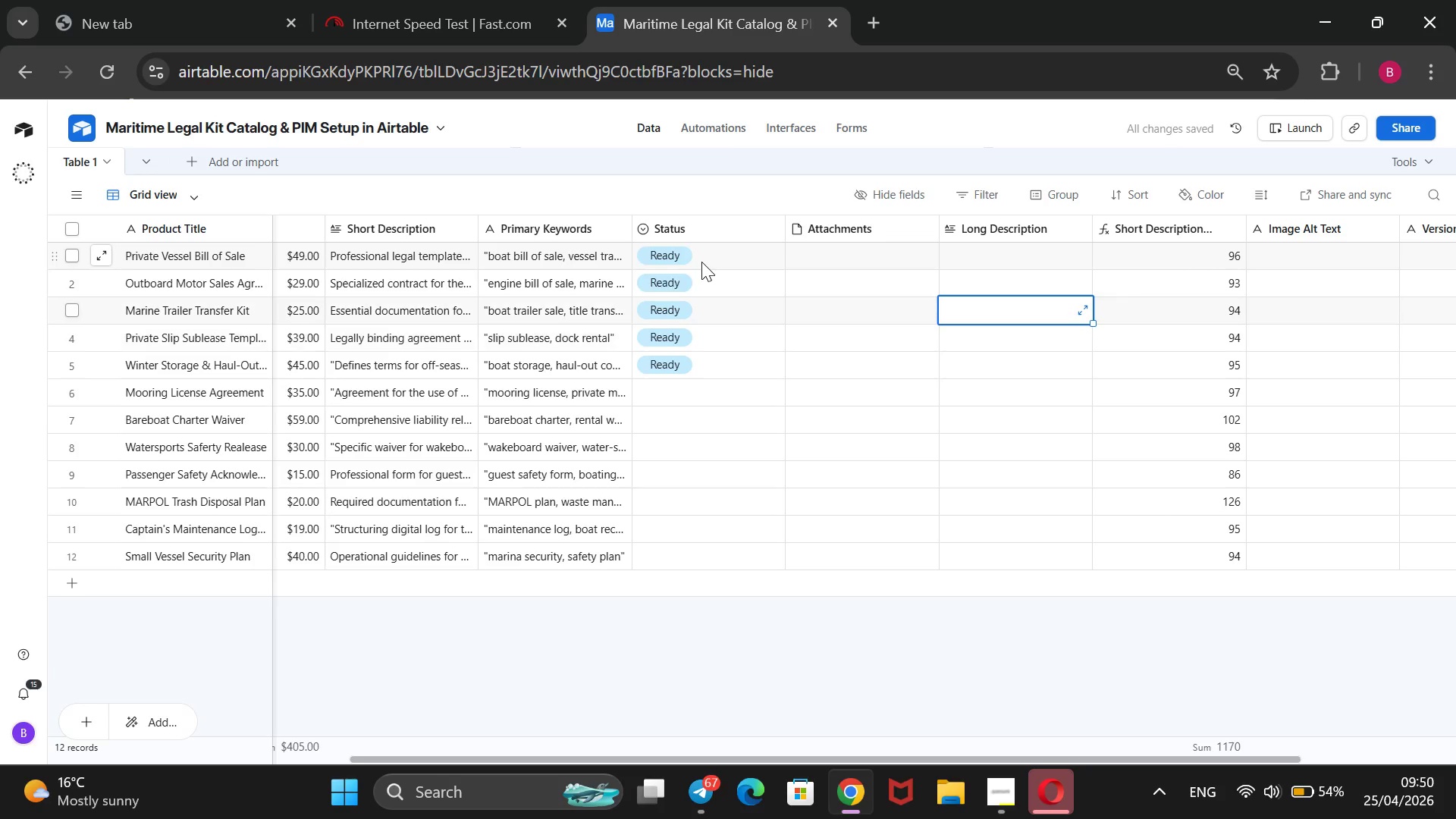 
key(ArrowUp)
 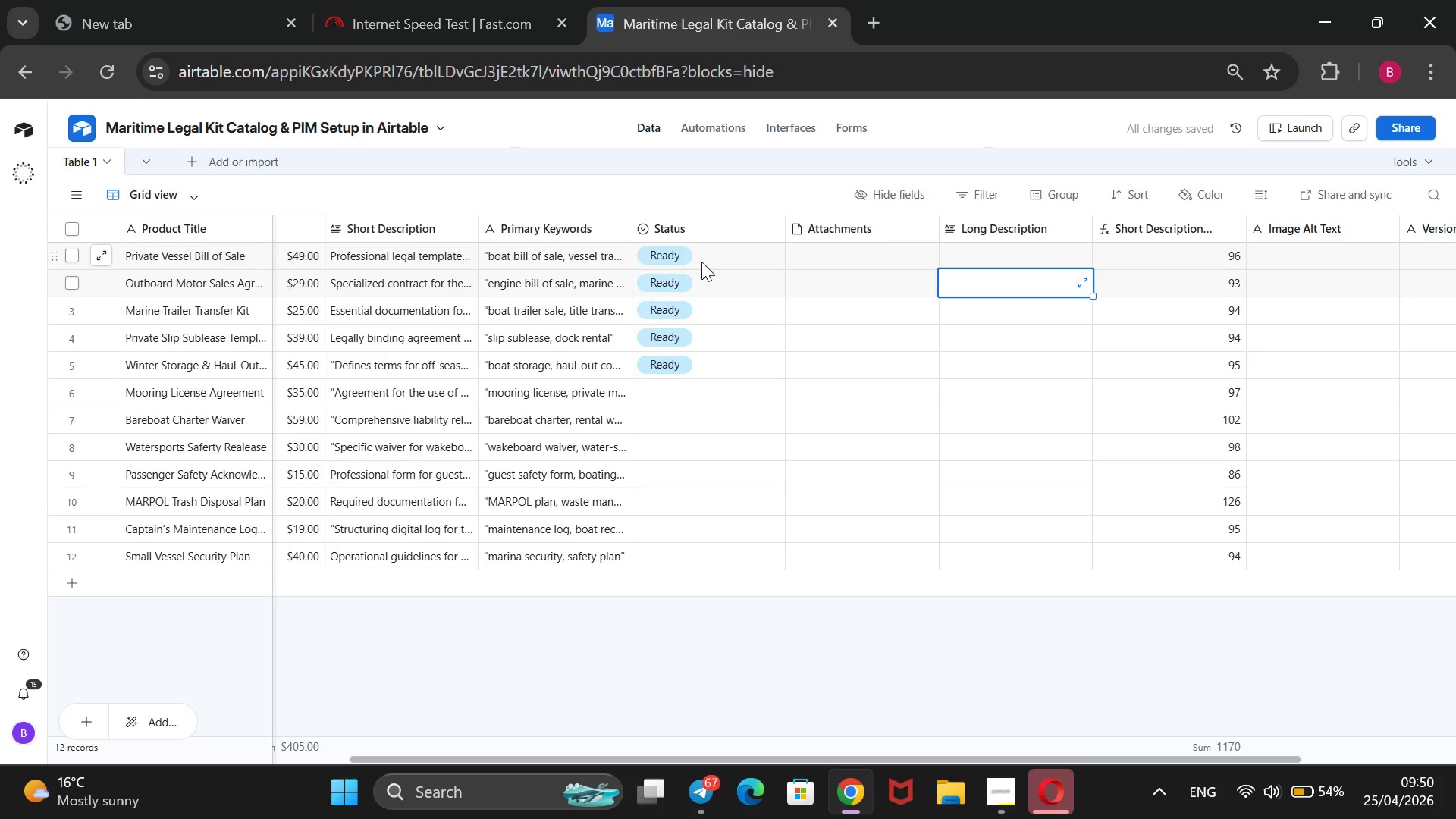 
key(ArrowUp)
 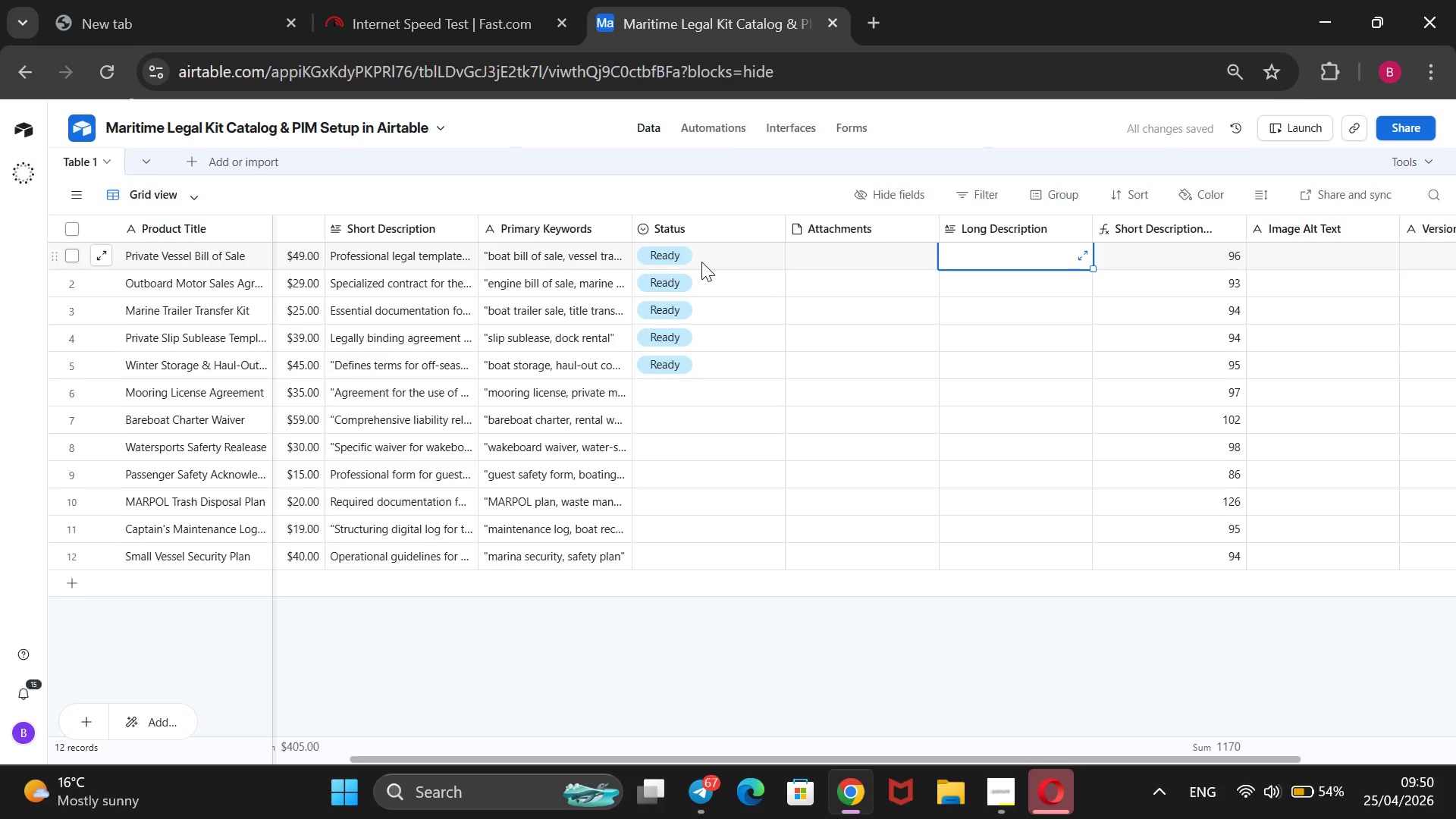 
key(ArrowUp)
 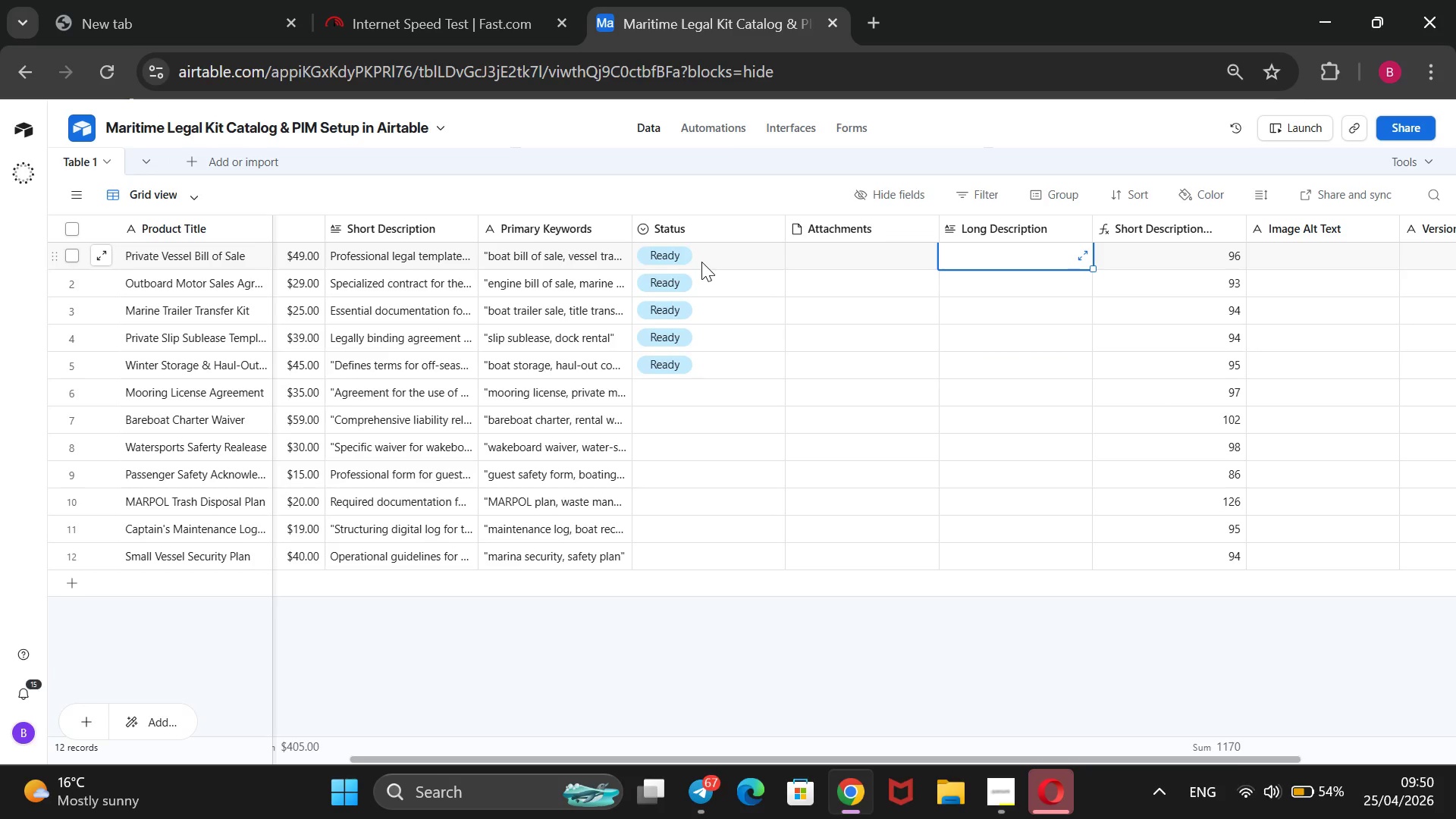 
type(@@)
 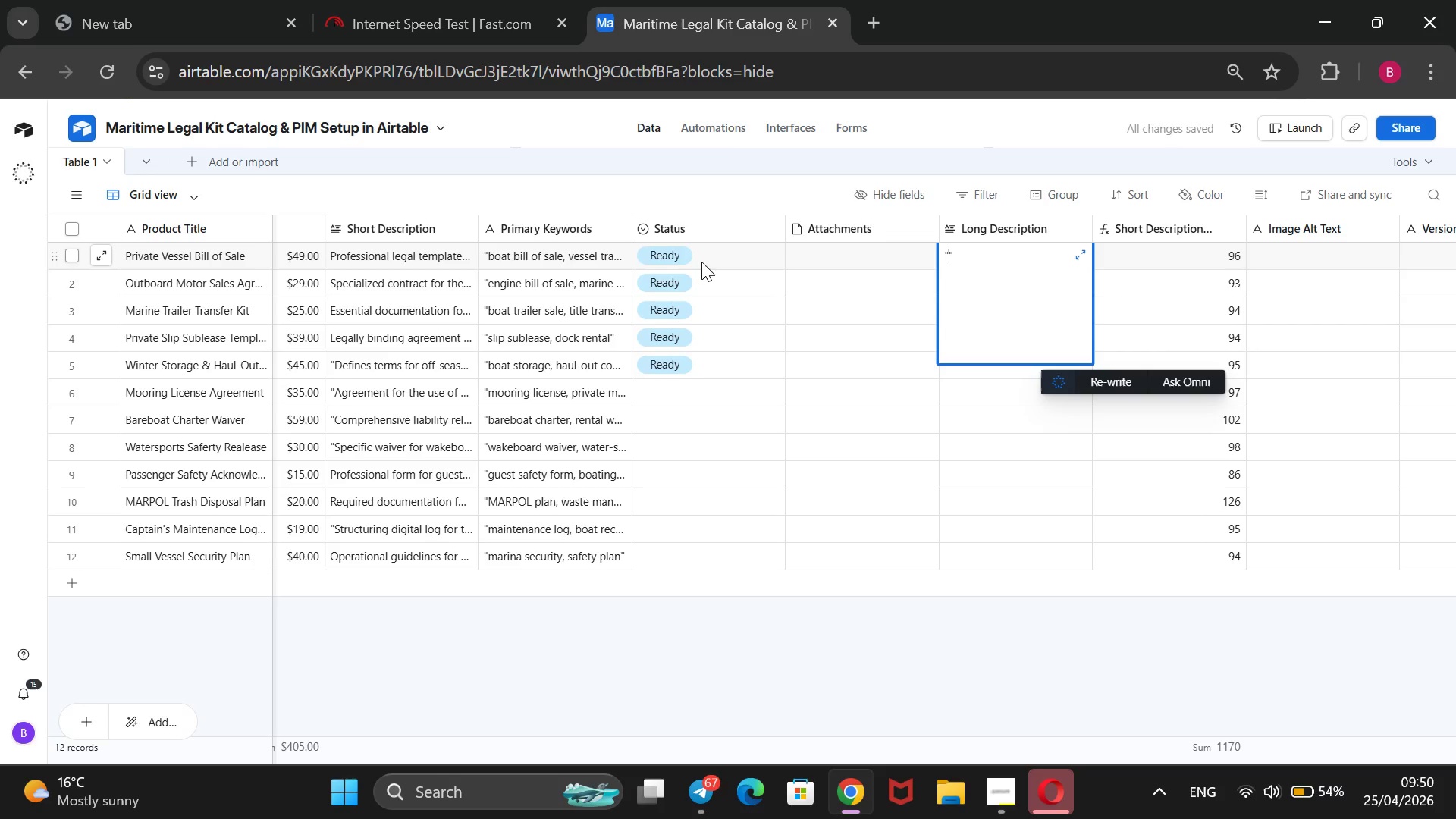 
key(ArrowLeft)
 